 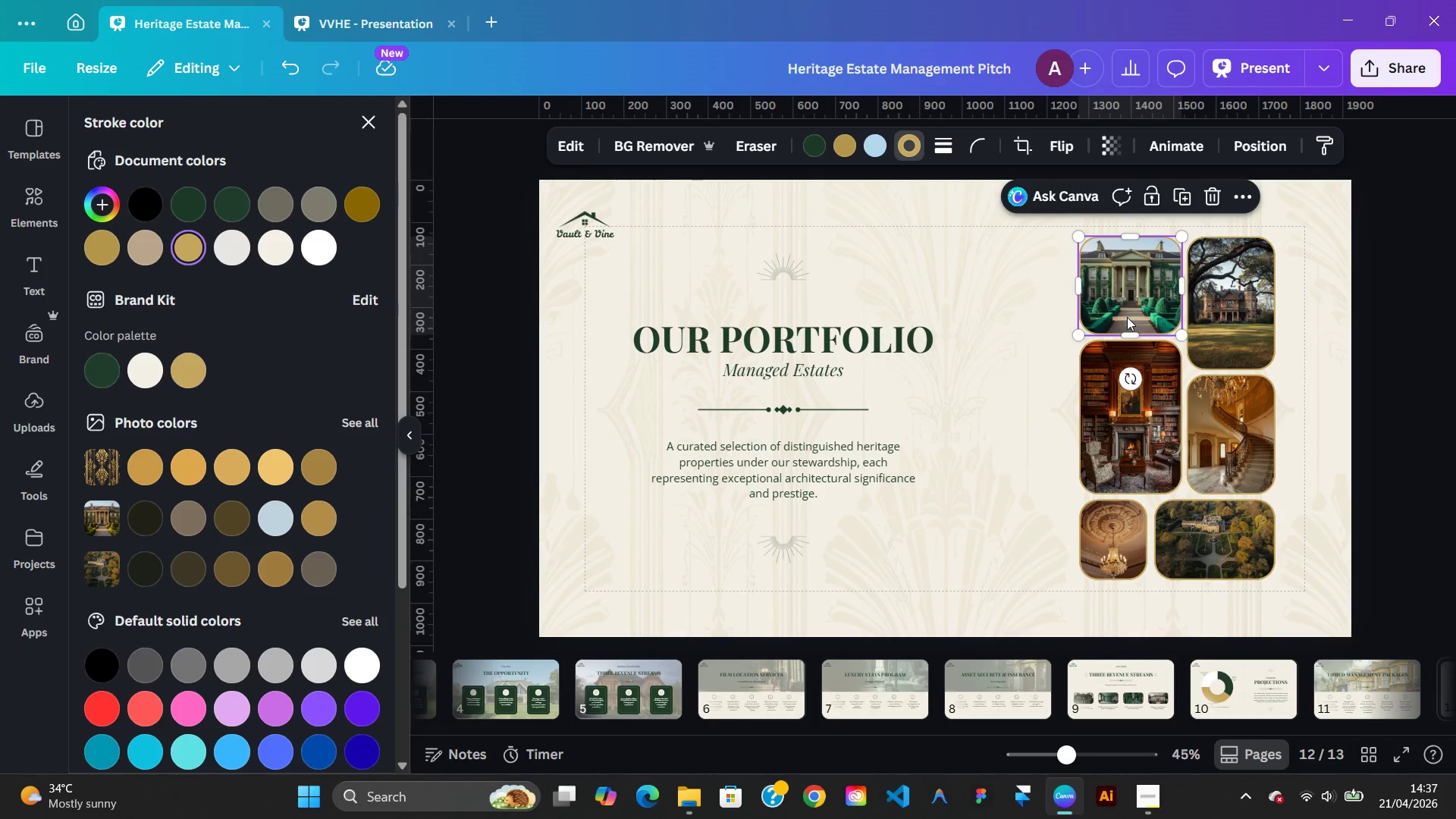 
hold_key(key=ShiftLeft, duration=3.95)
left_click([1226, 301])
 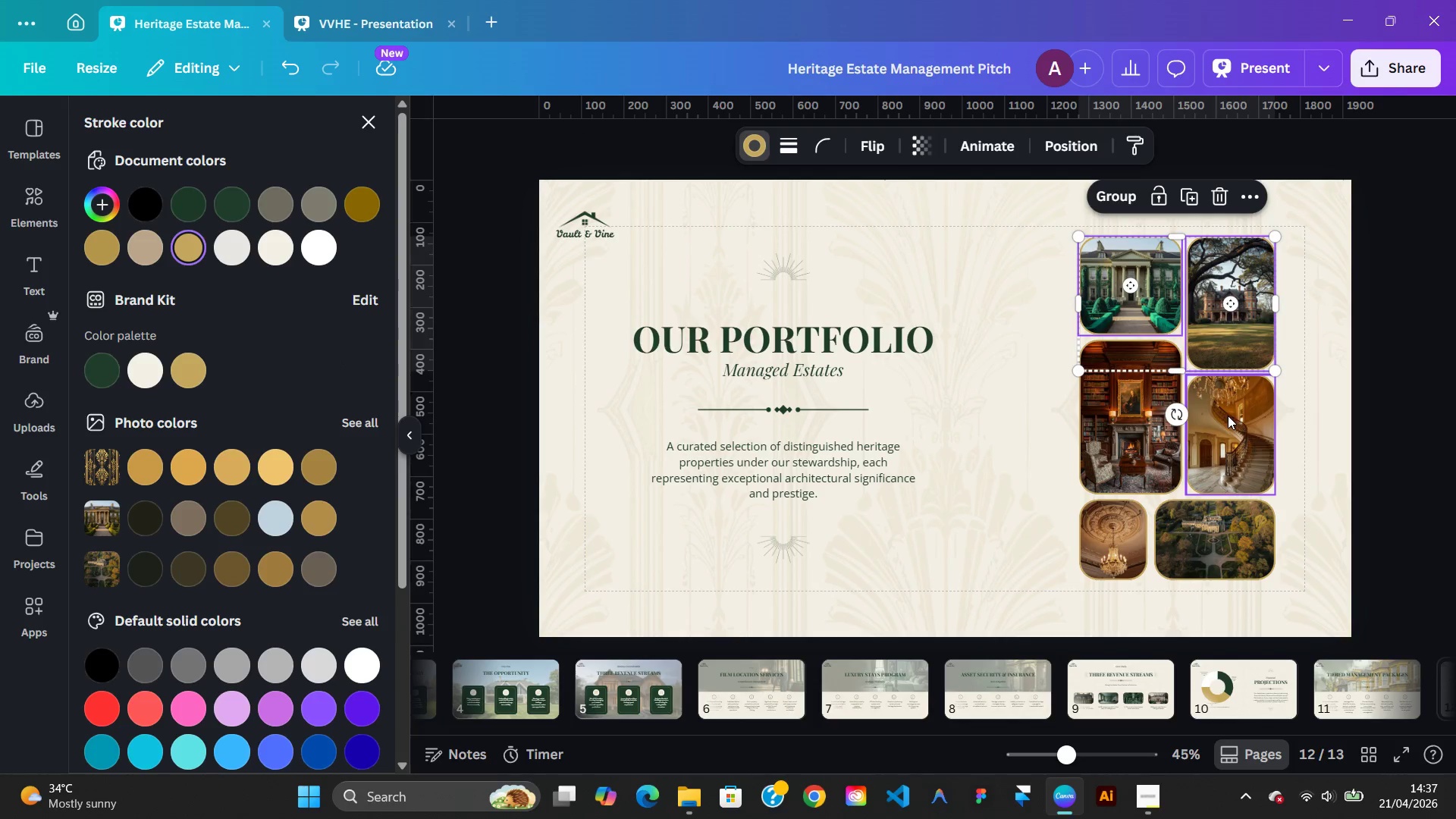 
left_click([1228, 416])
 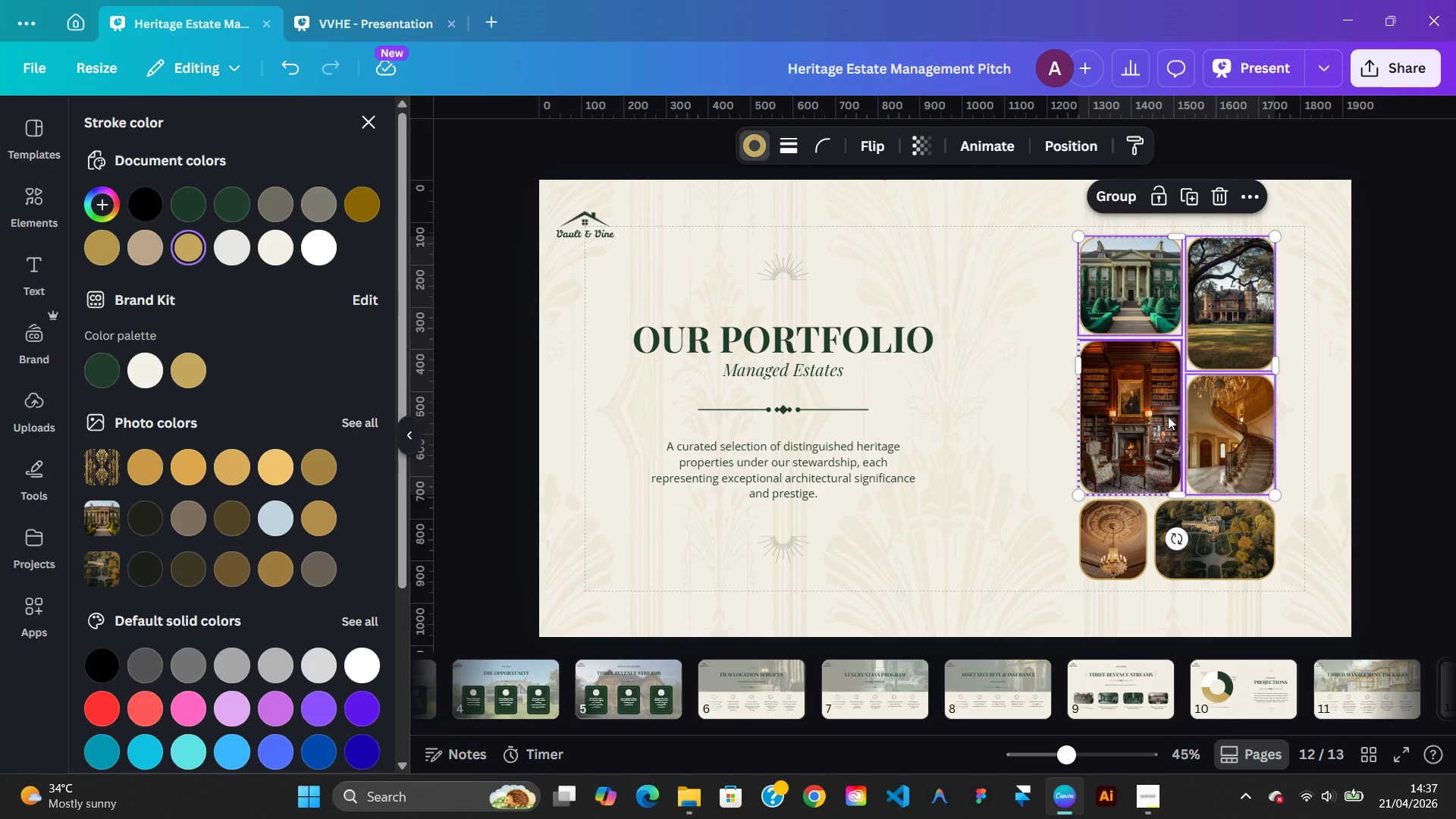 
left_click([1168, 416])
 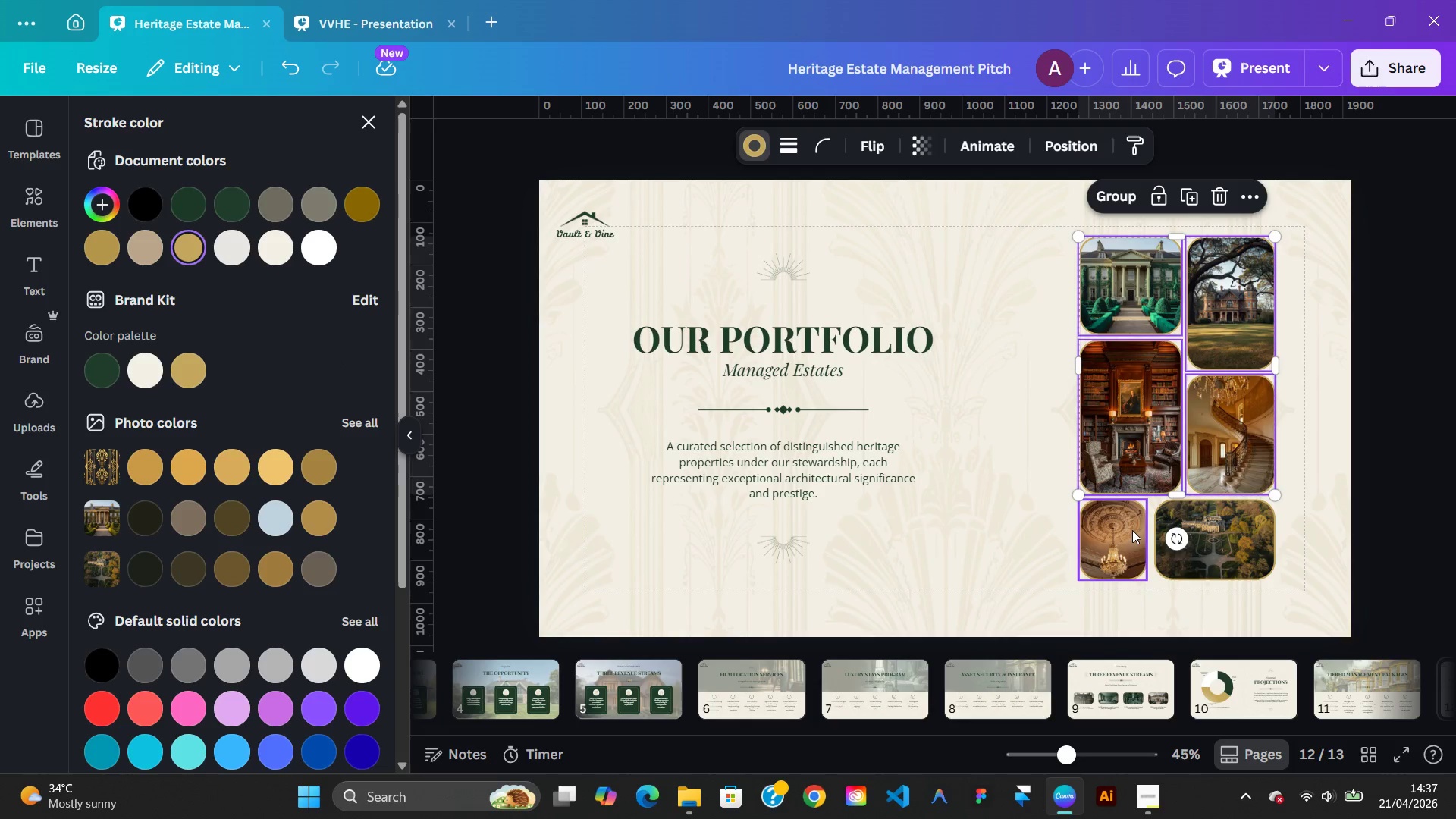 
left_click([1132, 531])
 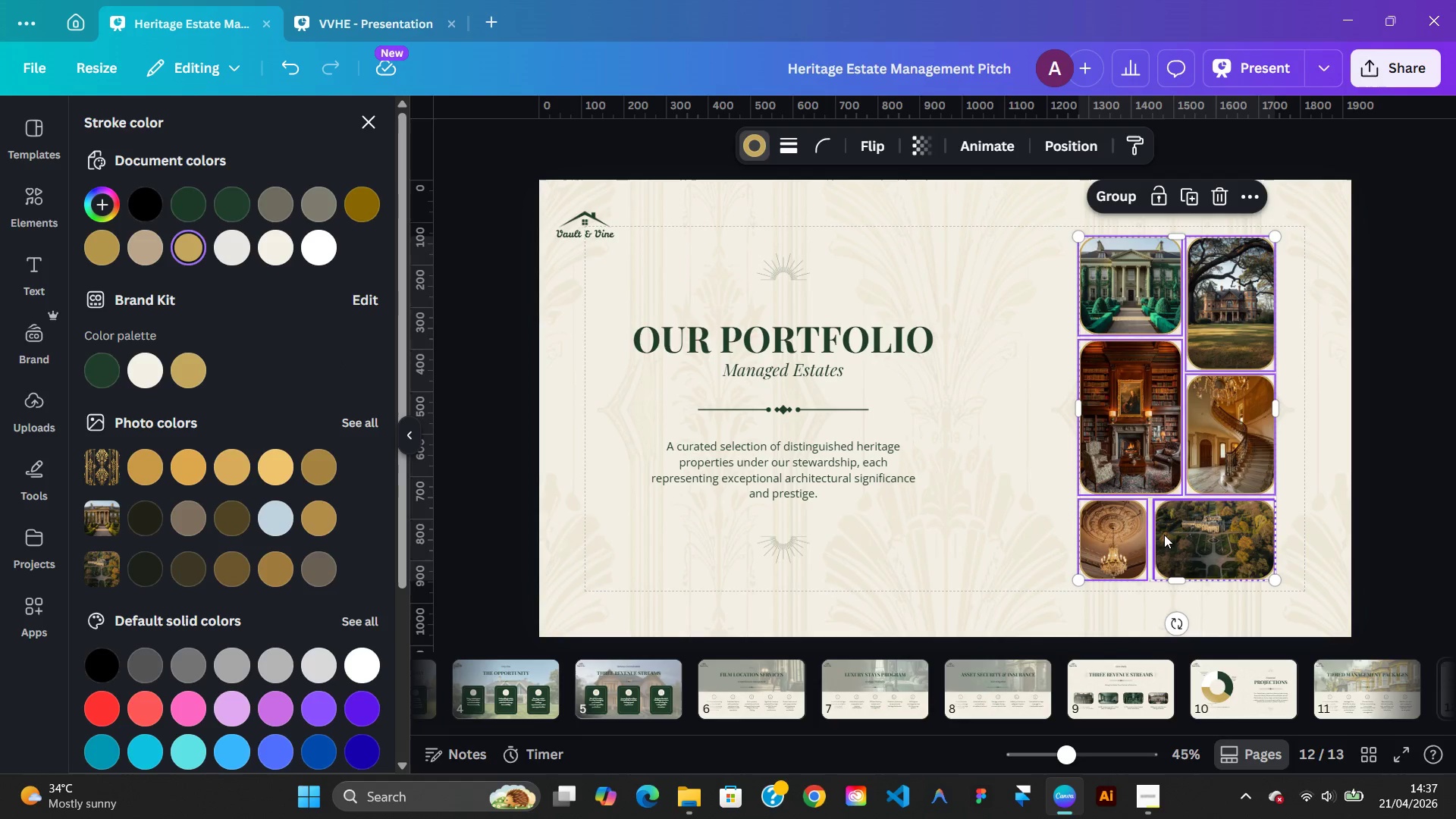 
left_click([1164, 535])
 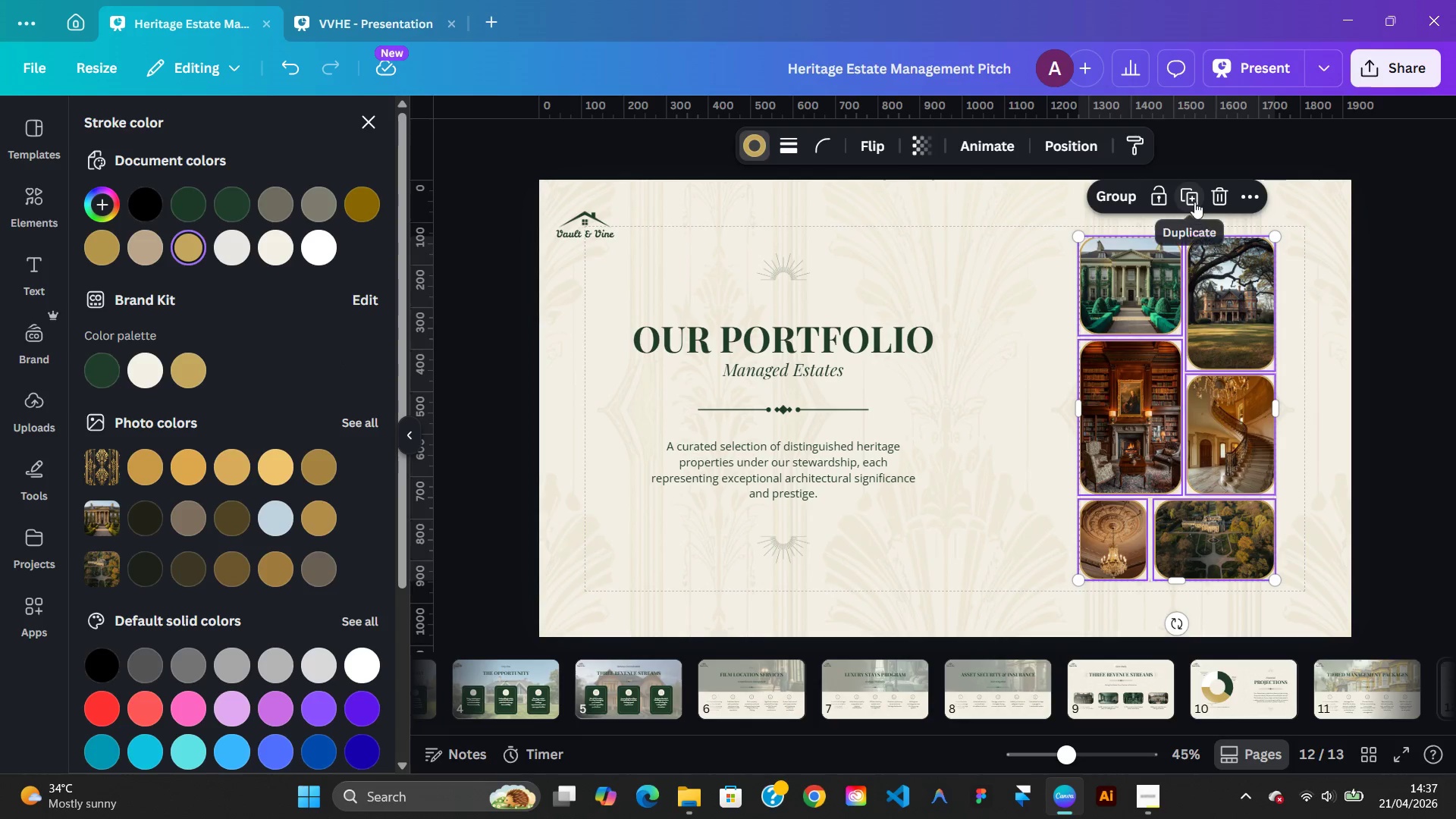 
left_click([1128, 199])
 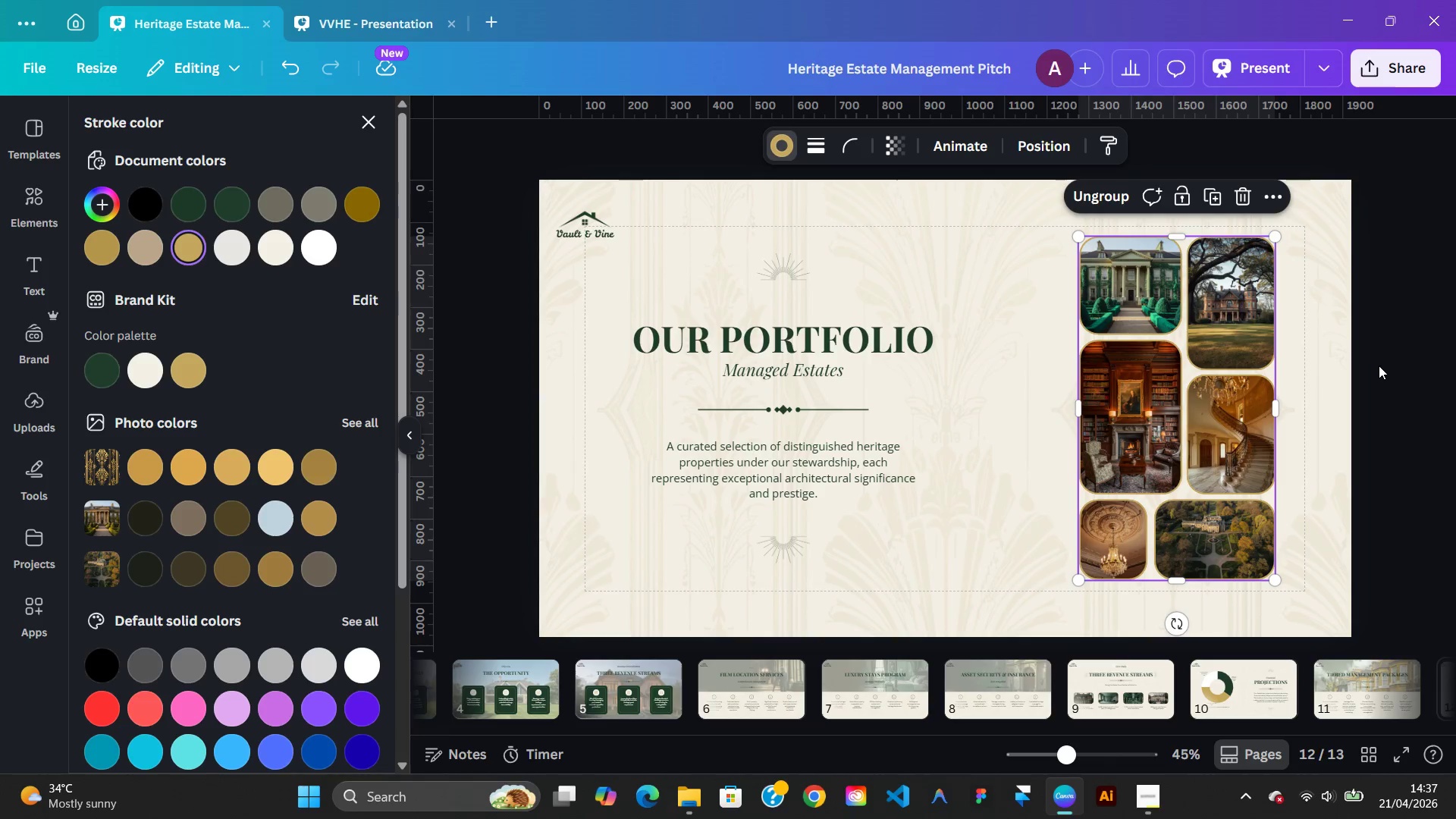 
left_click([1379, 366])
 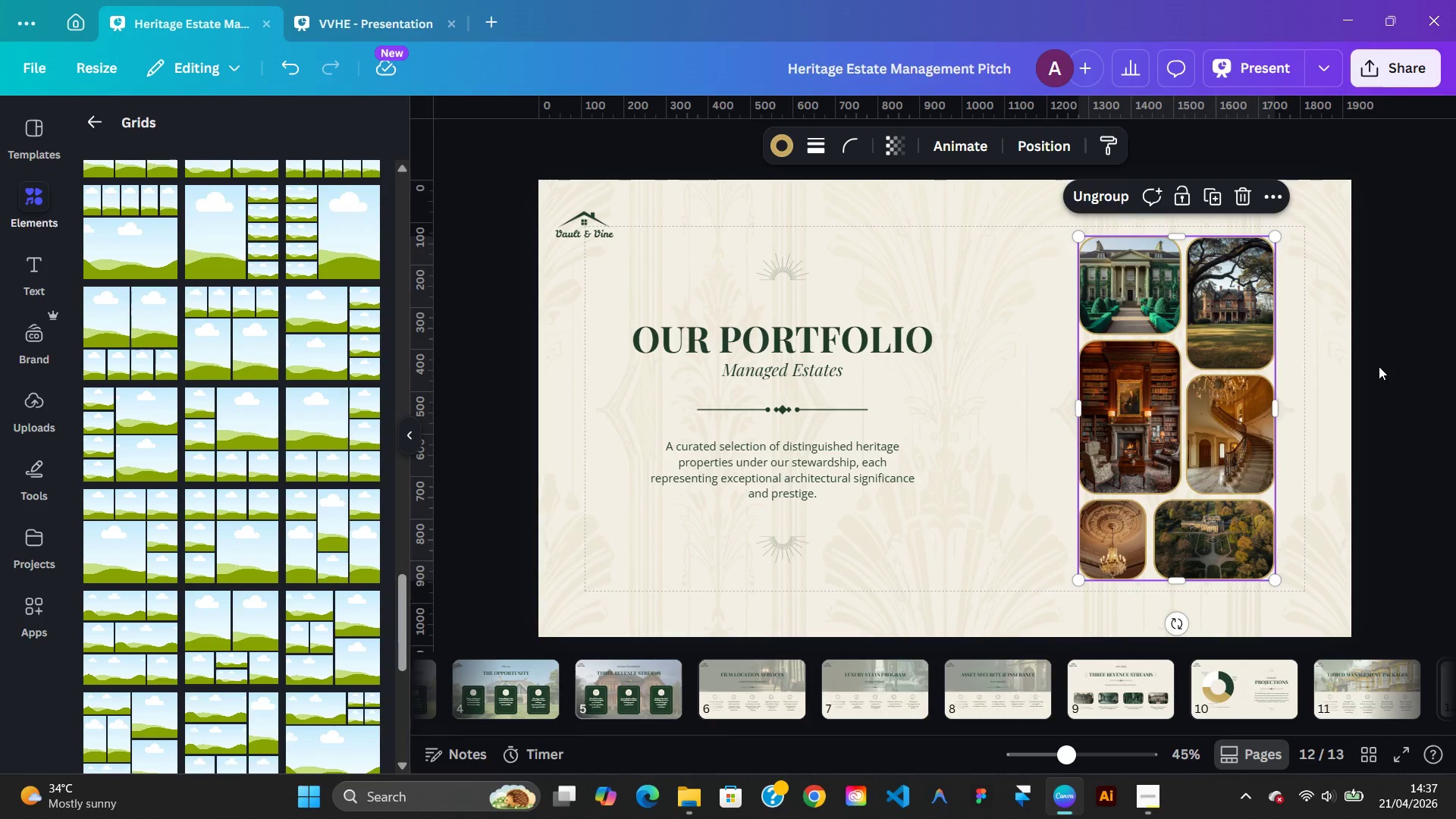 
left_click([1379, 366])
 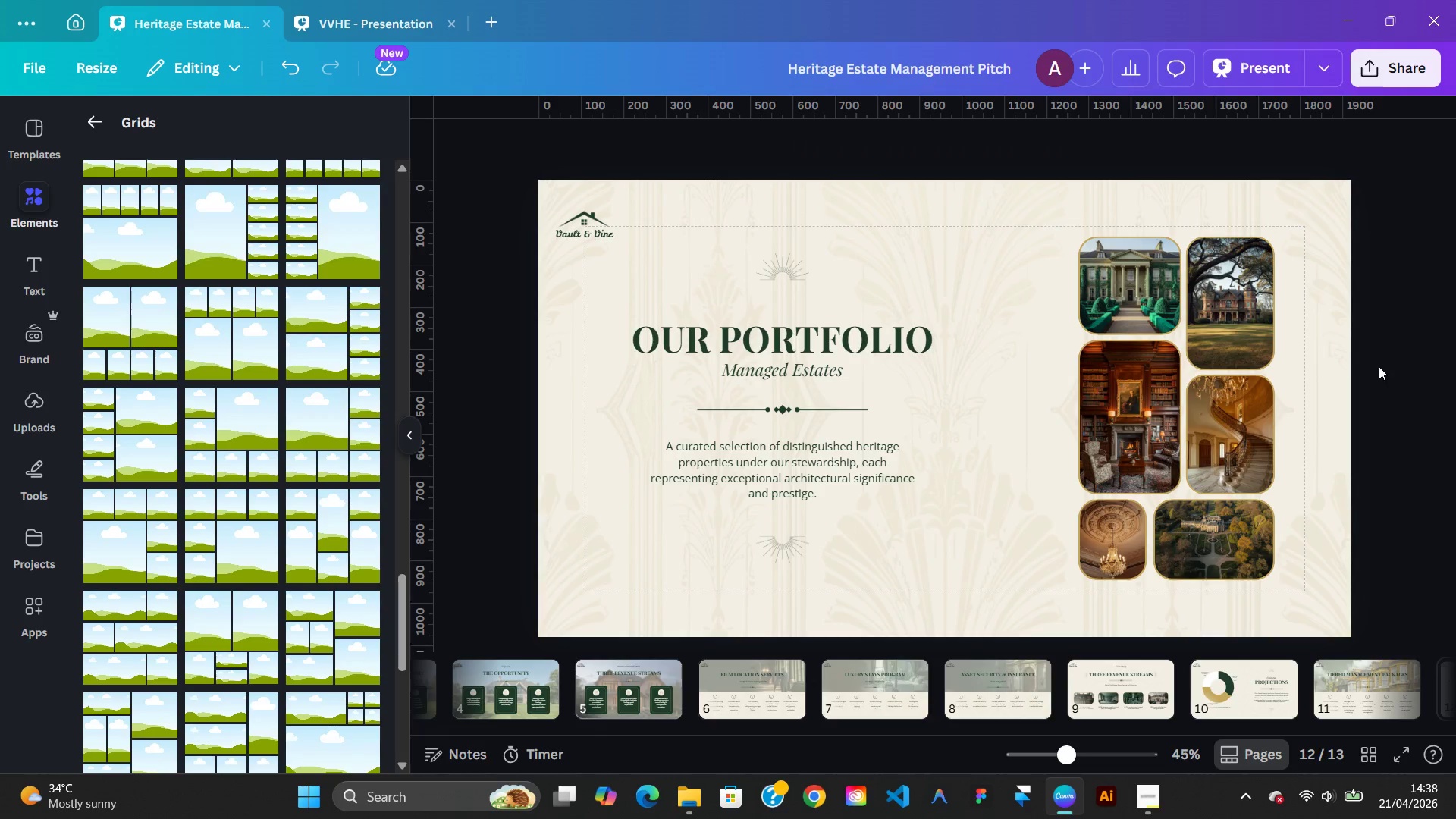 
wait(6.75)
 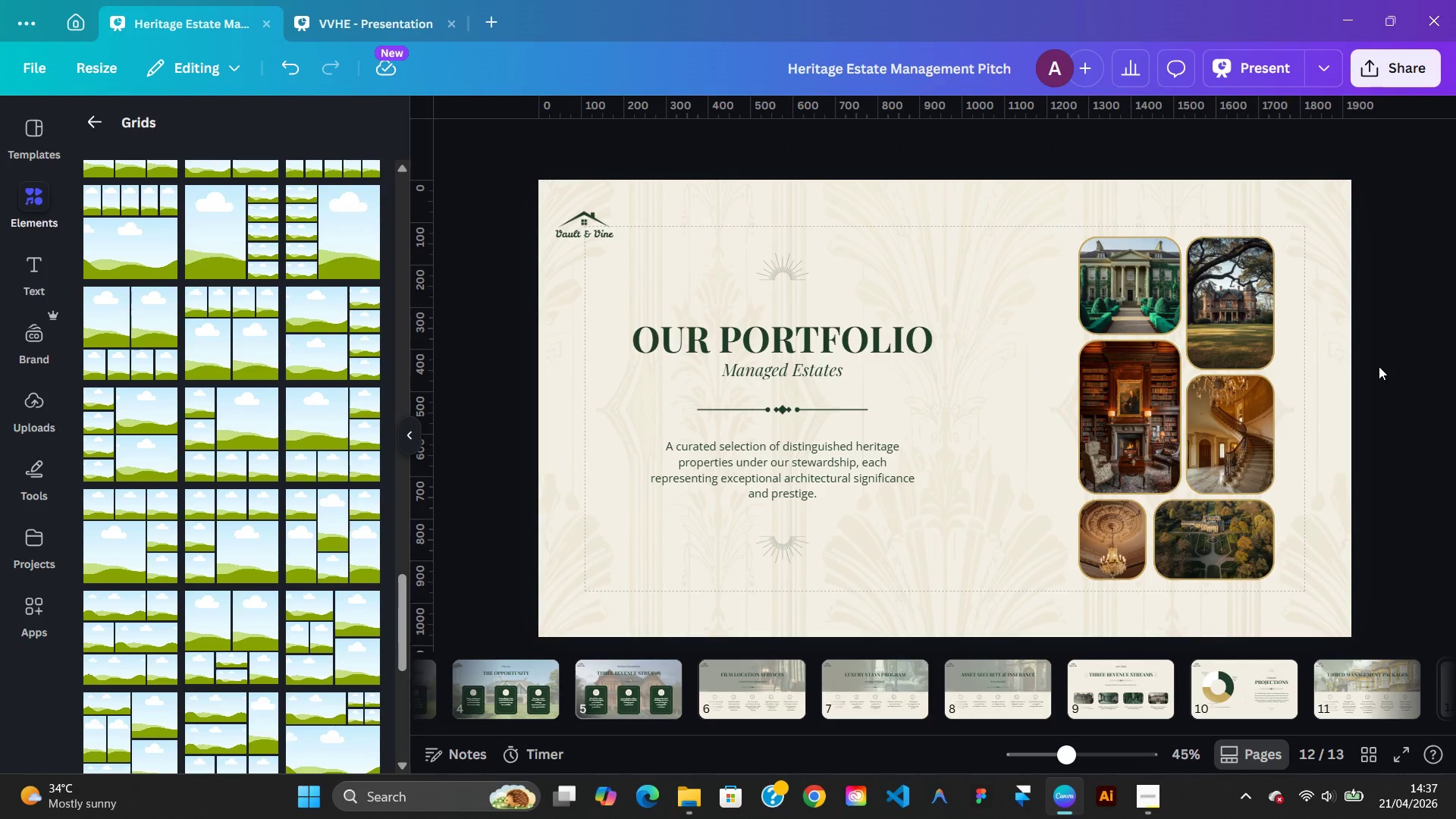 
left_click([1244, 368])
 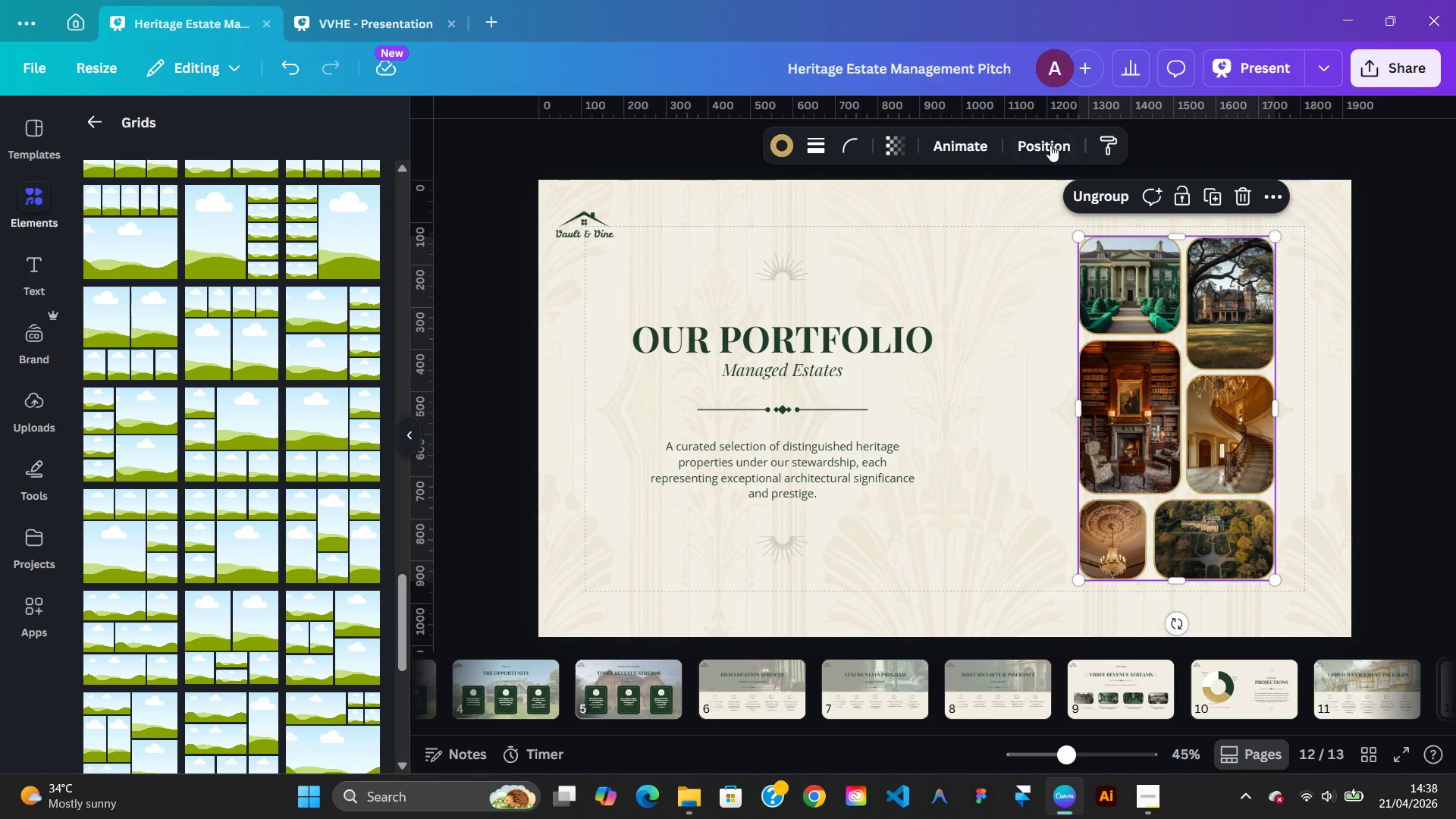 
left_click([1046, 143])
 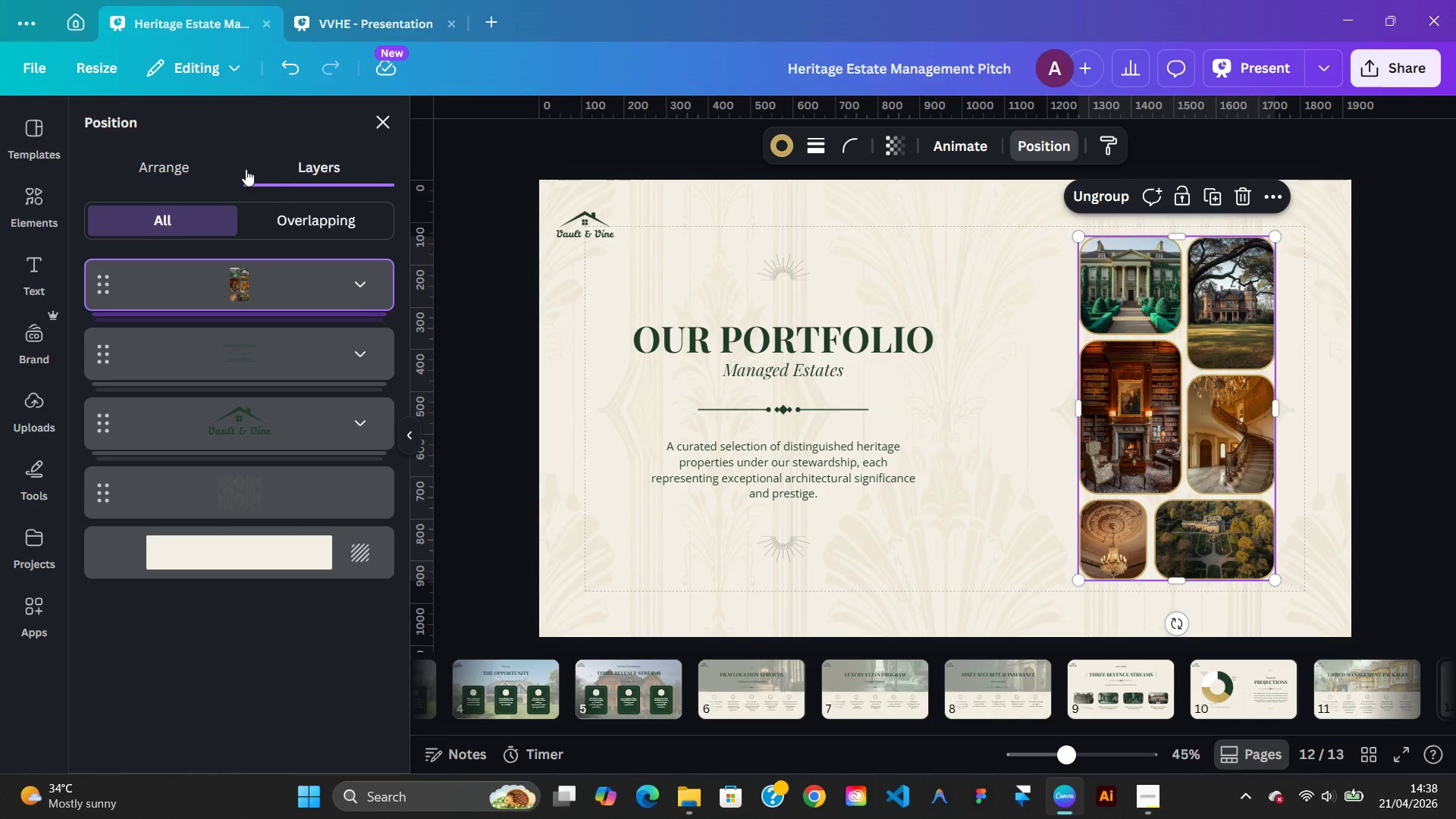 
left_click([214, 171])
 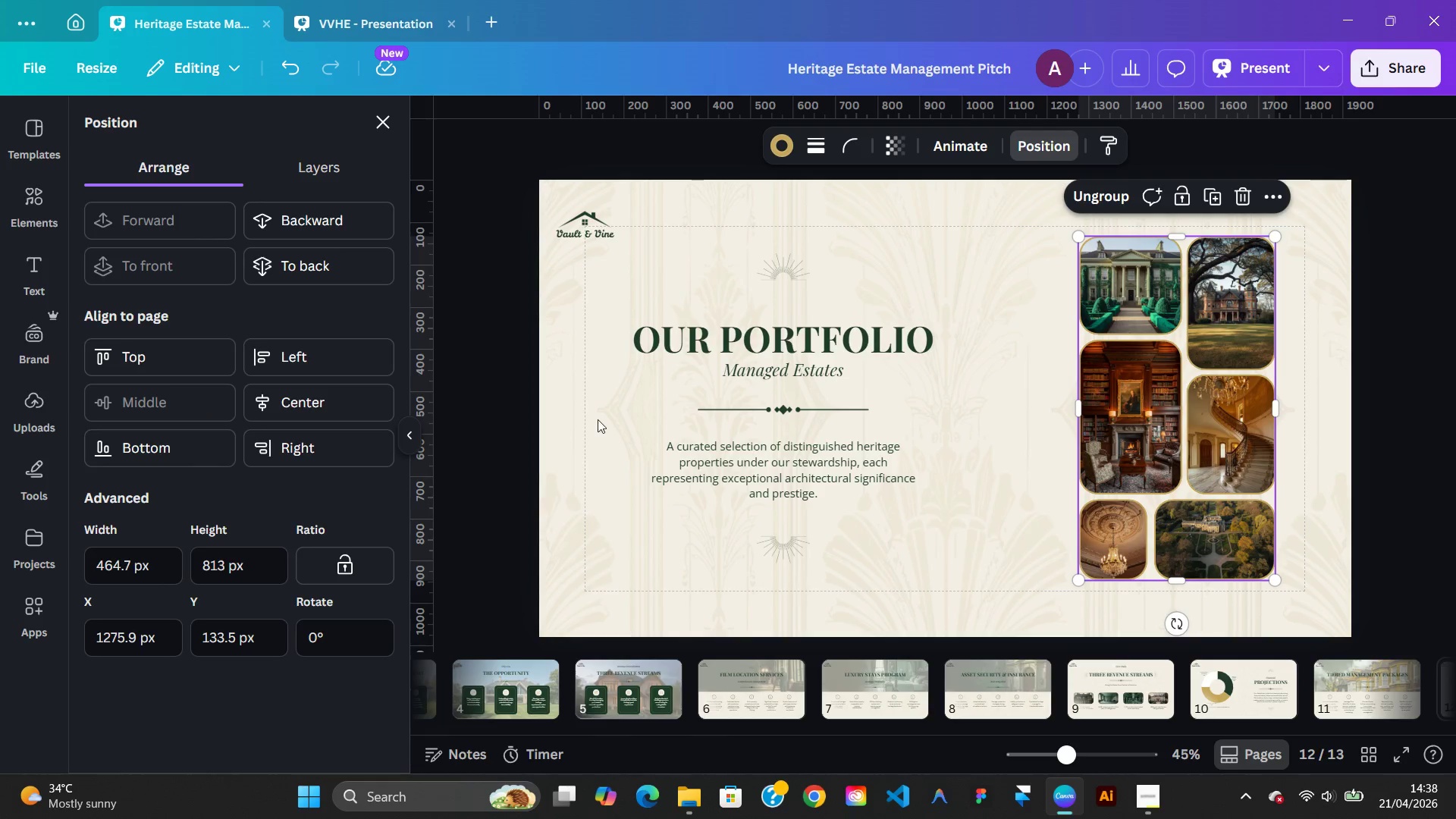 
left_click([833, 420])
 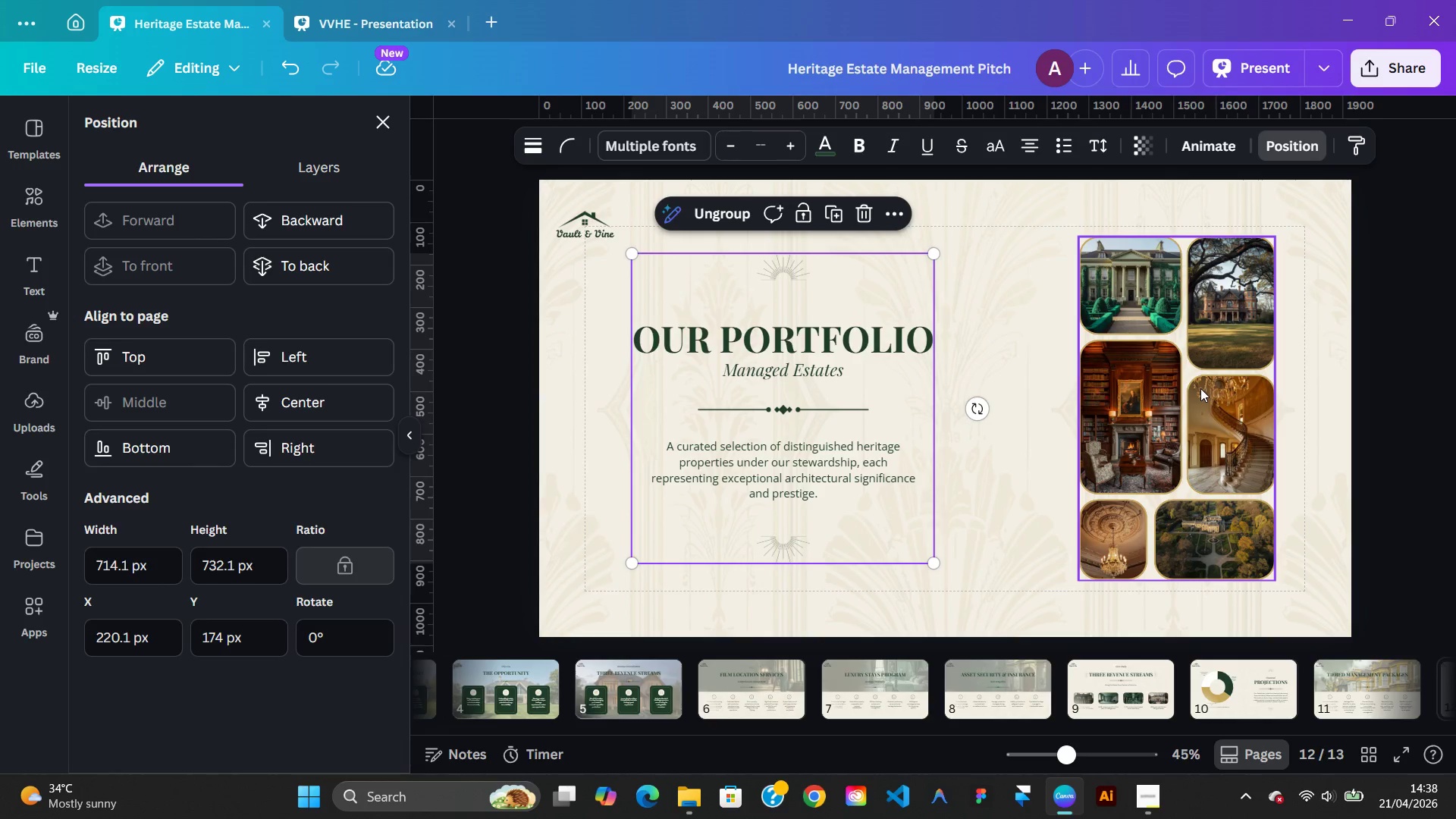 
left_click([1200, 388])
 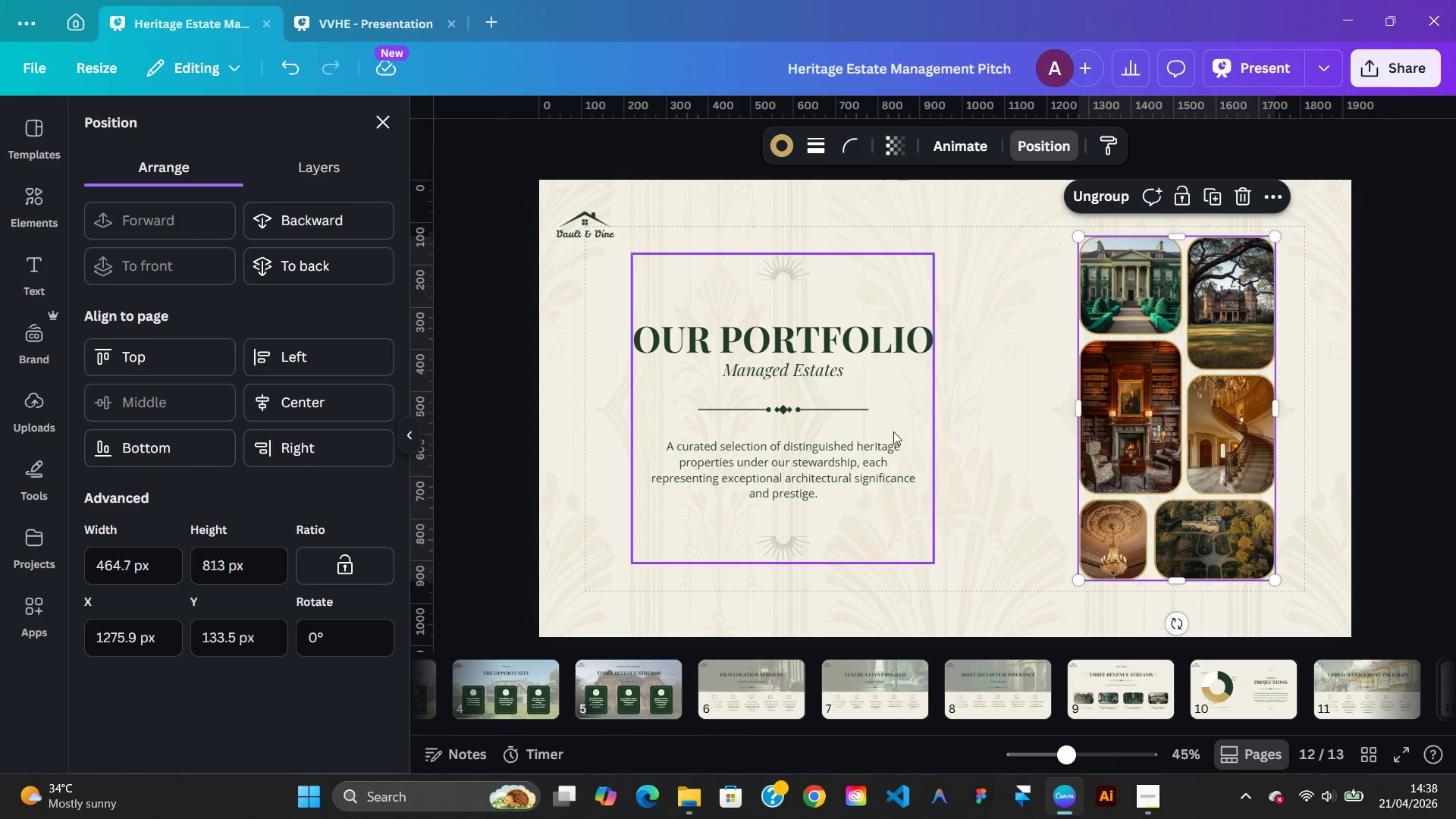 
hold_key(key=ShiftLeft, duration=0.7)
left_click([885, 431])
 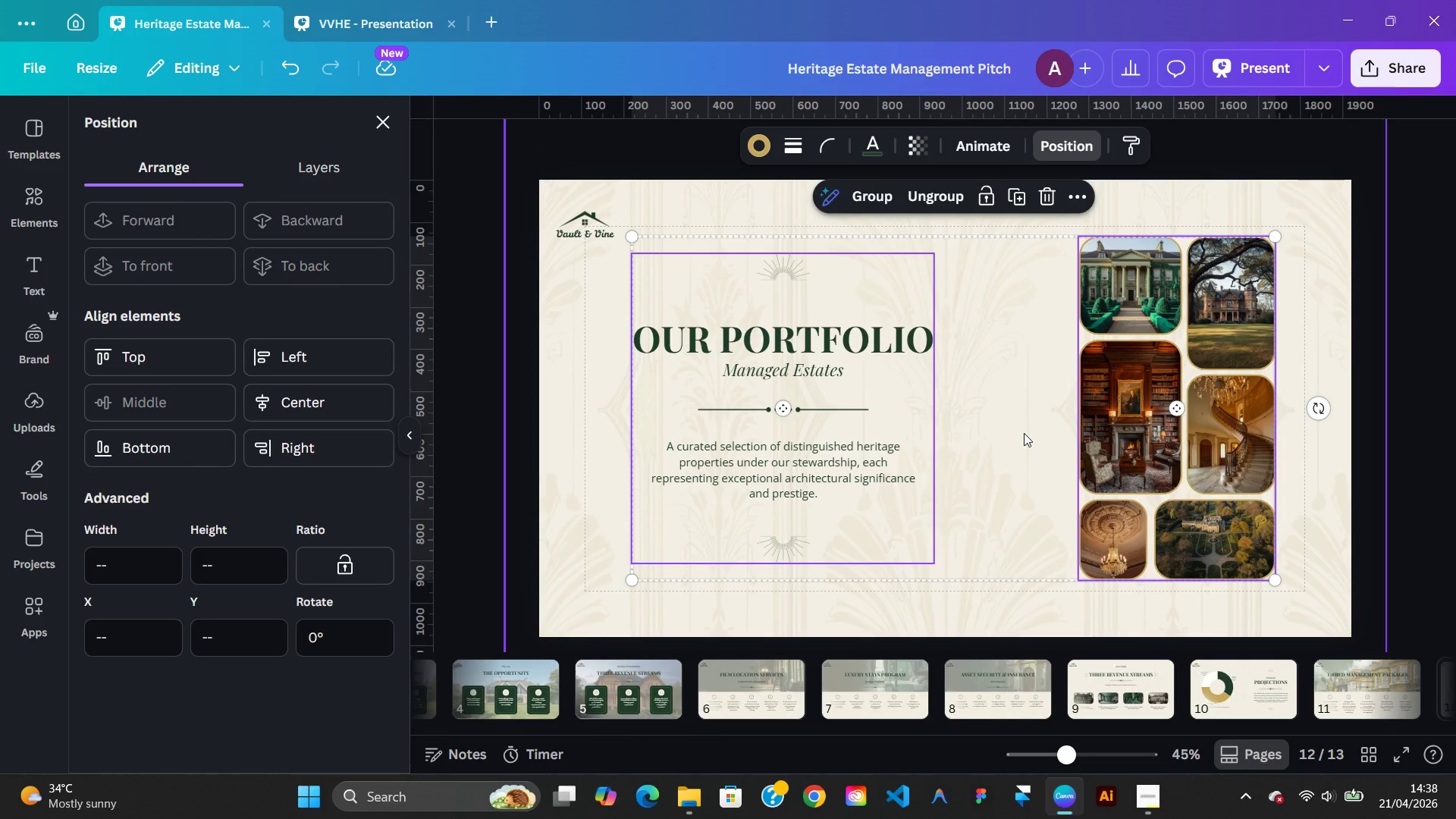 
left_click_drag(start_coordinate=[1024, 433], to_coordinate=[1024, 429])
 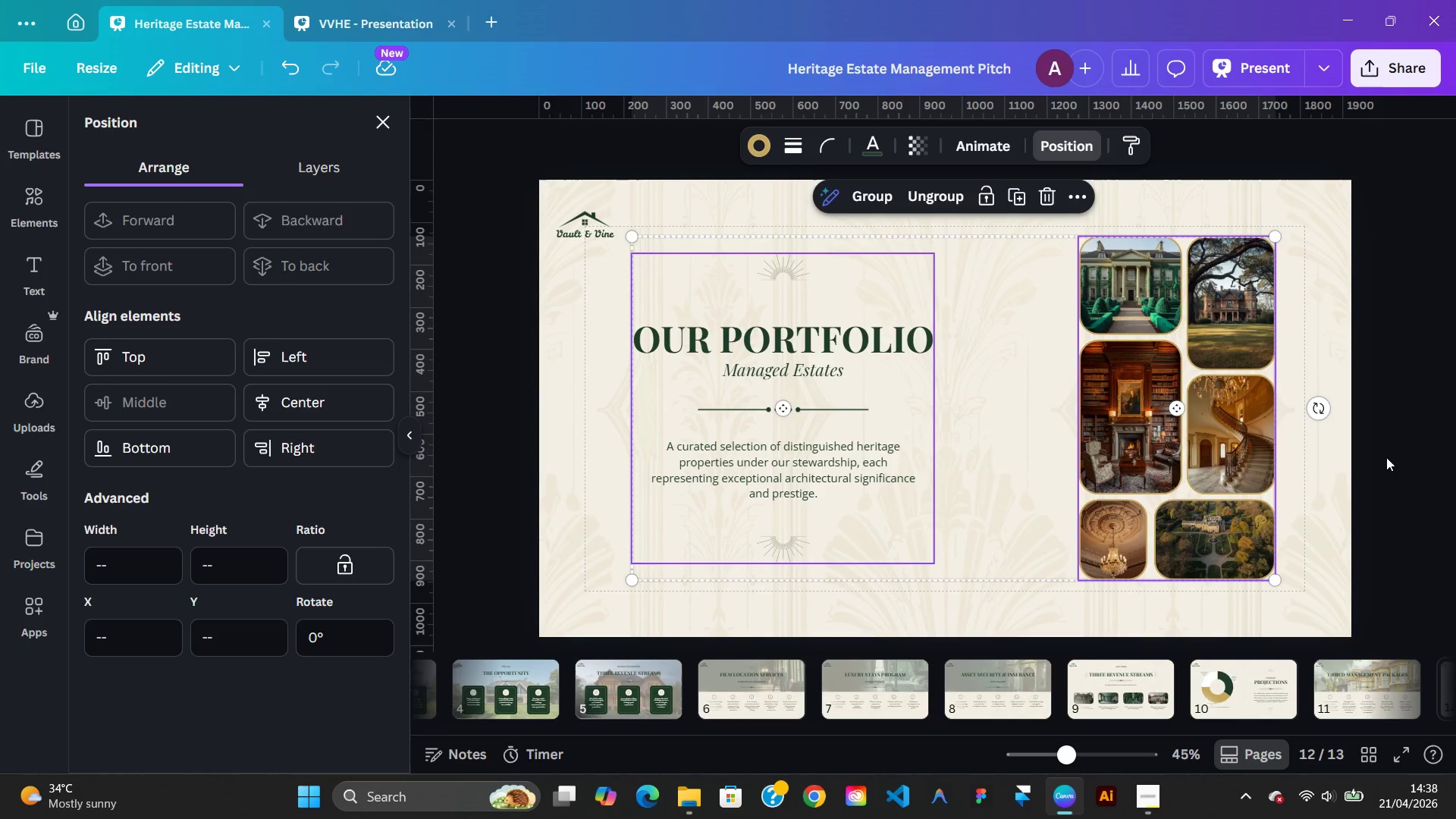 
left_click([1386, 457])
 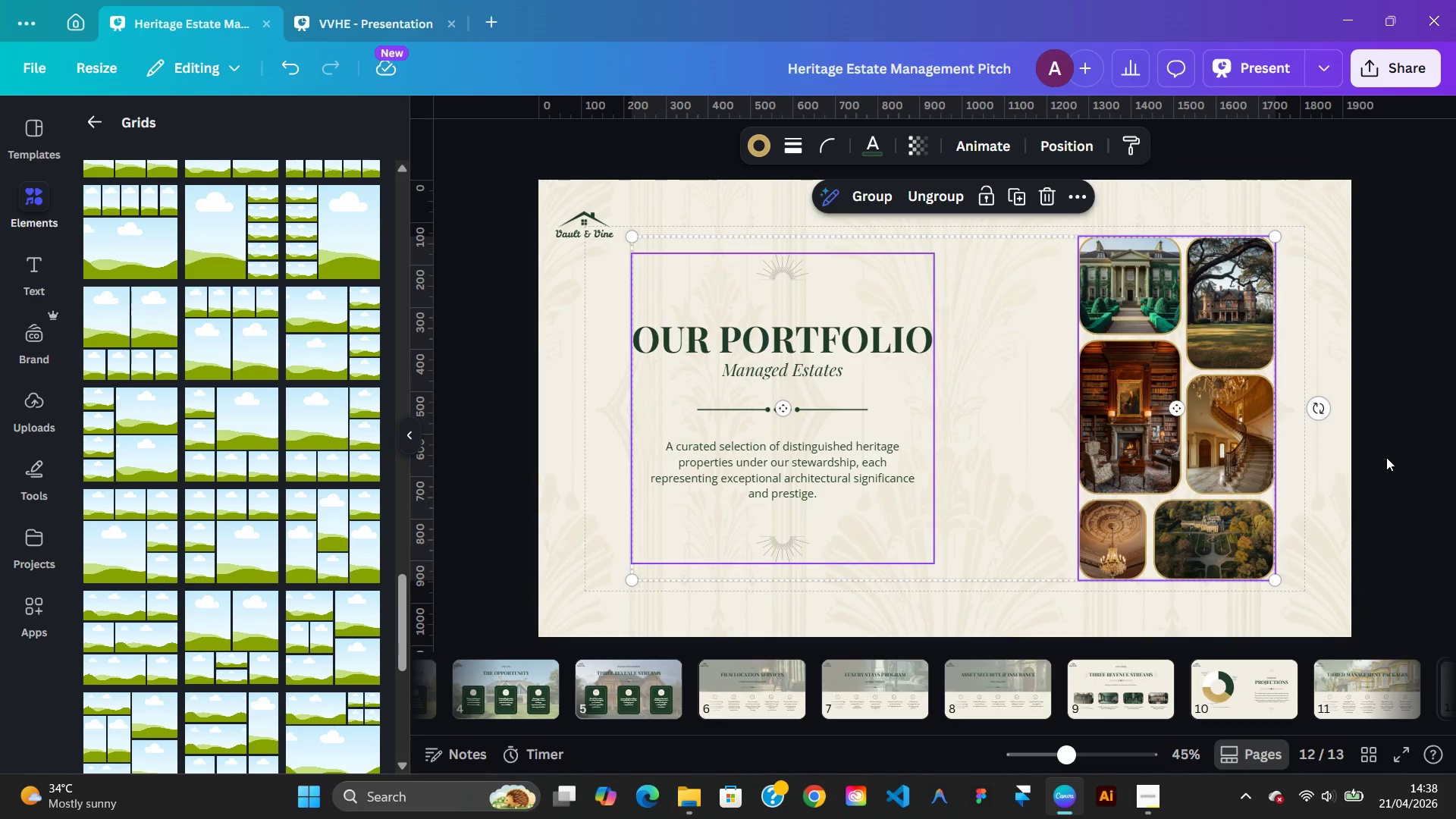 
left_click([1455, 441])
 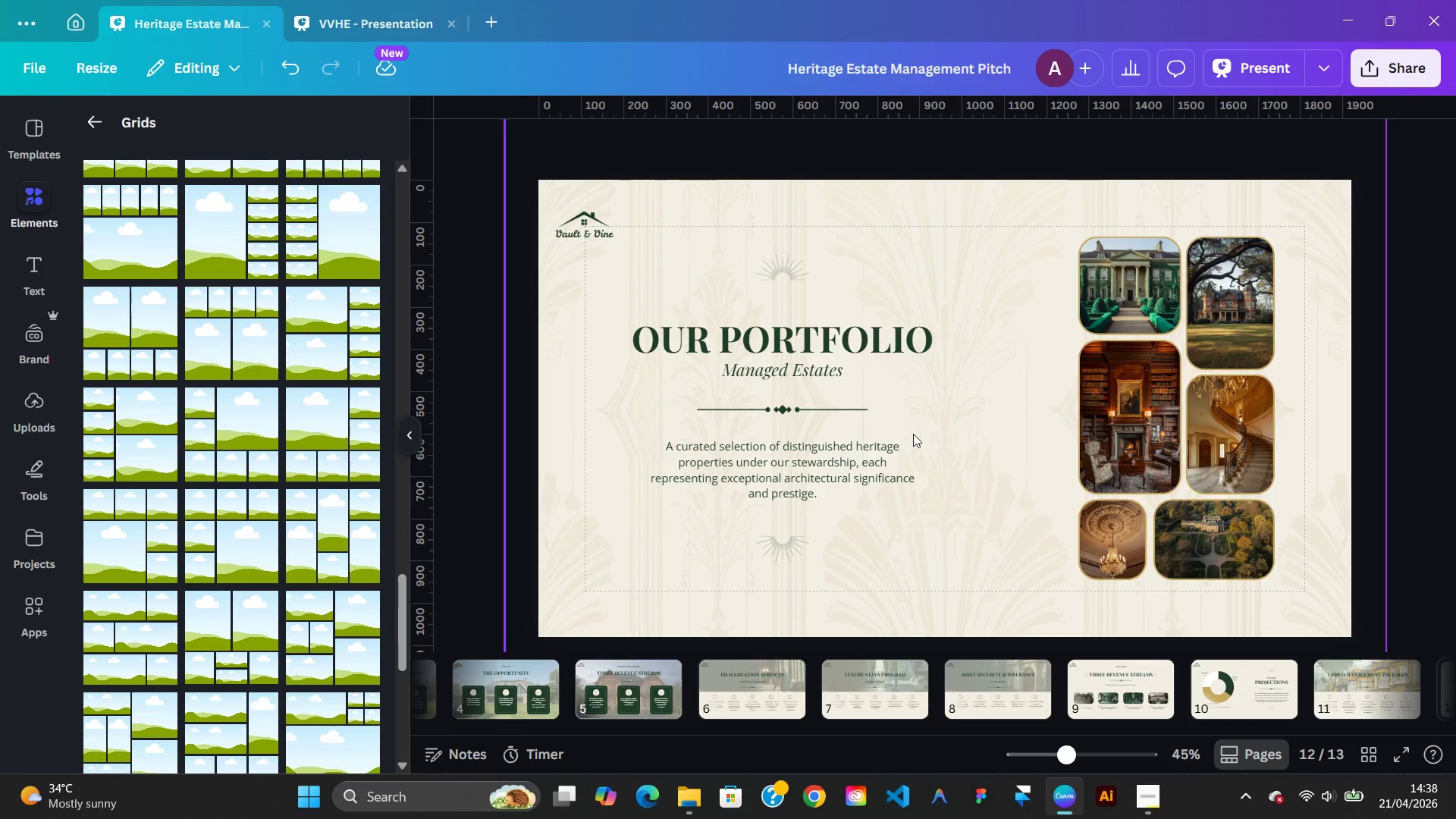 
left_click([883, 435])
 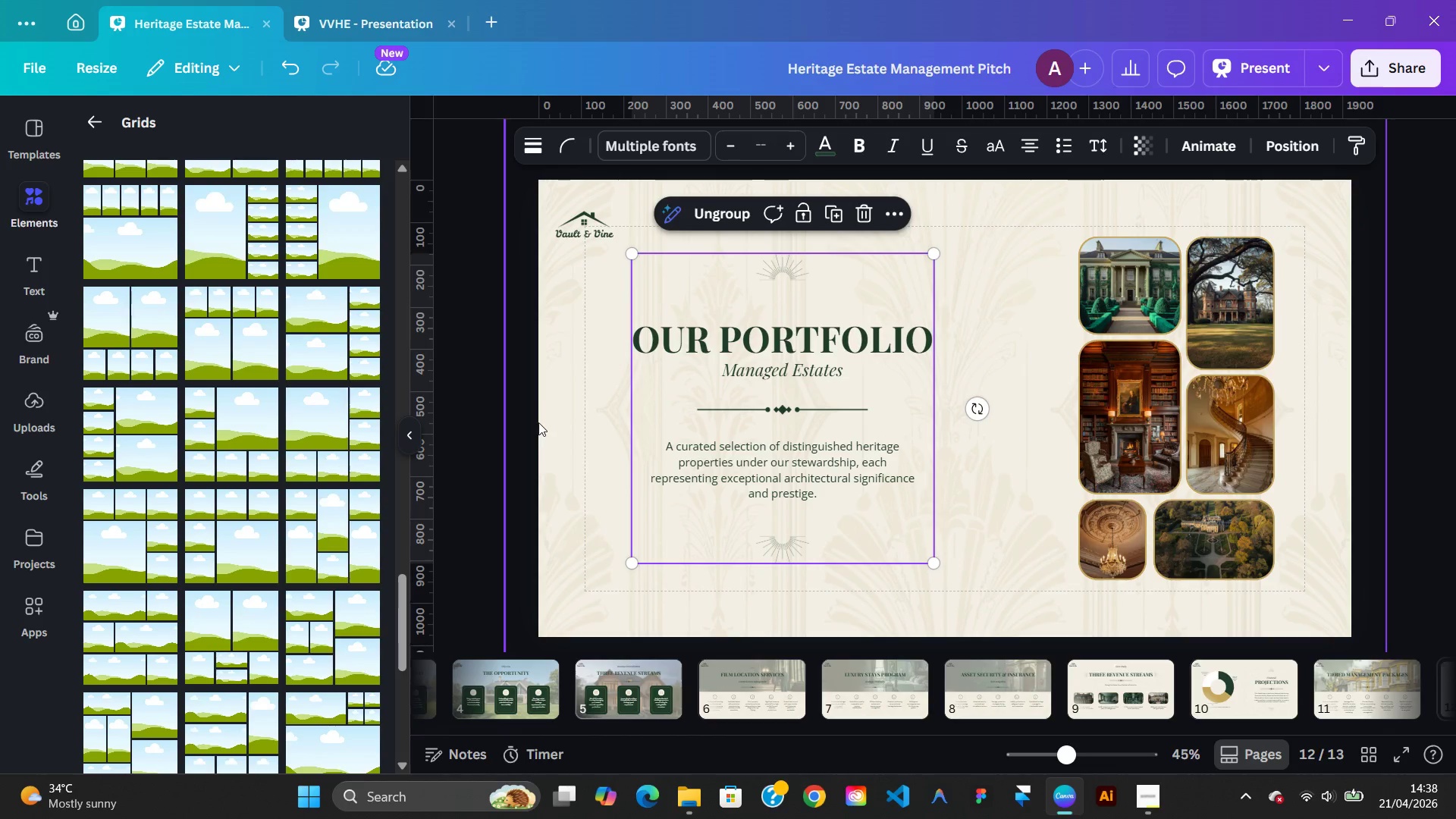 
hold_key(key=AltLeft, duration=0.48)
 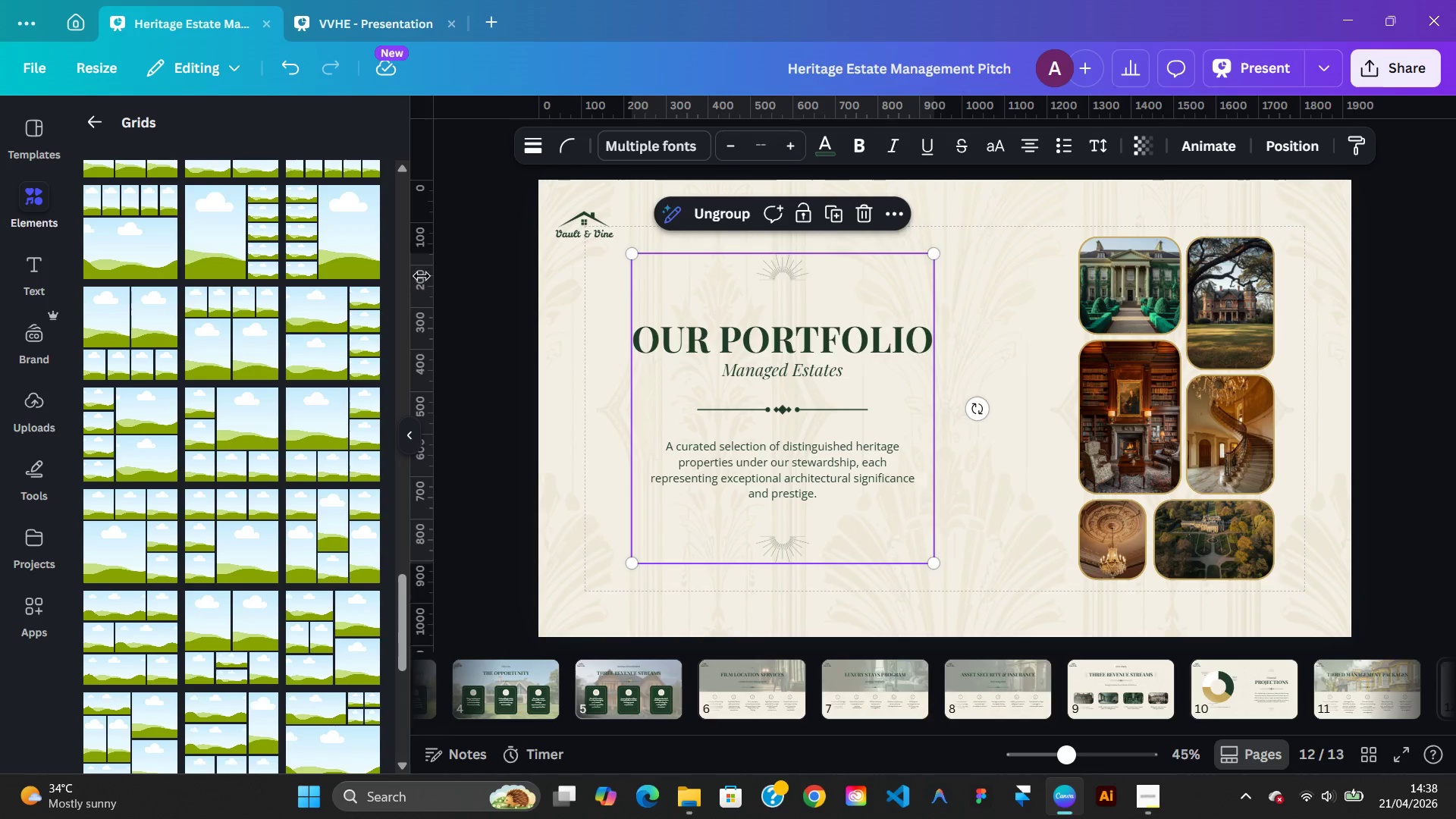 
left_click([1307, 138])
 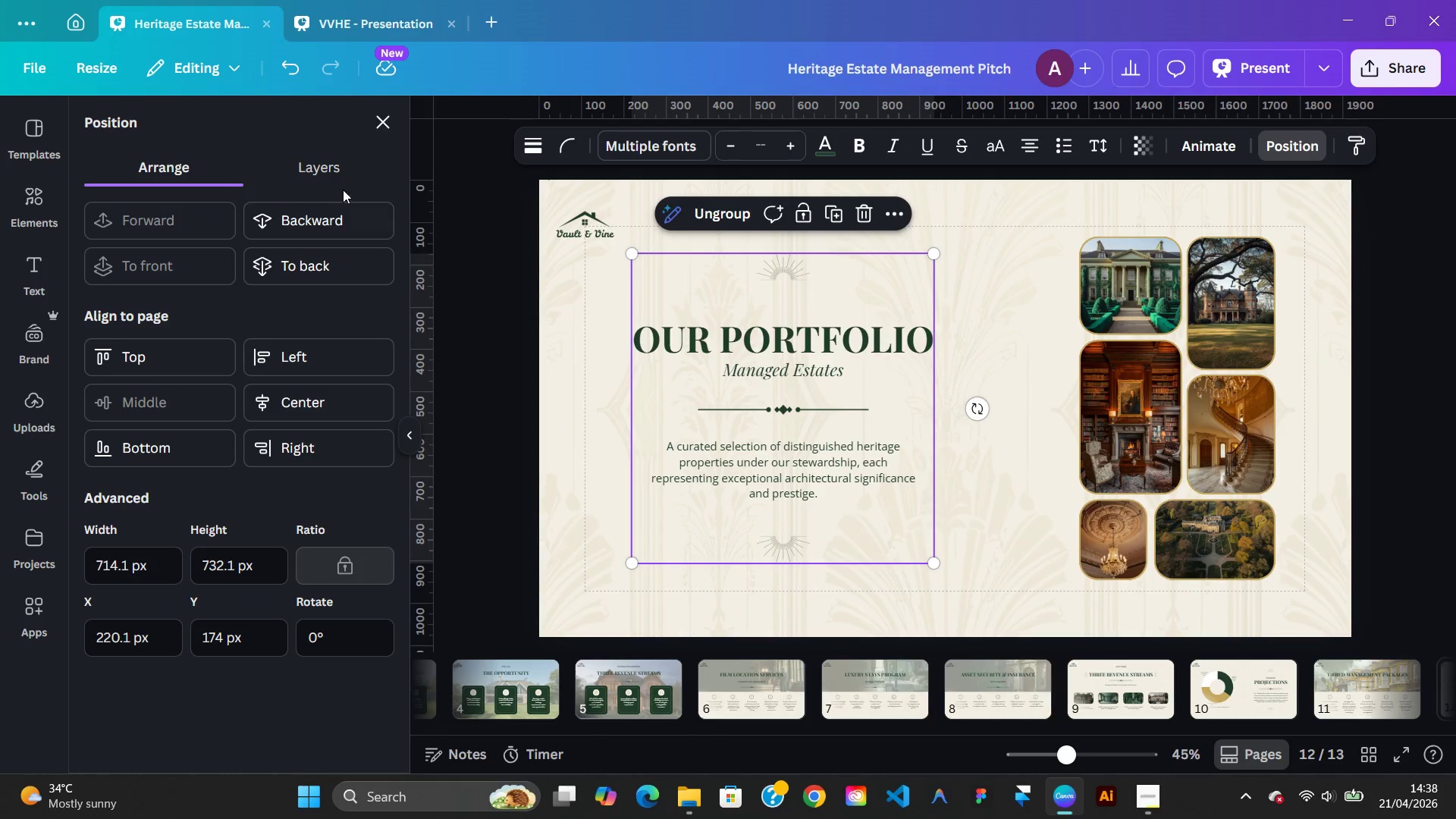 
left_click([328, 183])
 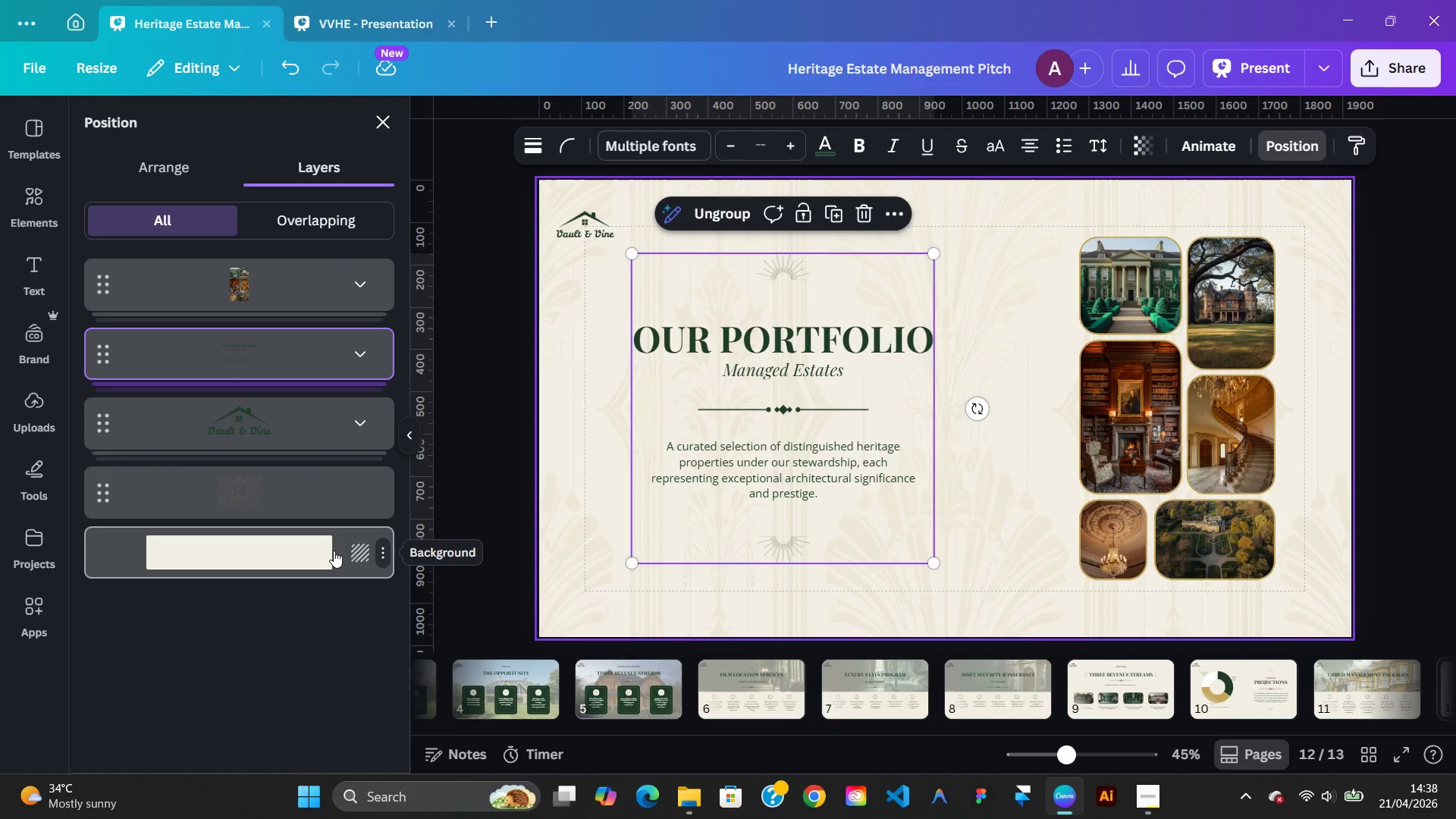 
hold_key(key=AltLeft, duration=1.34)
 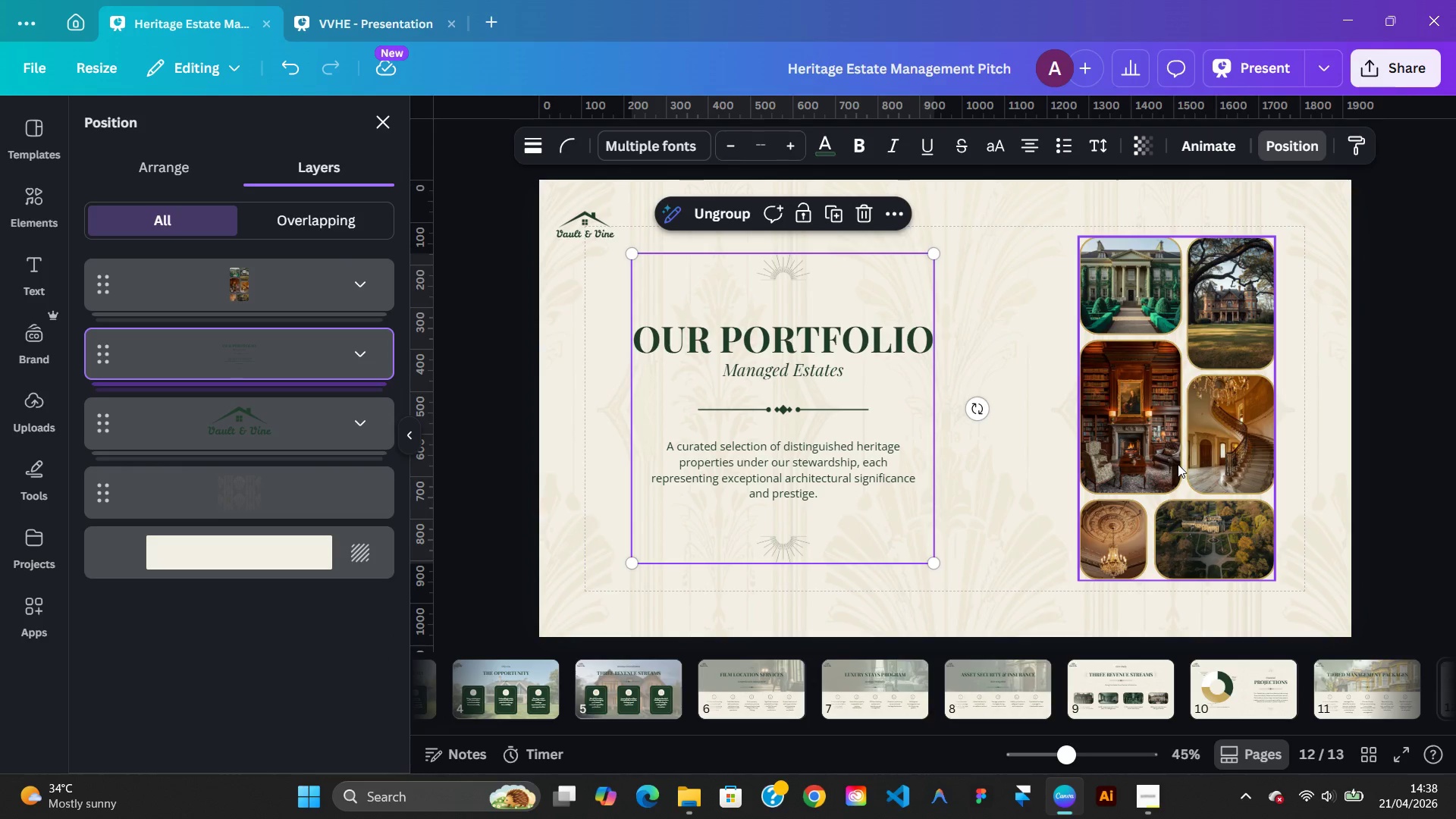 
left_click([1178, 464])
 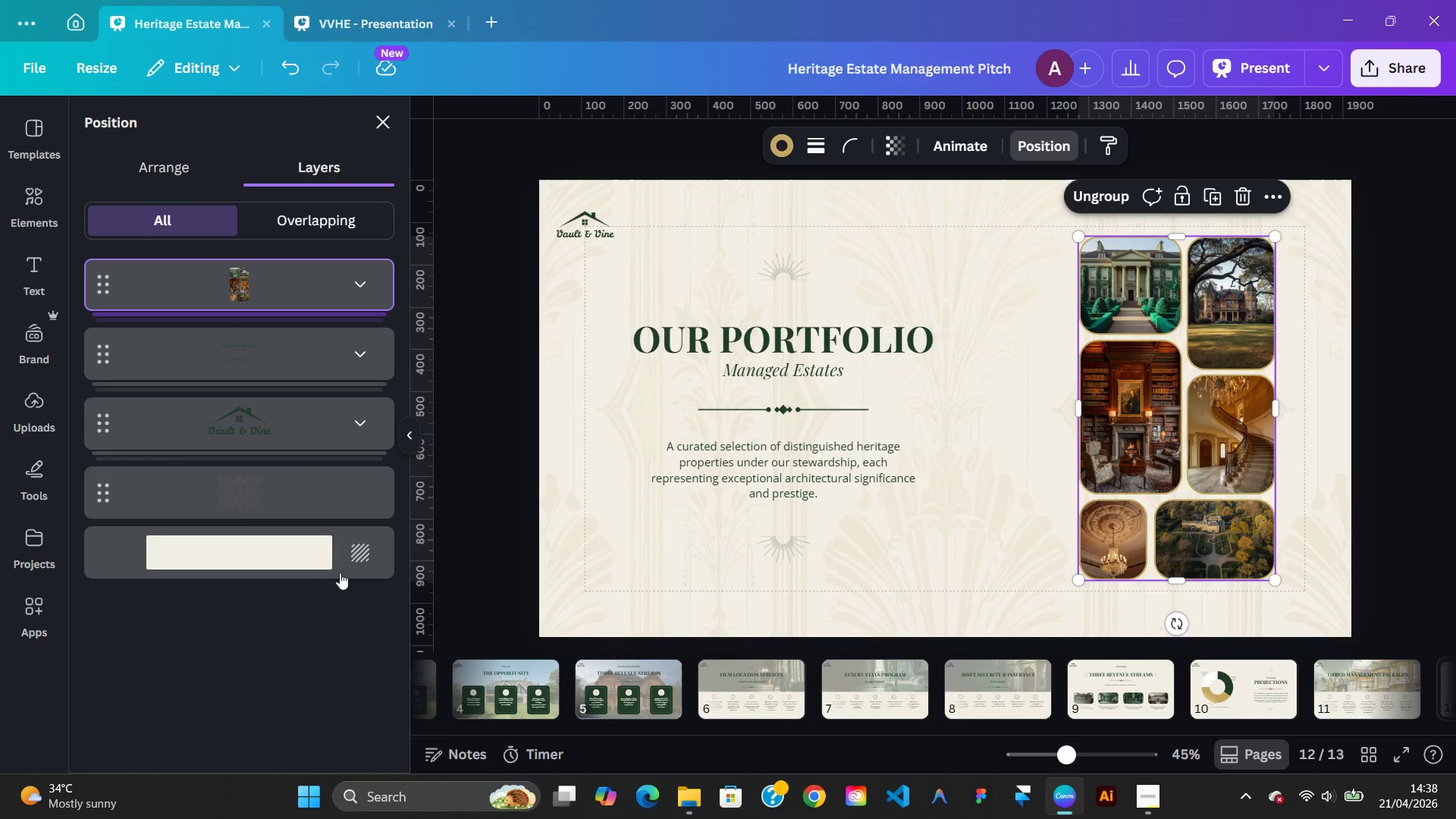 
hold_key(key=AltLeft, duration=2.89)
 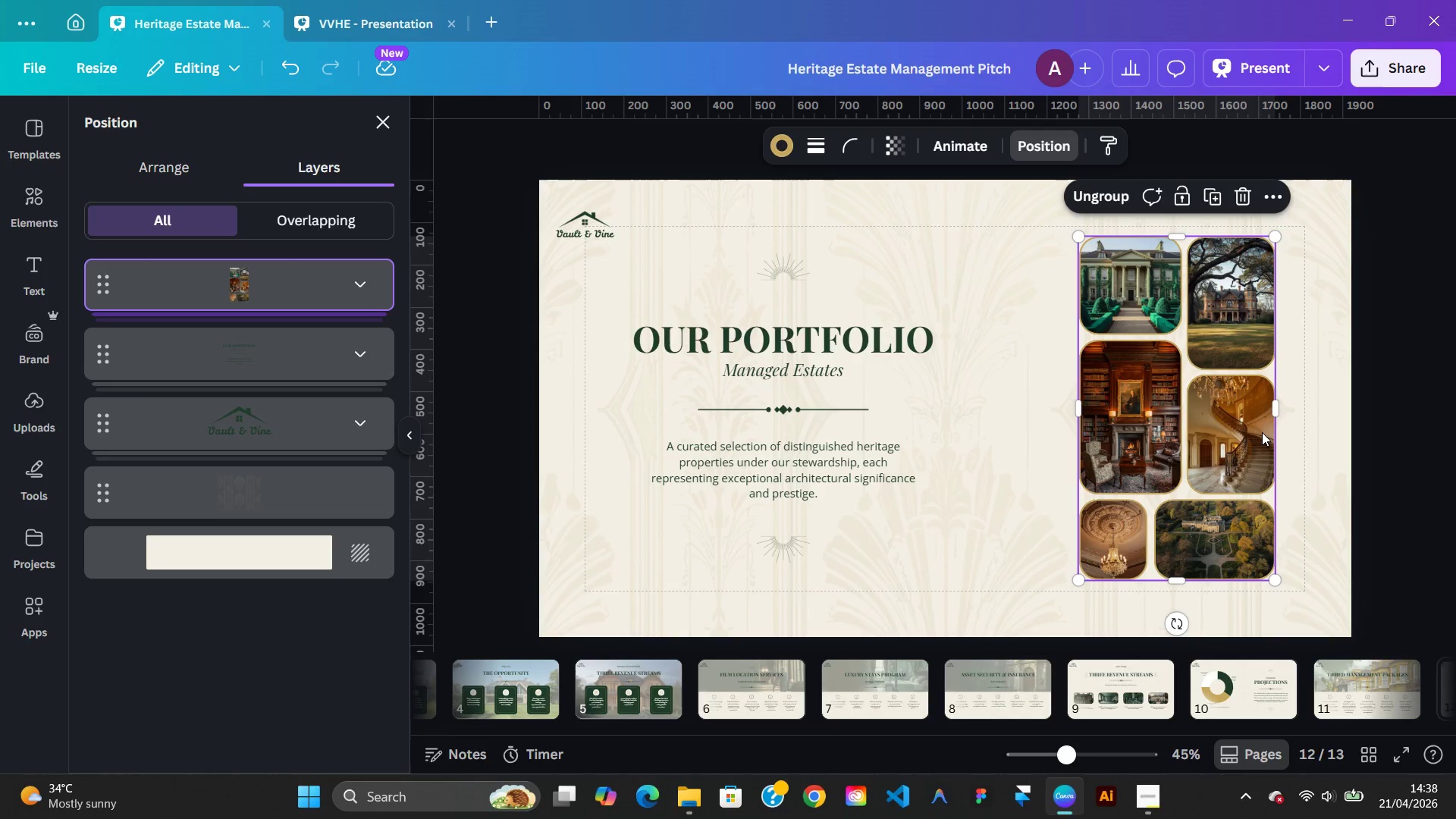 
wait(7.92)
 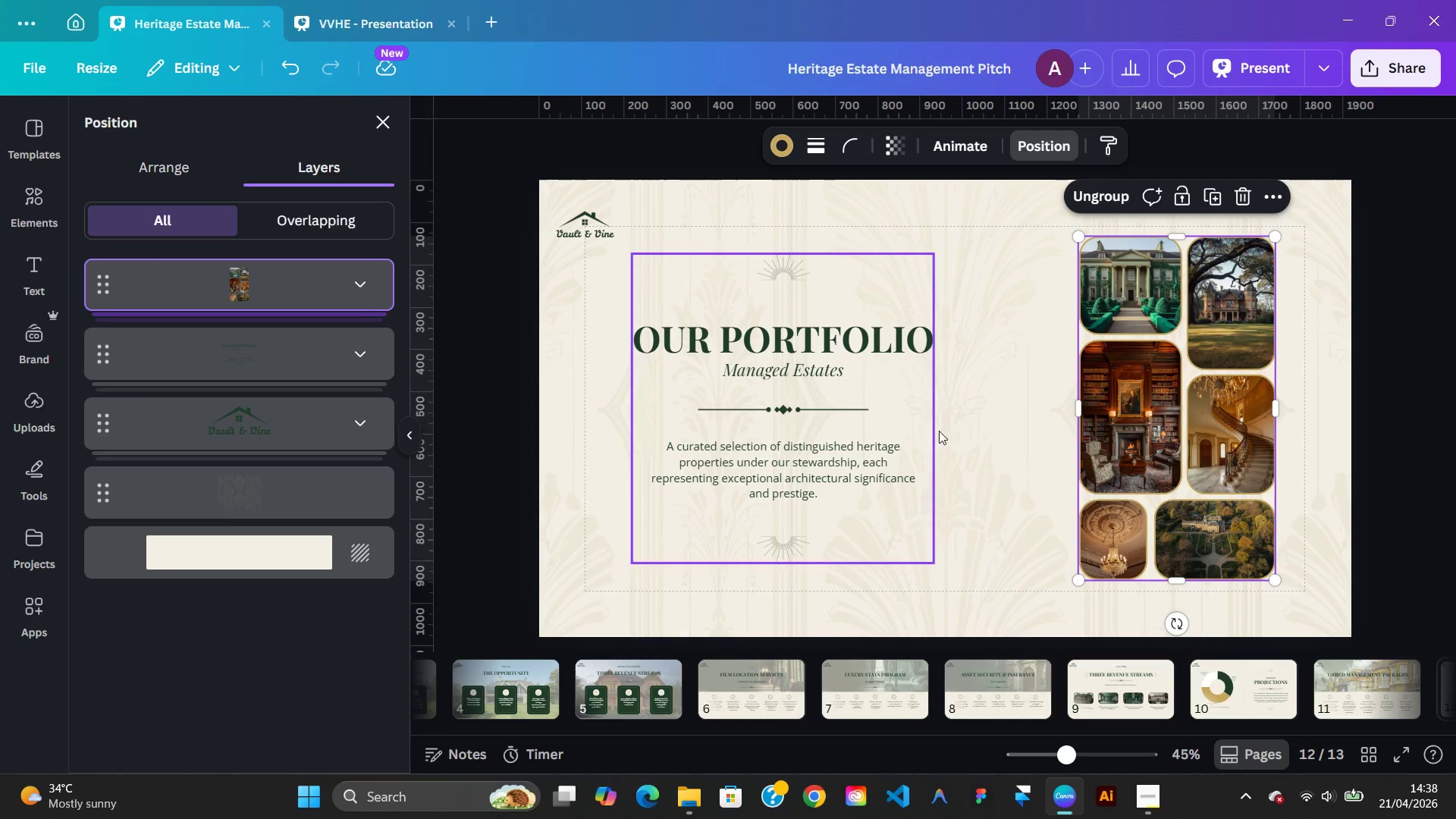 
hold_key(key=AltLeft, duration=5.49)
 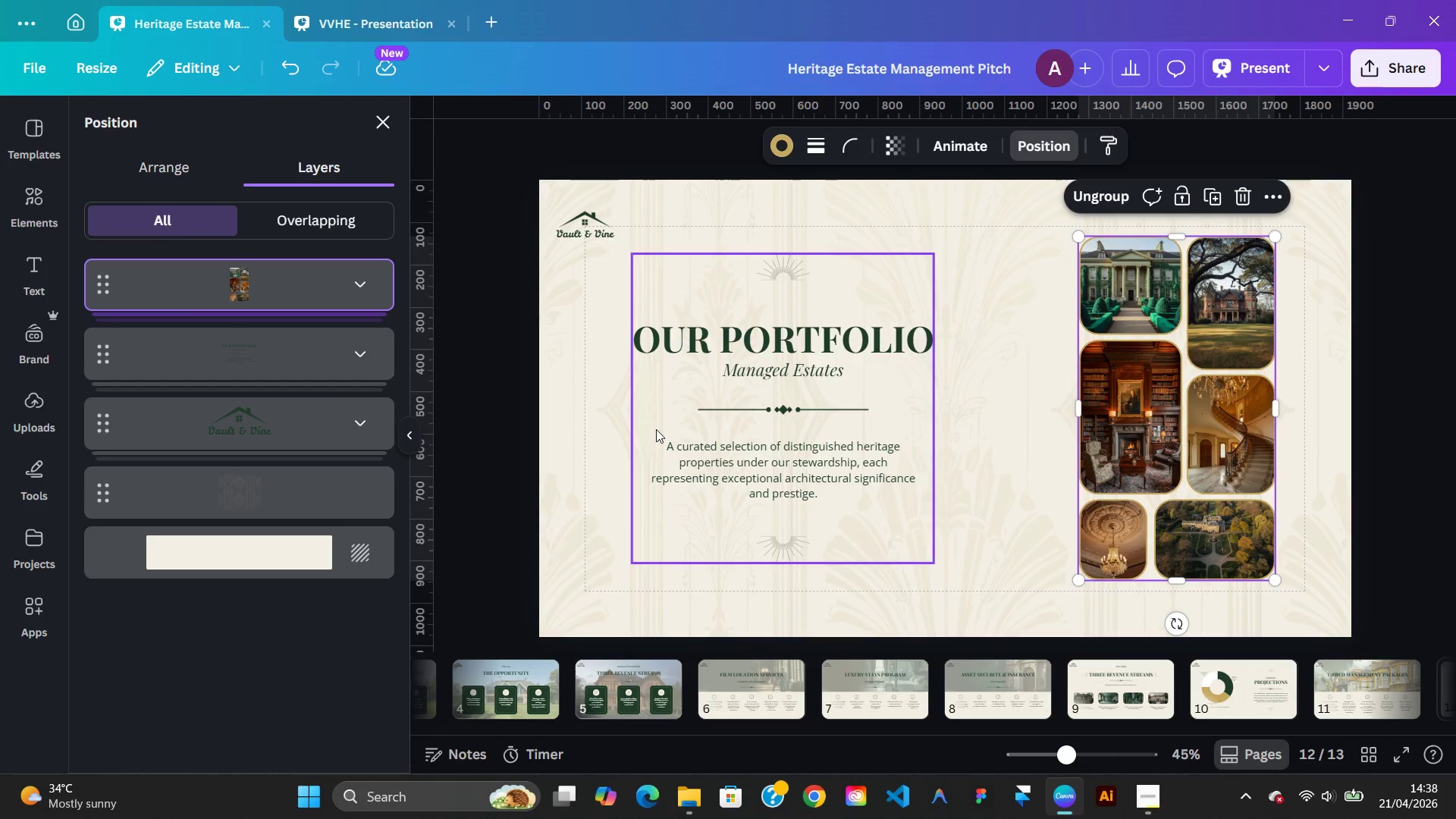 
left_click([656, 429])
 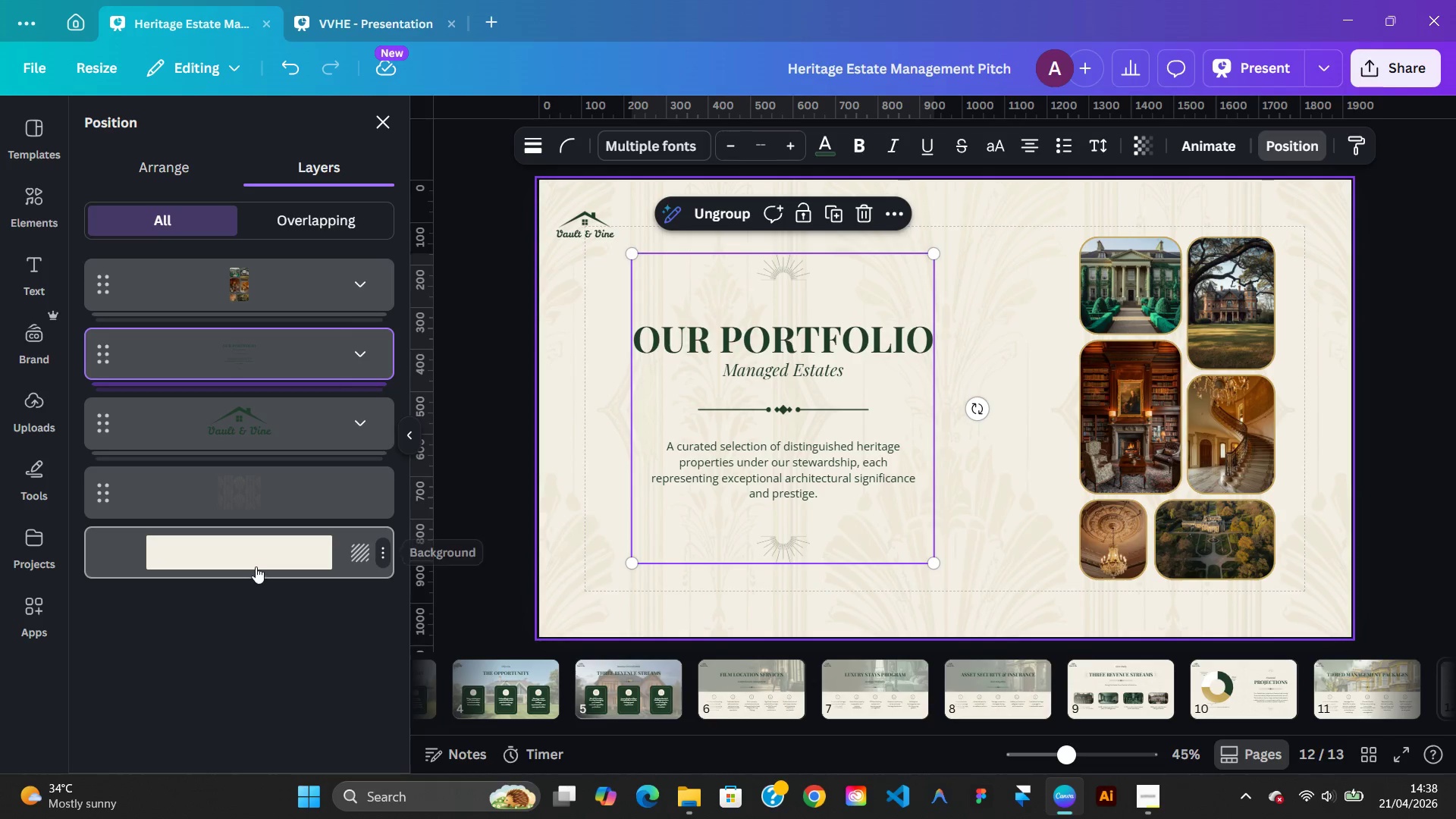 
hold_key(key=ShiftLeft, duration=0.44)
 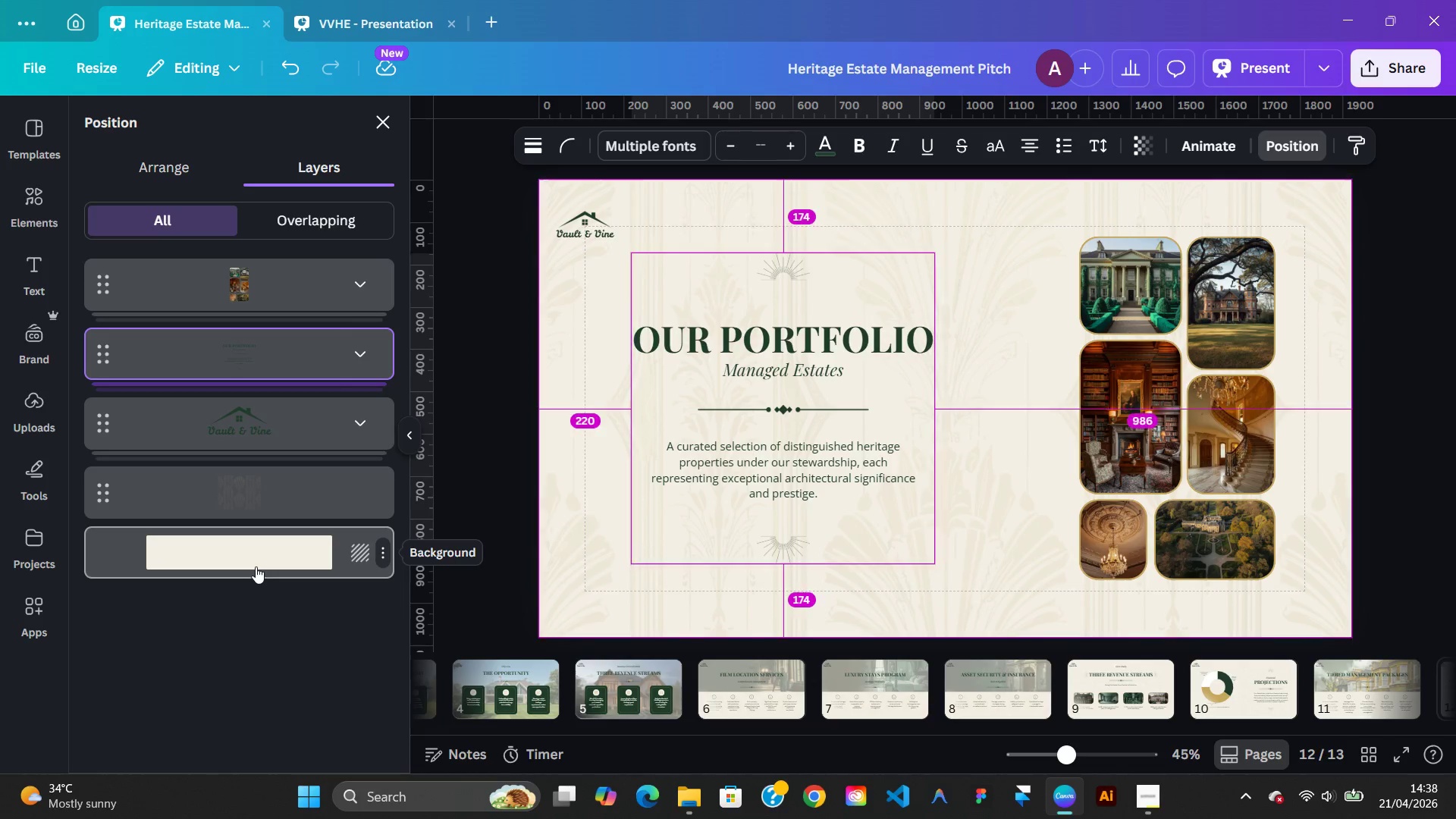 
hold_key(key=ArrowLeft, duration=1.22)
 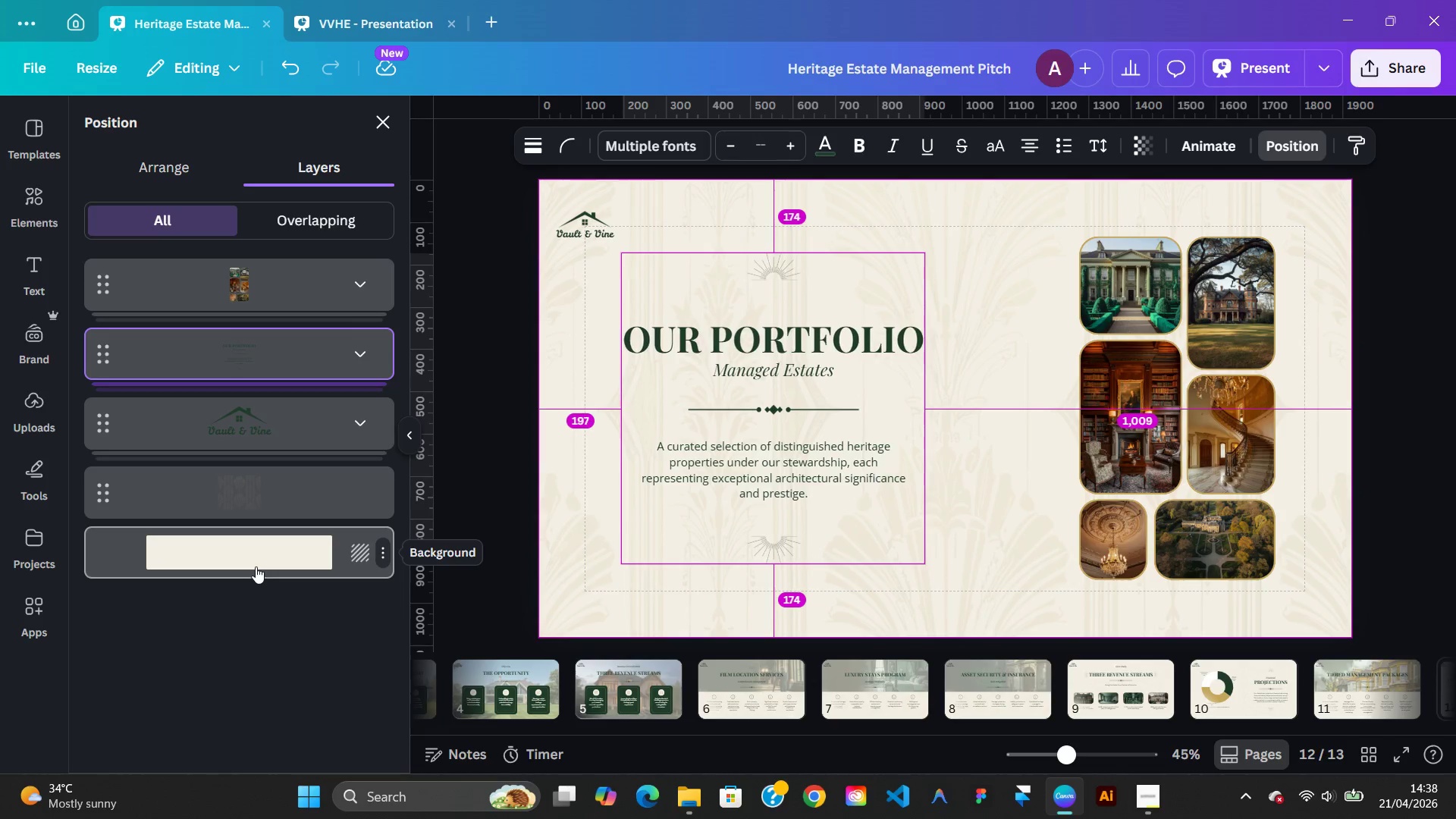 
key(Alt+ArrowLeft)
 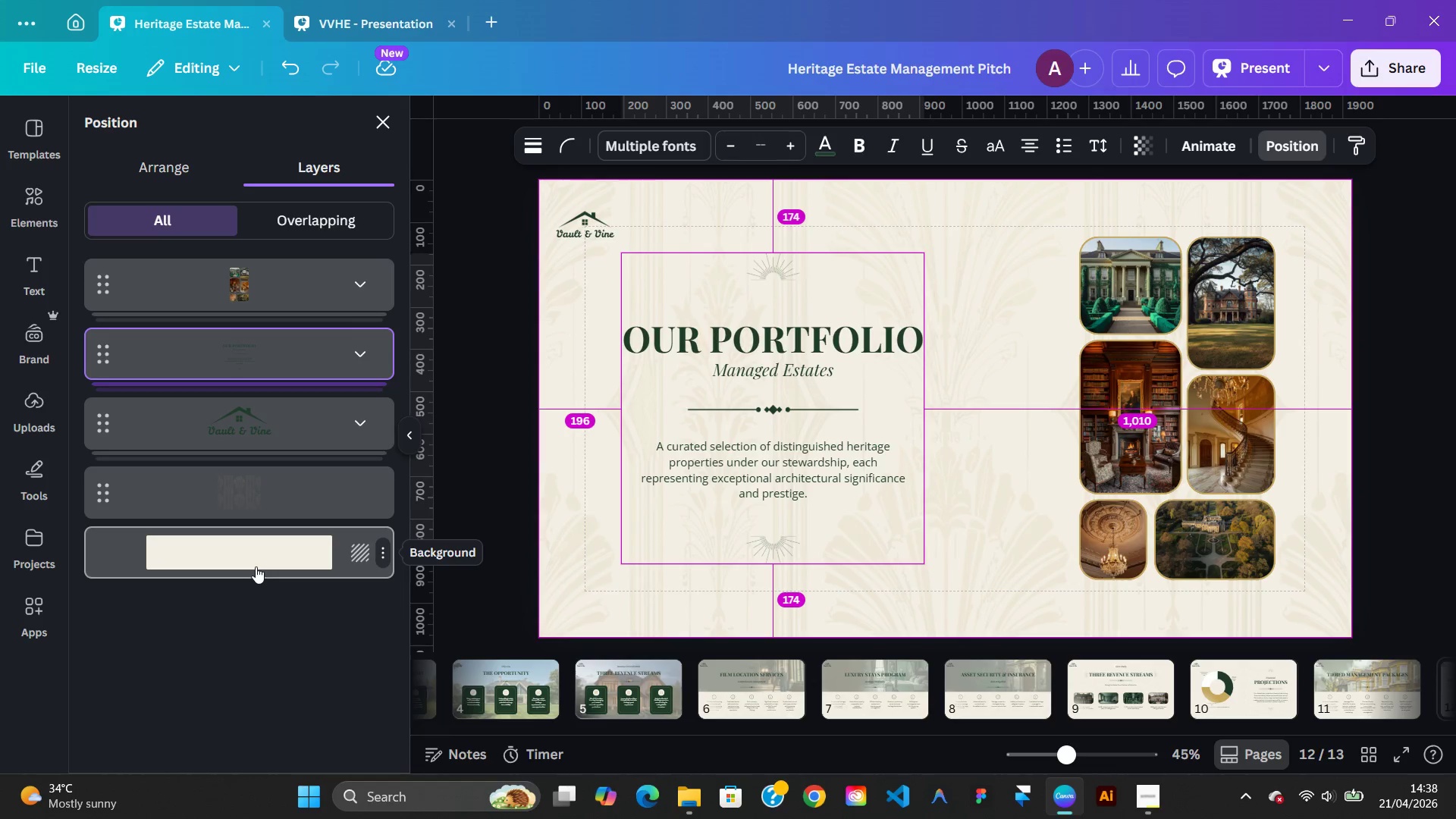 
key(Alt+ArrowLeft)
 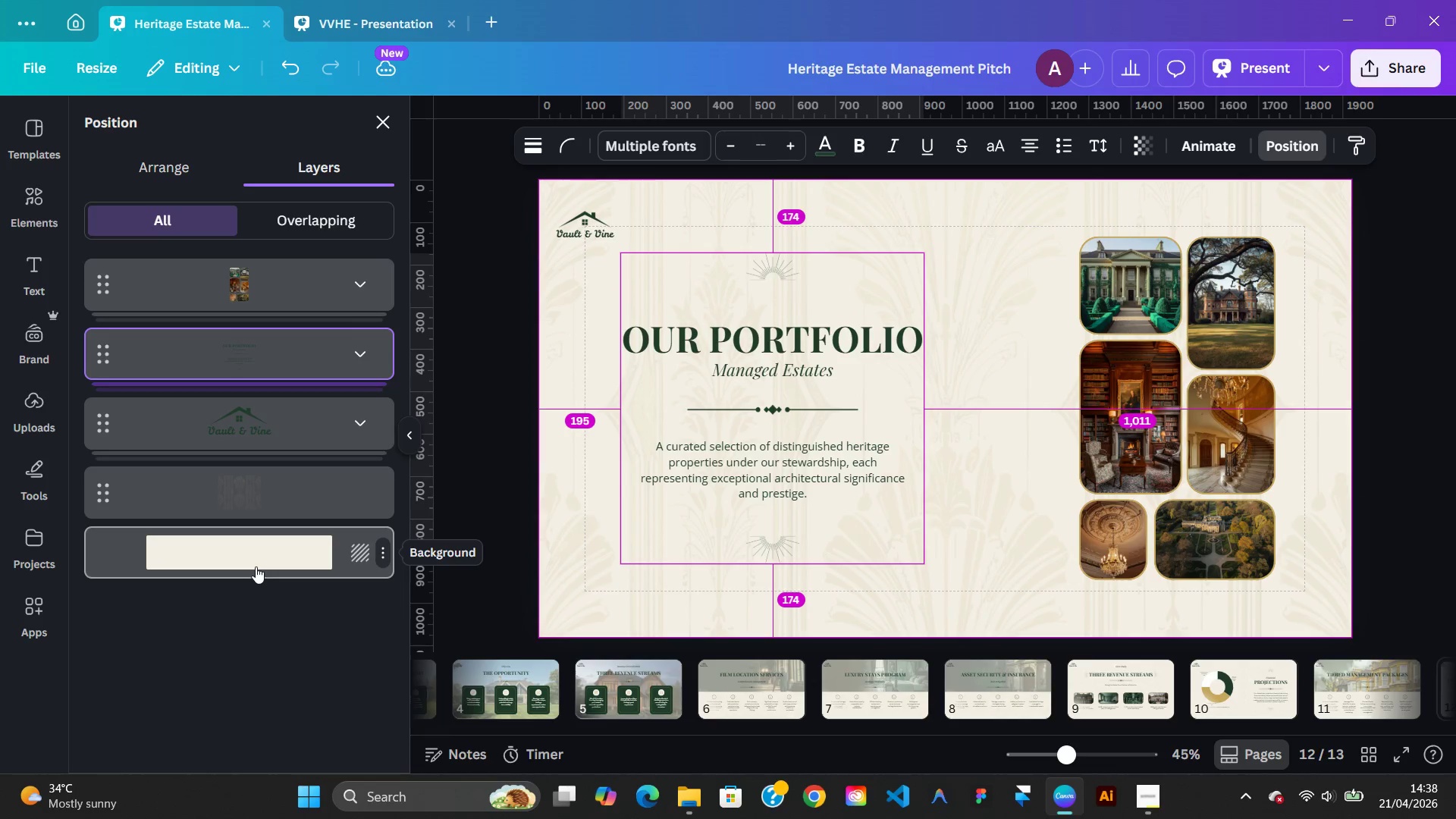 
key(Alt+ArrowLeft)
 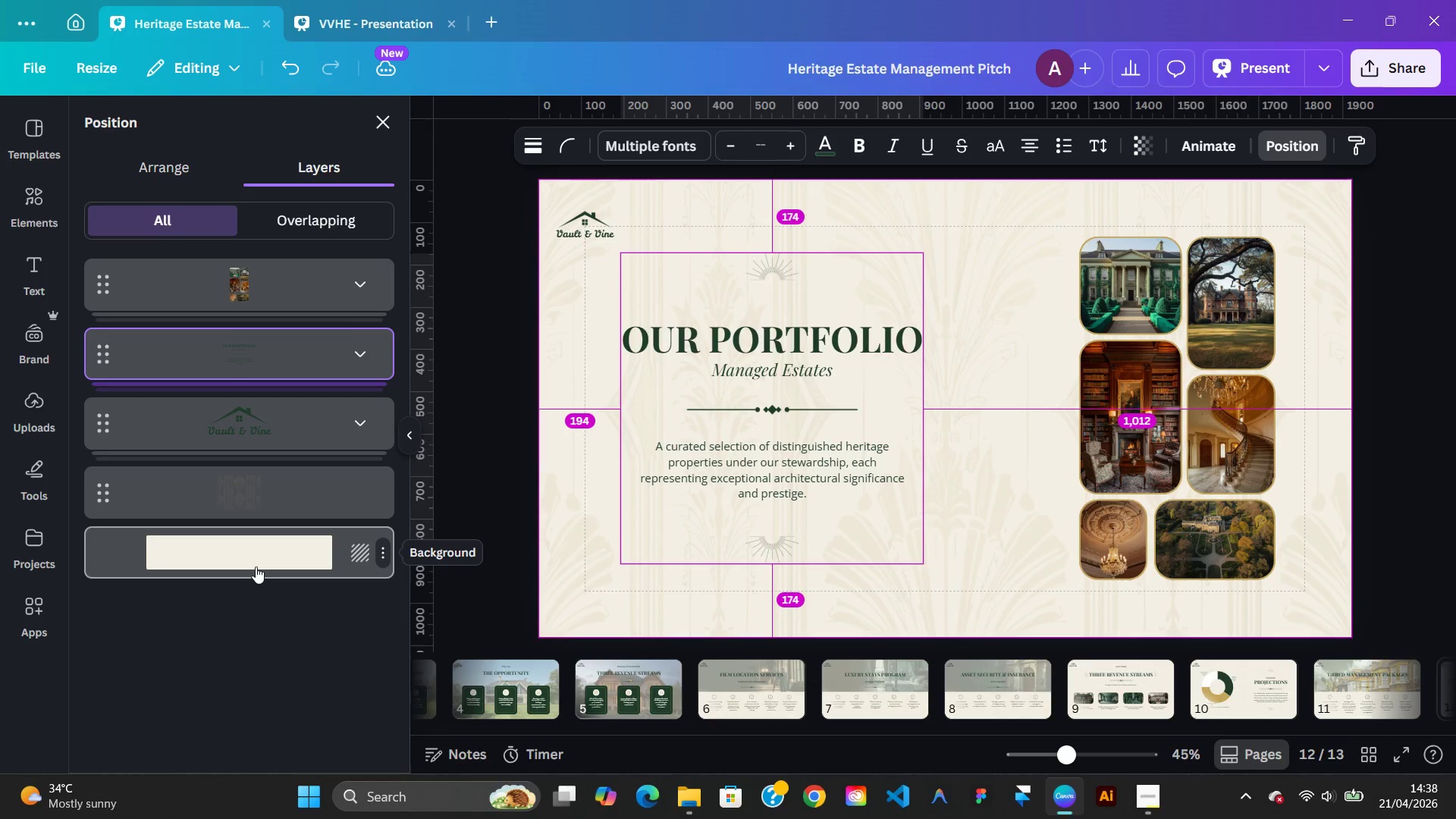 
key(Alt+ArrowLeft)
 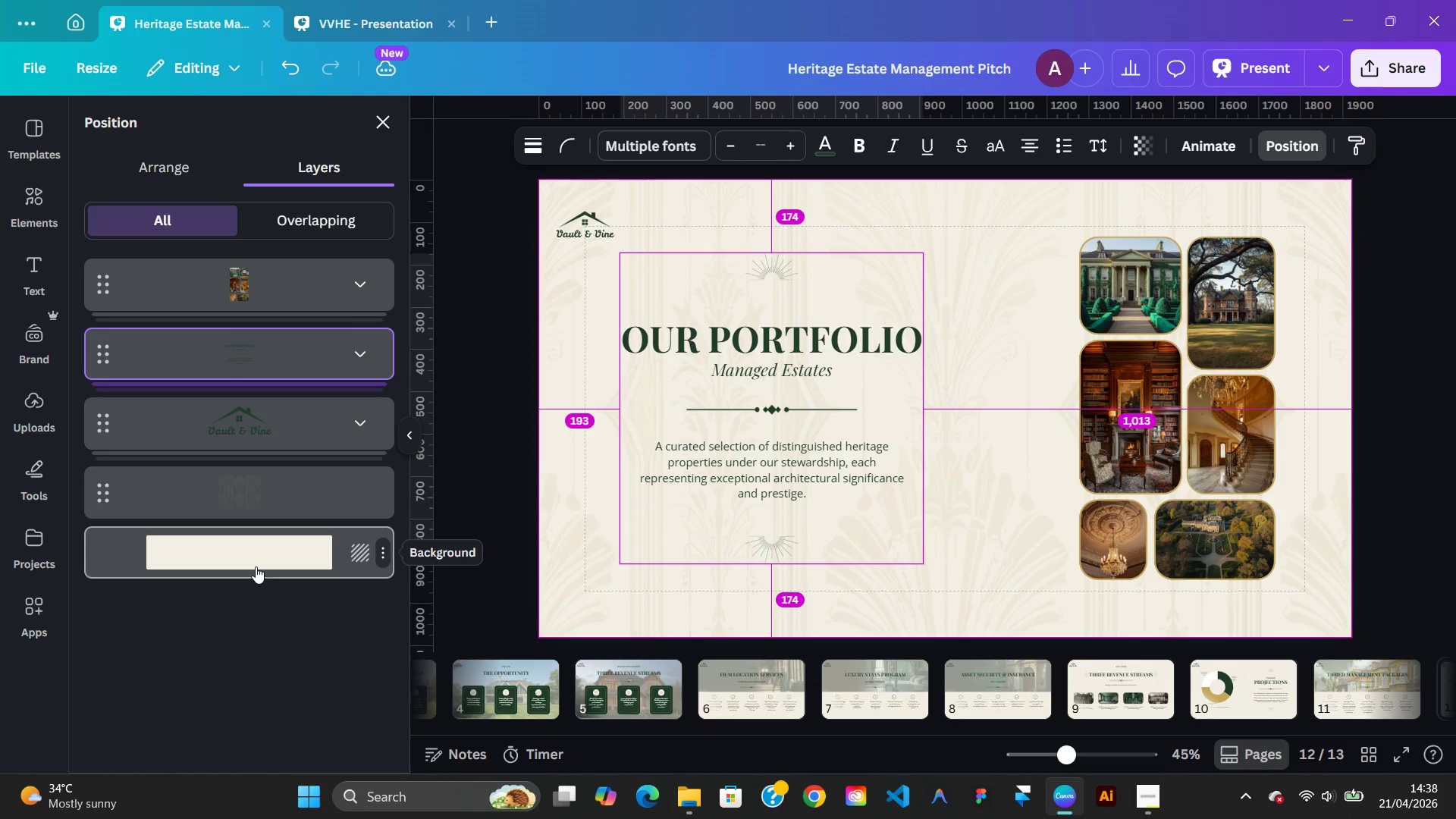 
key(Alt+ArrowLeft)
 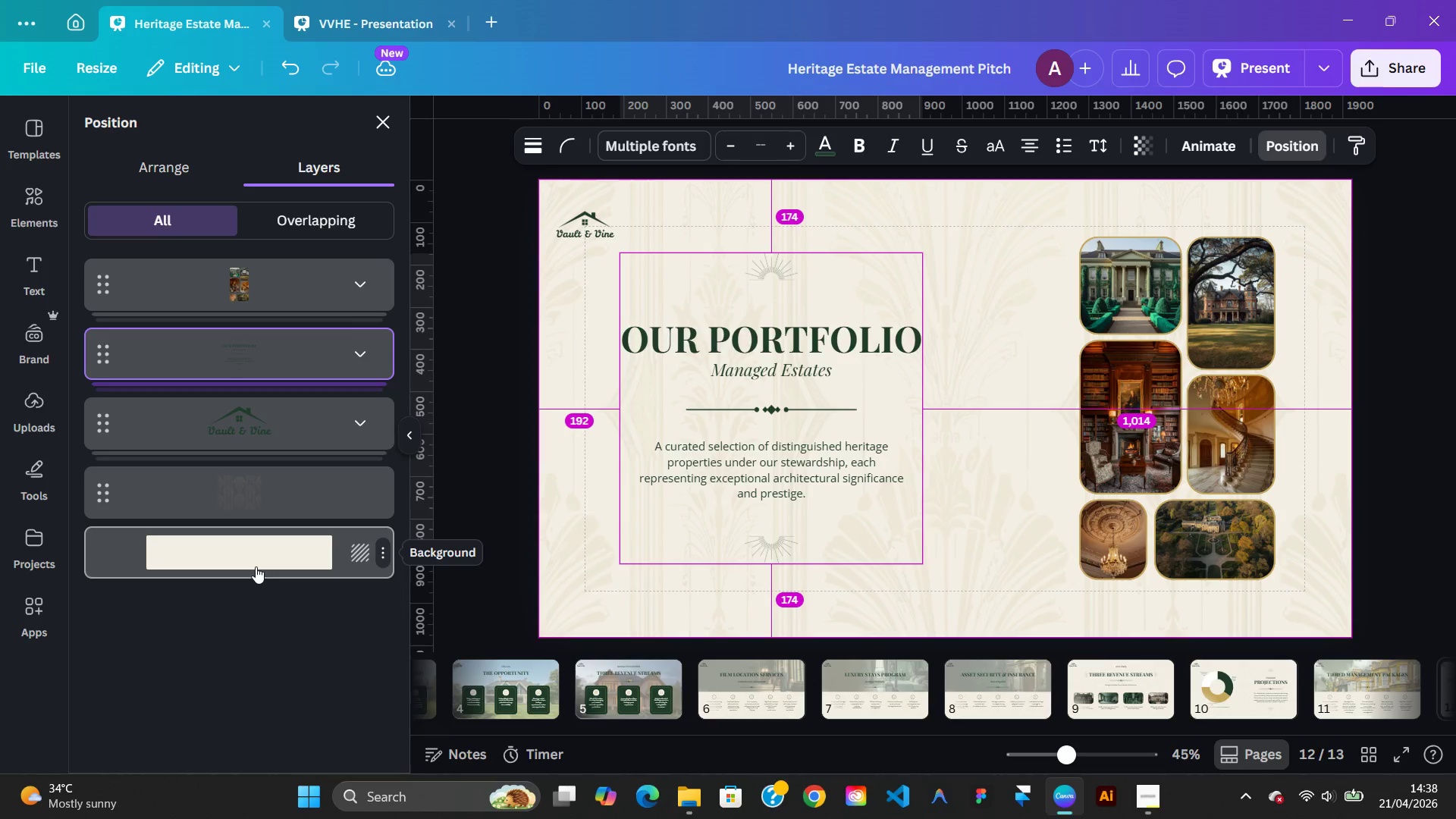 
key(Alt+ArrowLeft)
 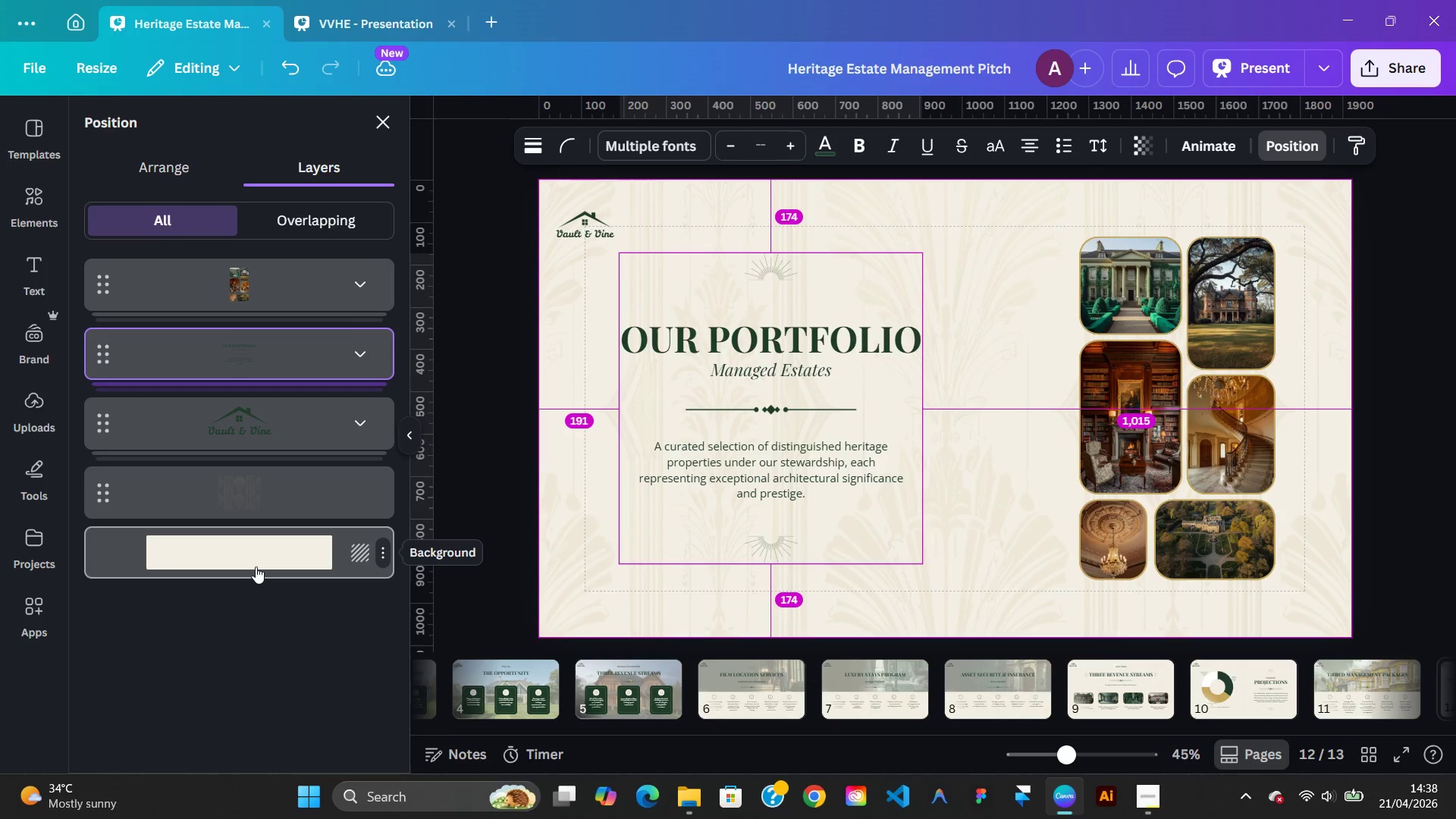 
key(Alt+ArrowLeft)
 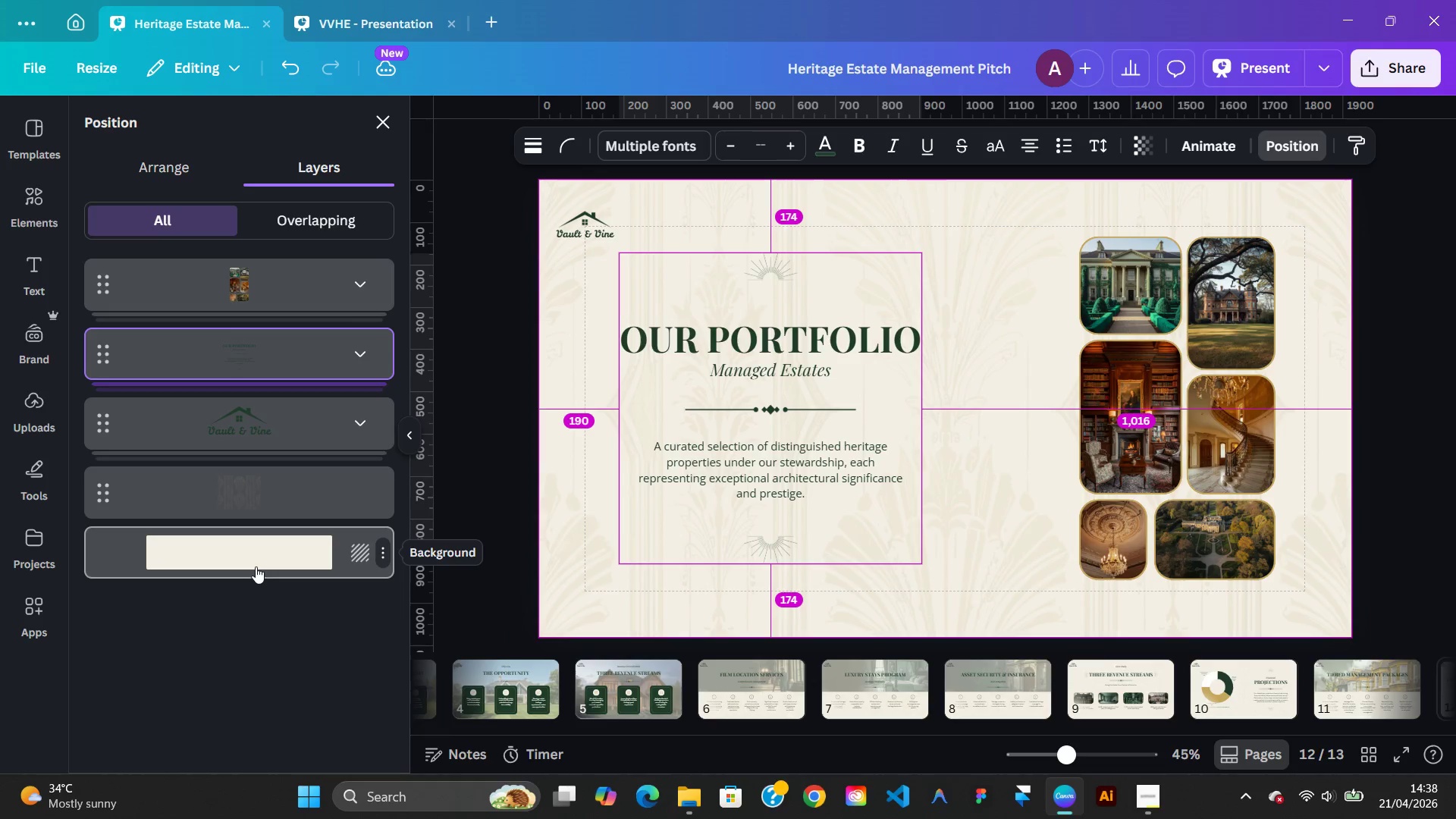 
key(Alt+ArrowLeft)
 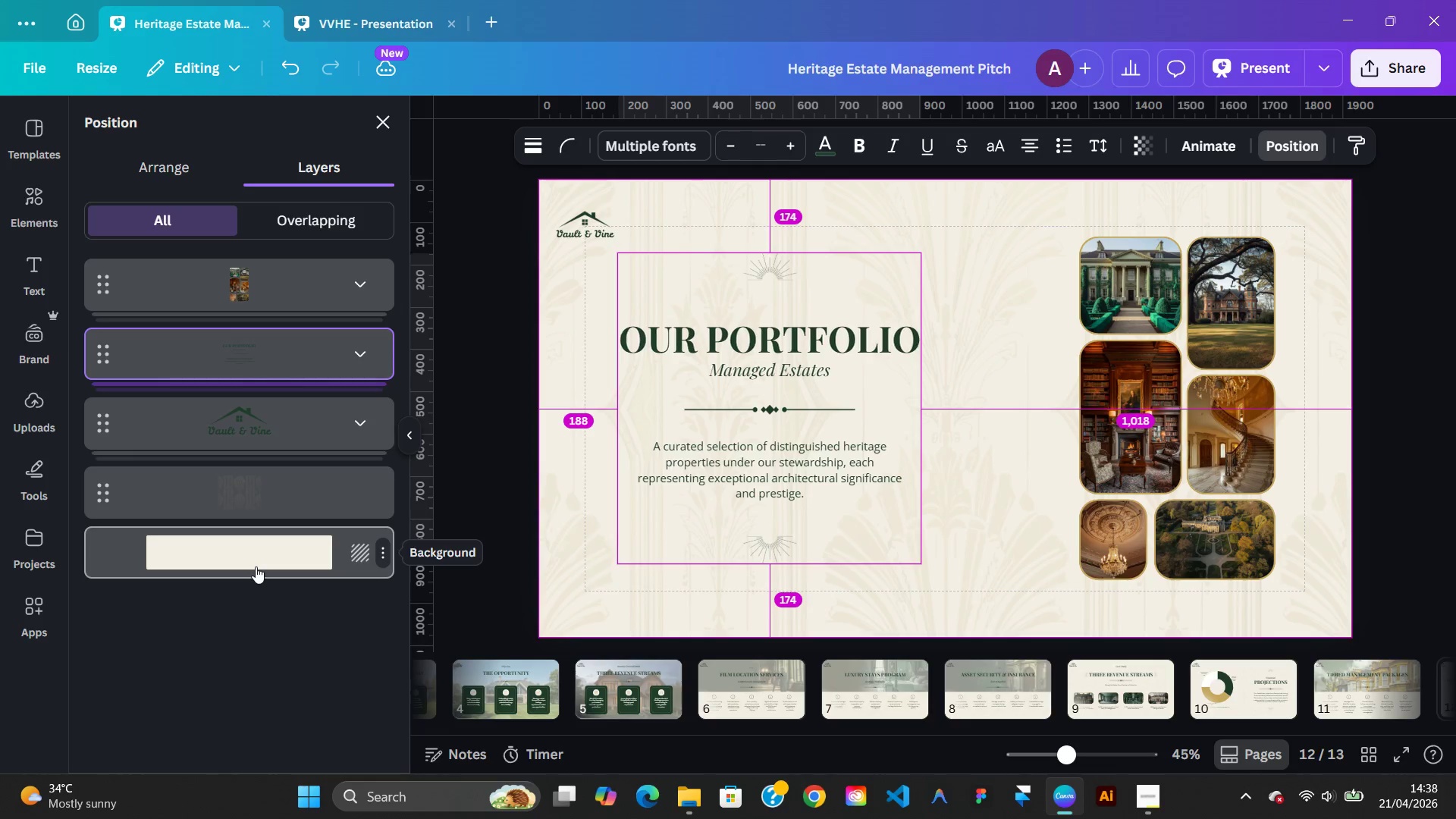 
key(Alt+ArrowLeft)
 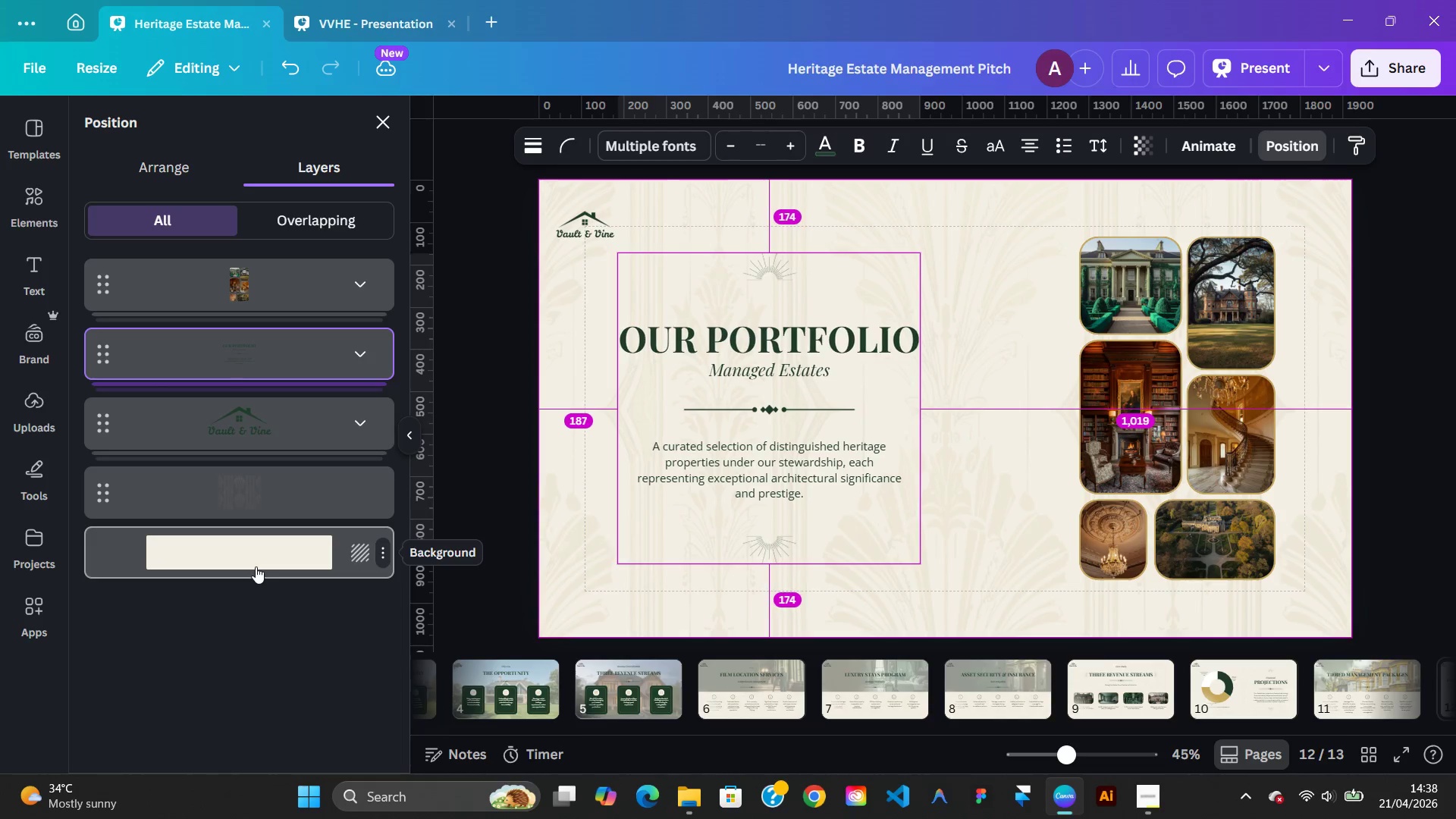 
key(Alt+ArrowLeft)
 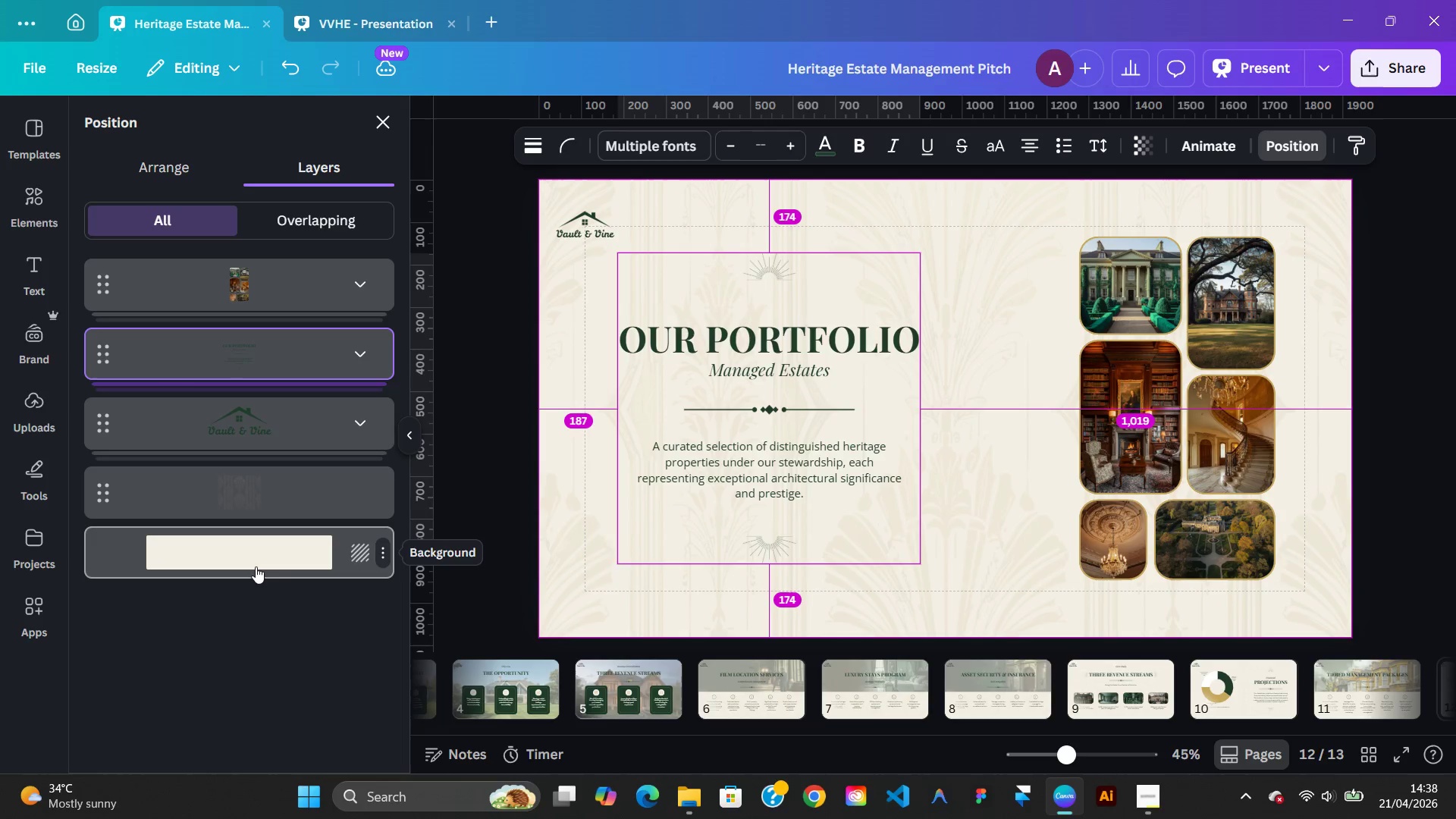 
key(Alt+ArrowLeft)
 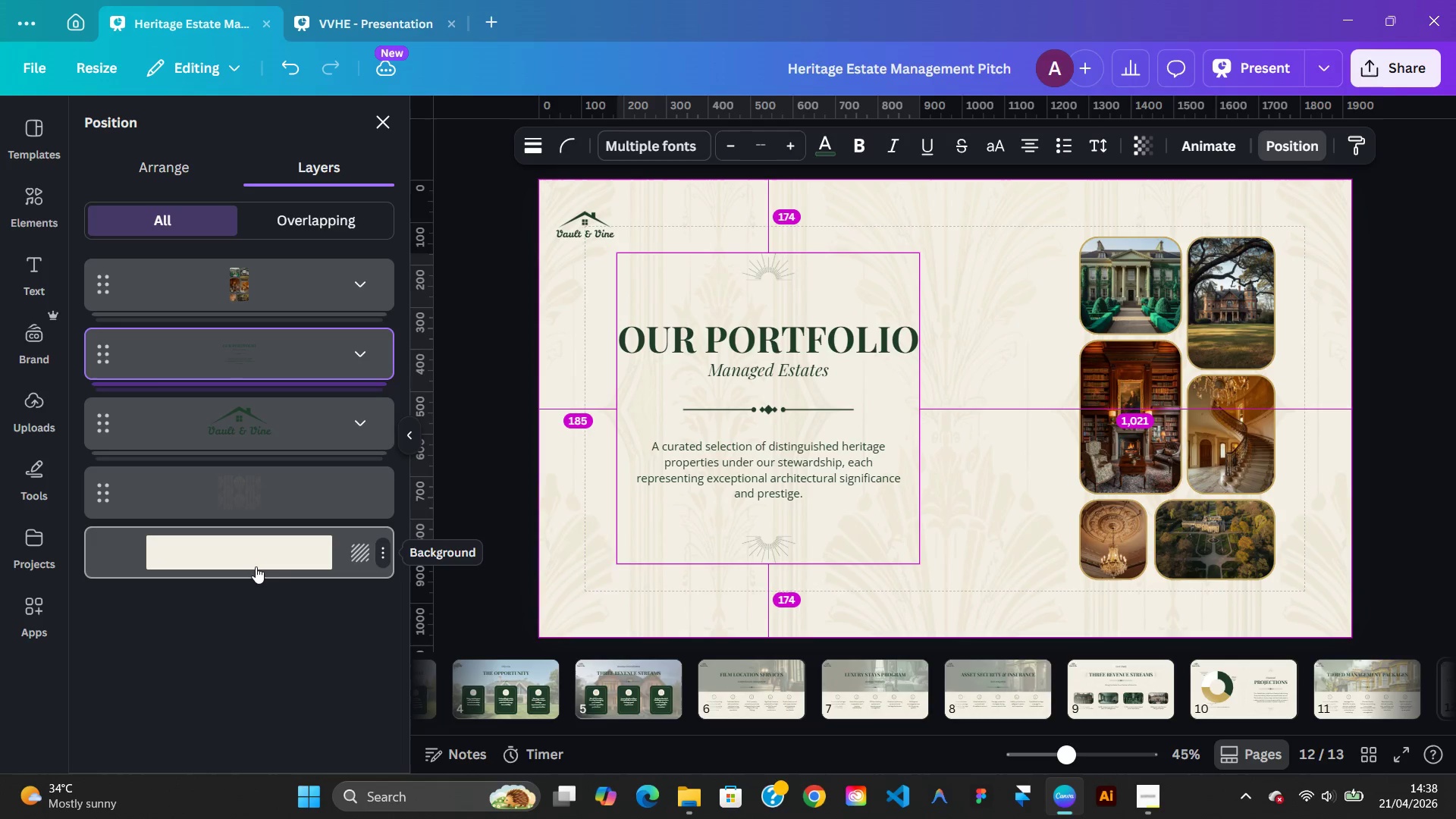 
key(Alt+ArrowLeft)
 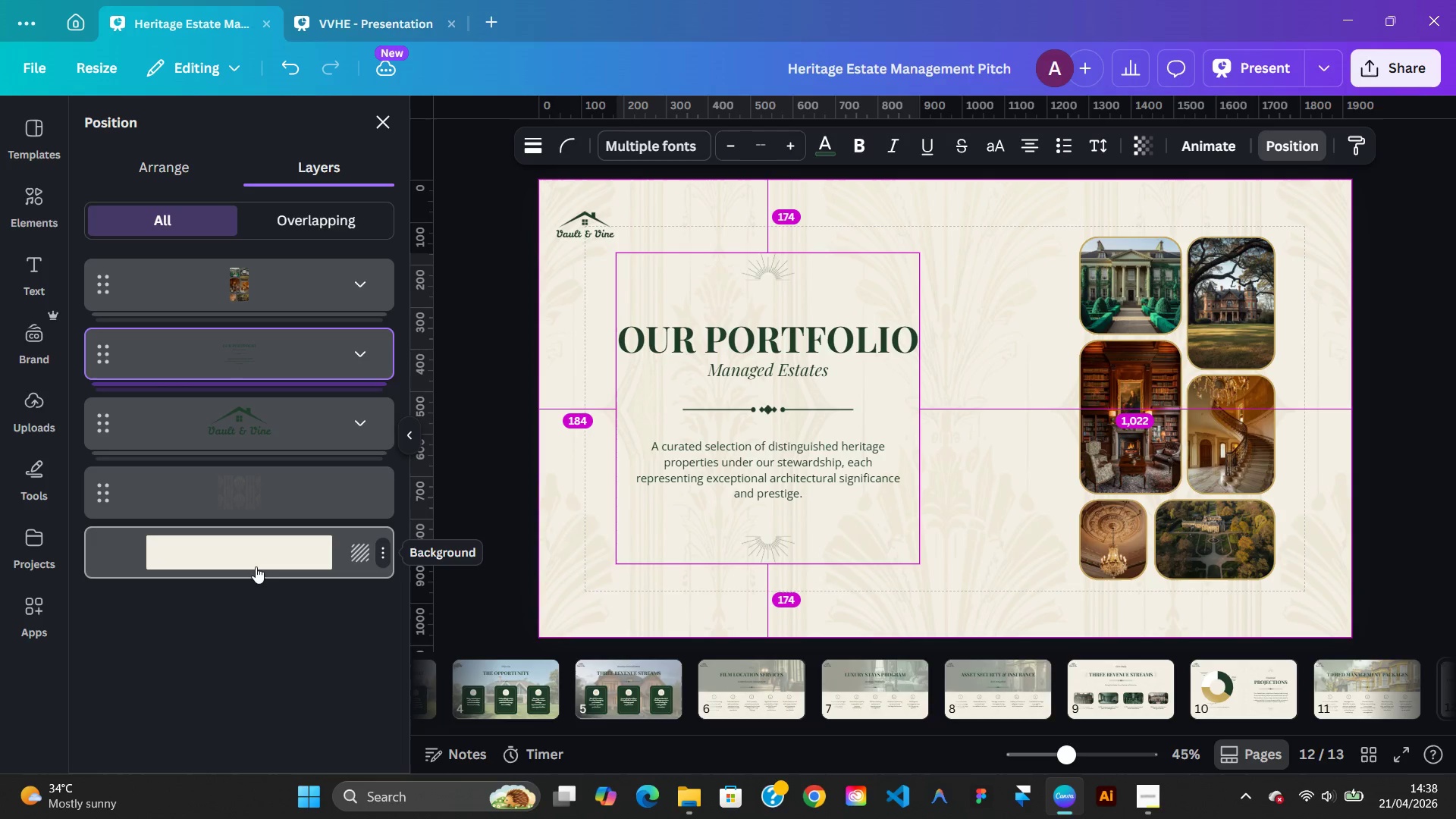 
key(Alt+ArrowLeft)
 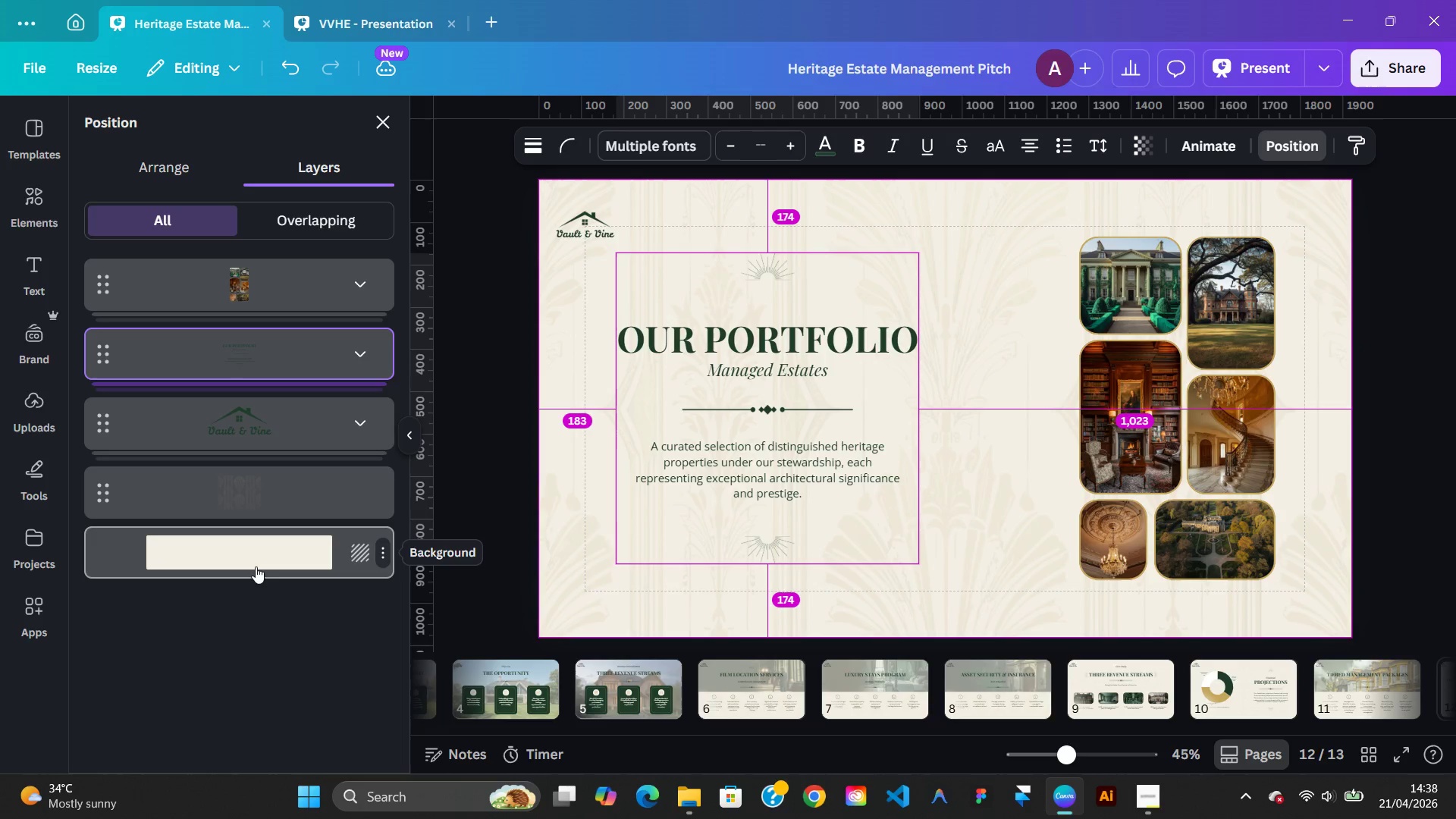 
key(Alt+ArrowLeft)
 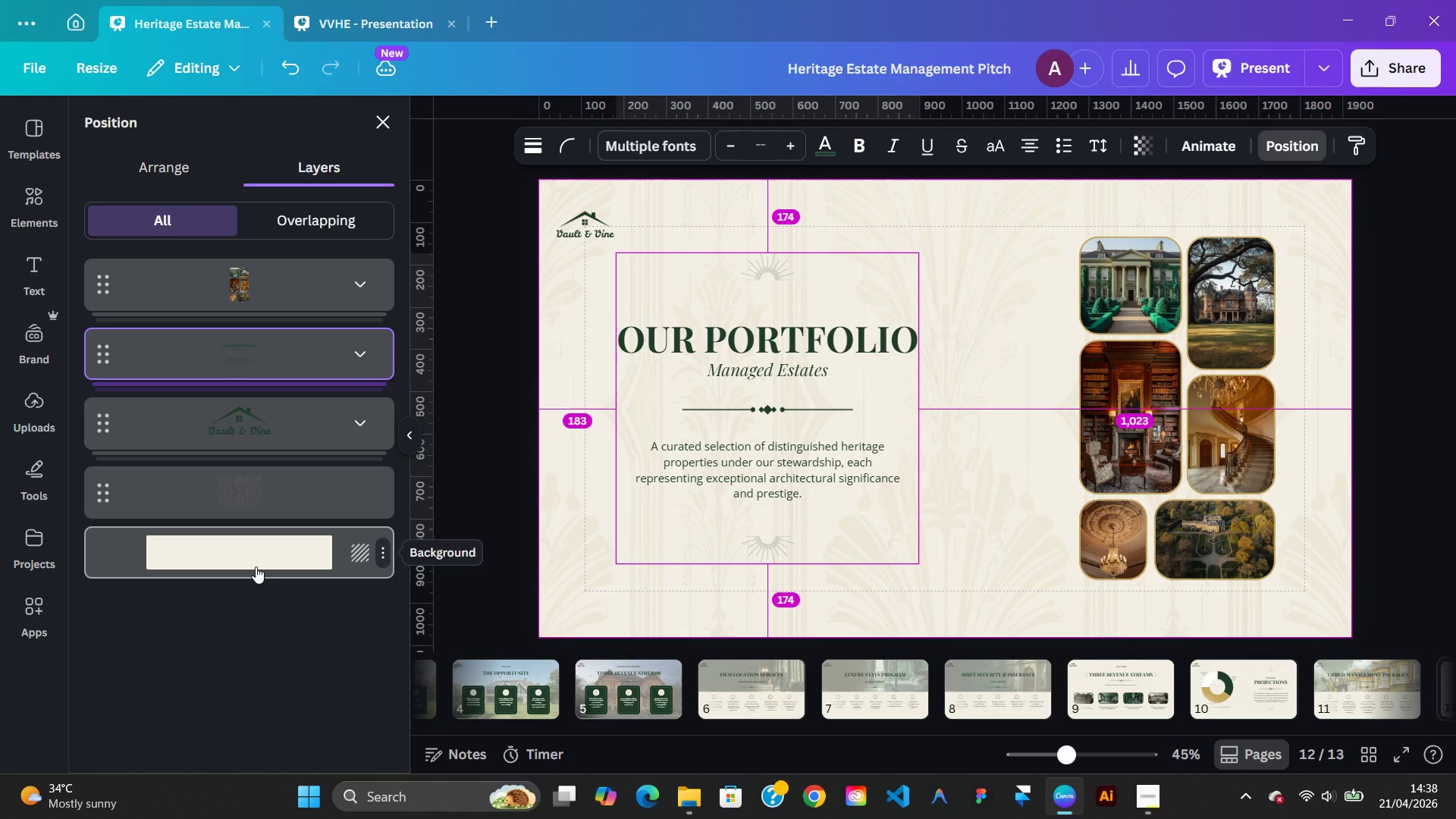 
key(Alt+ArrowLeft)
 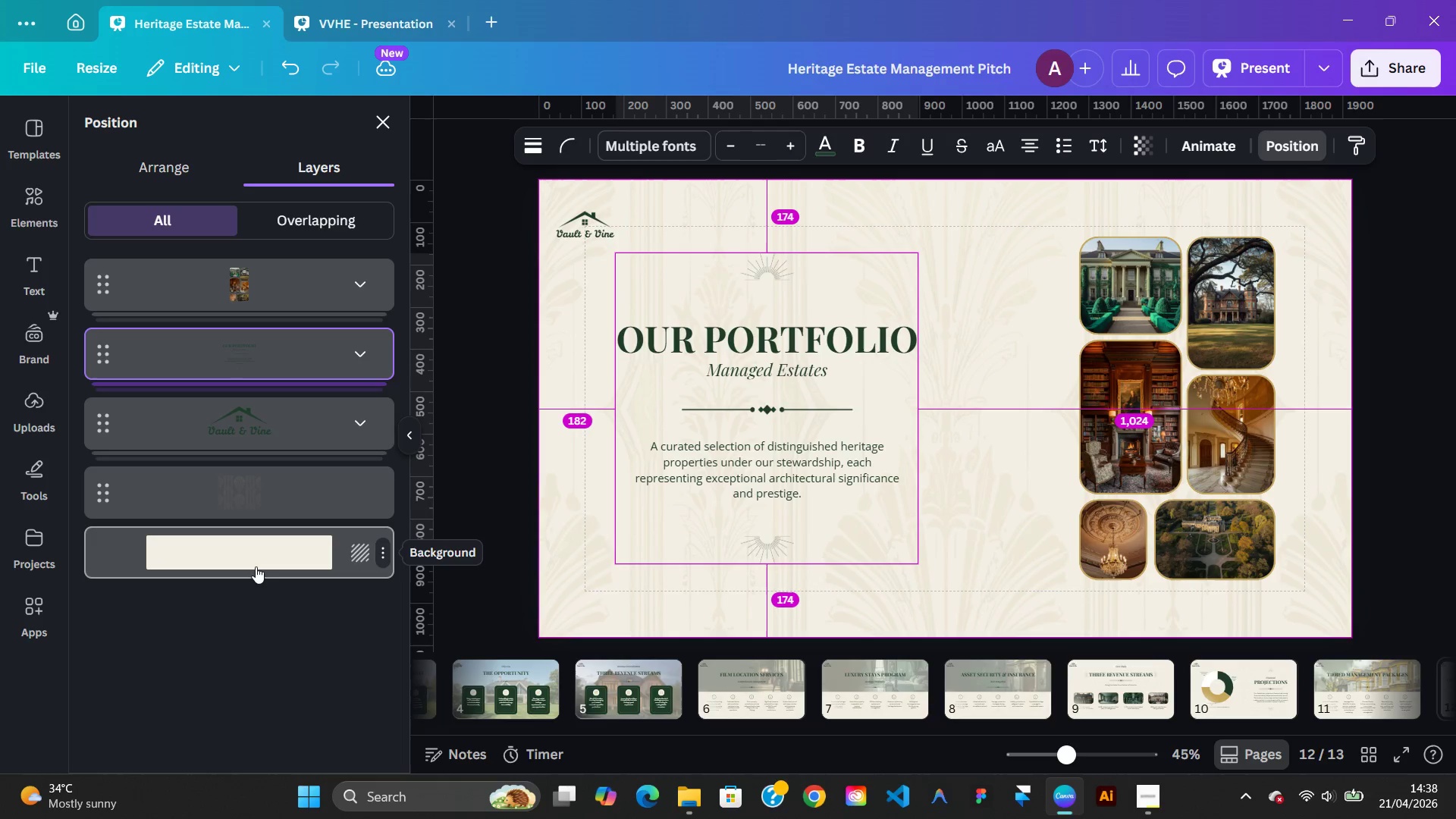 
key(Alt+ArrowLeft)
 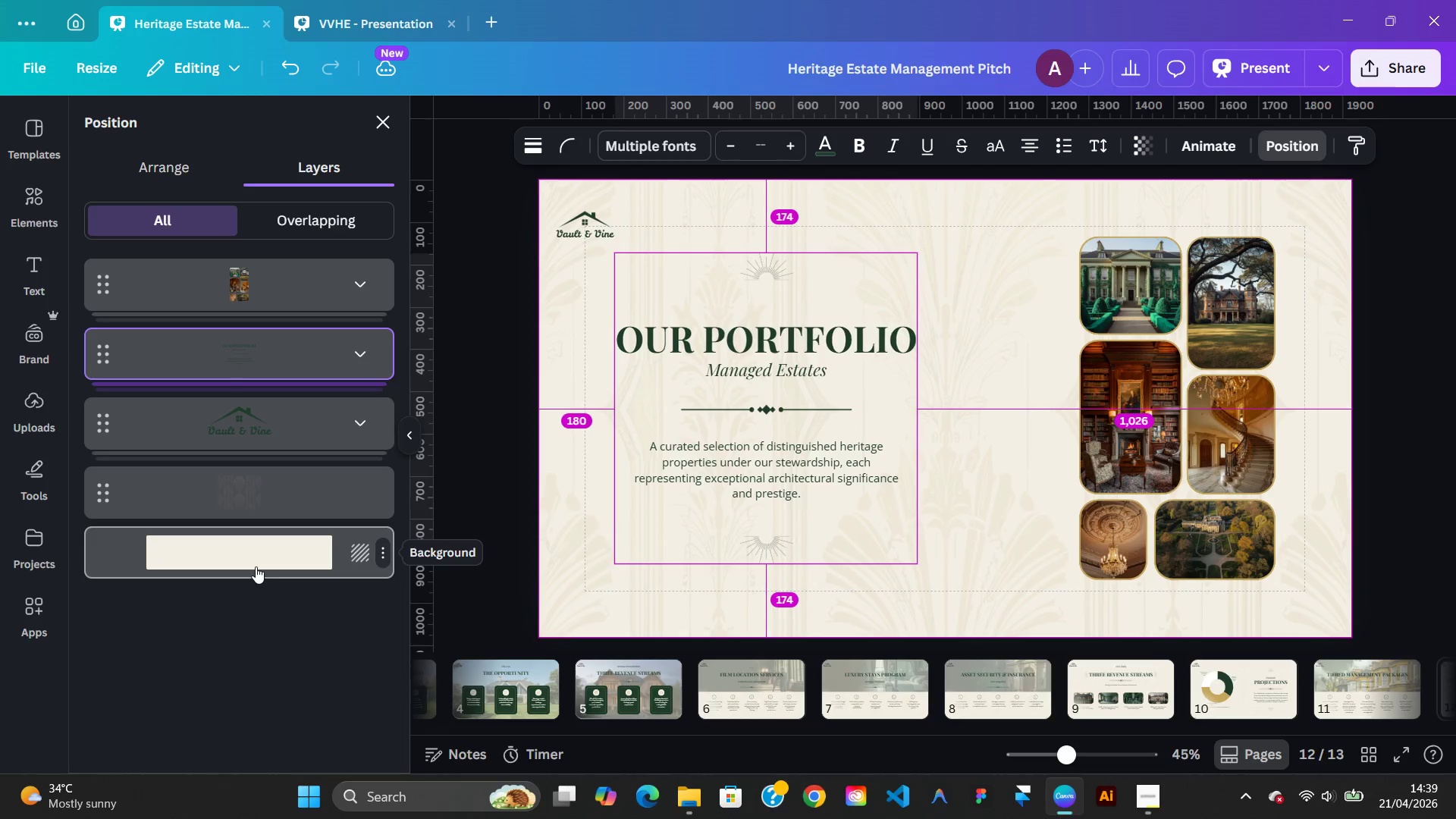 
key(Alt+ArrowLeft)
 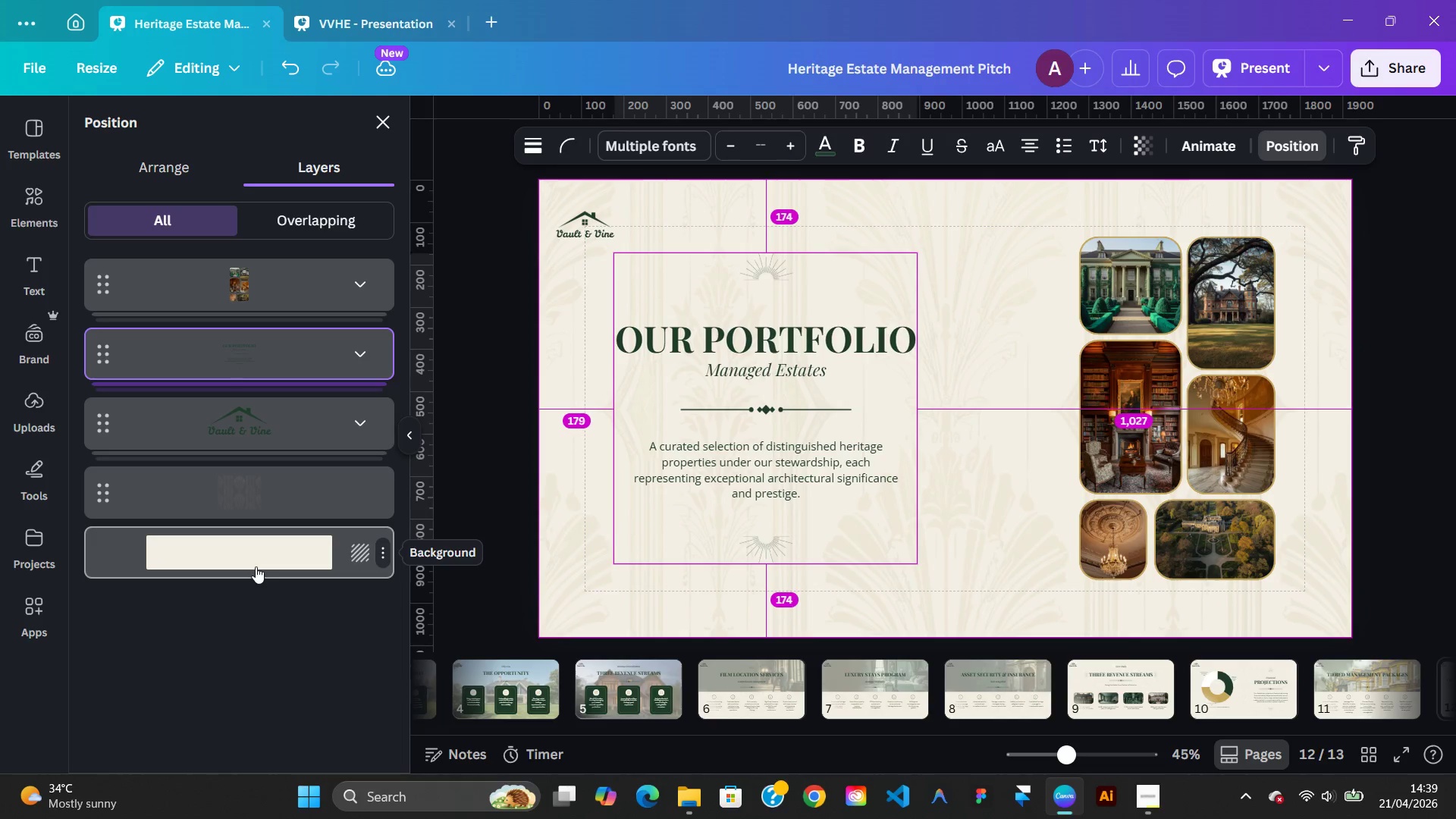 
key(Alt+ArrowLeft)
 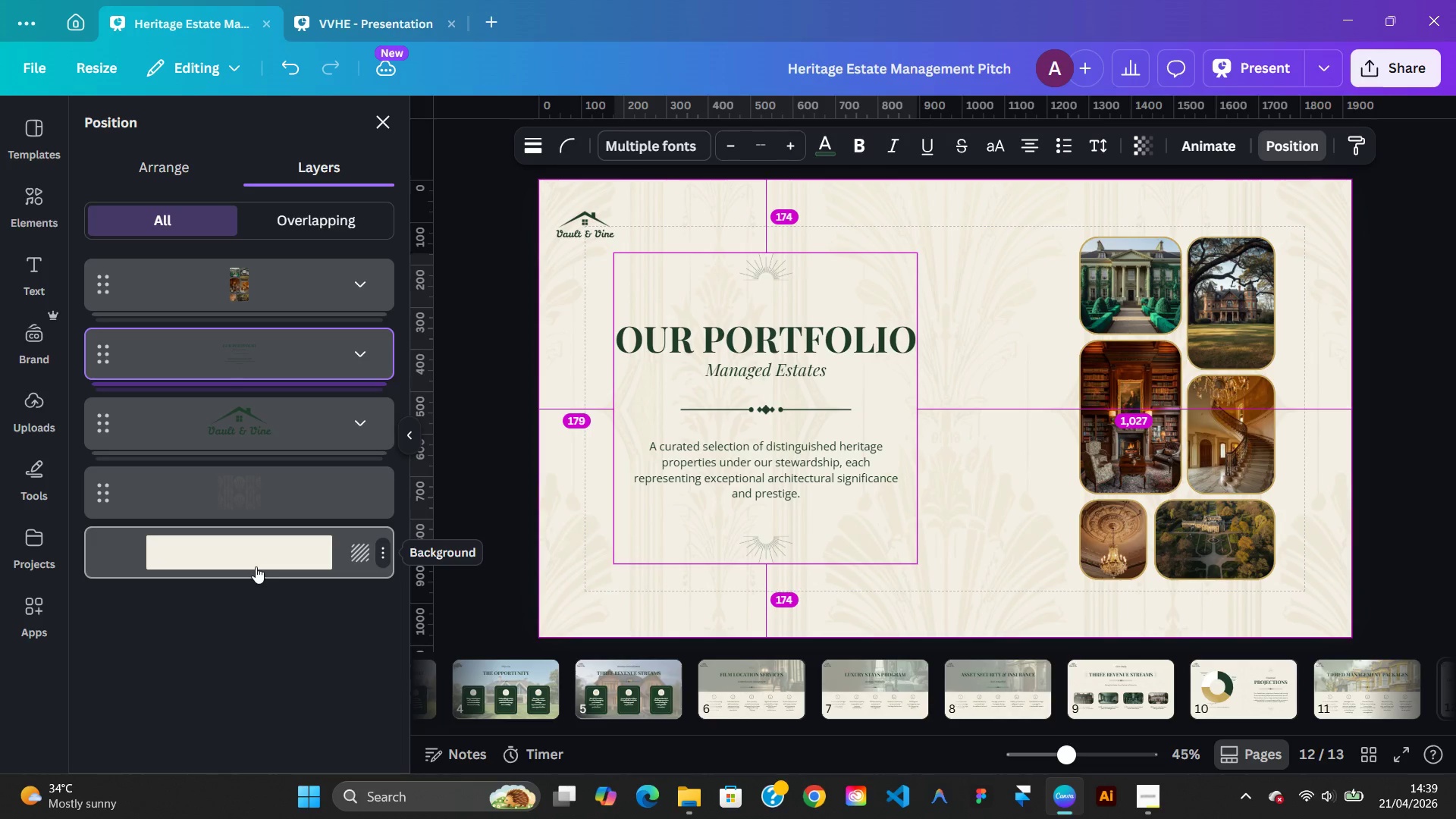 
key(Alt+ArrowLeft)
 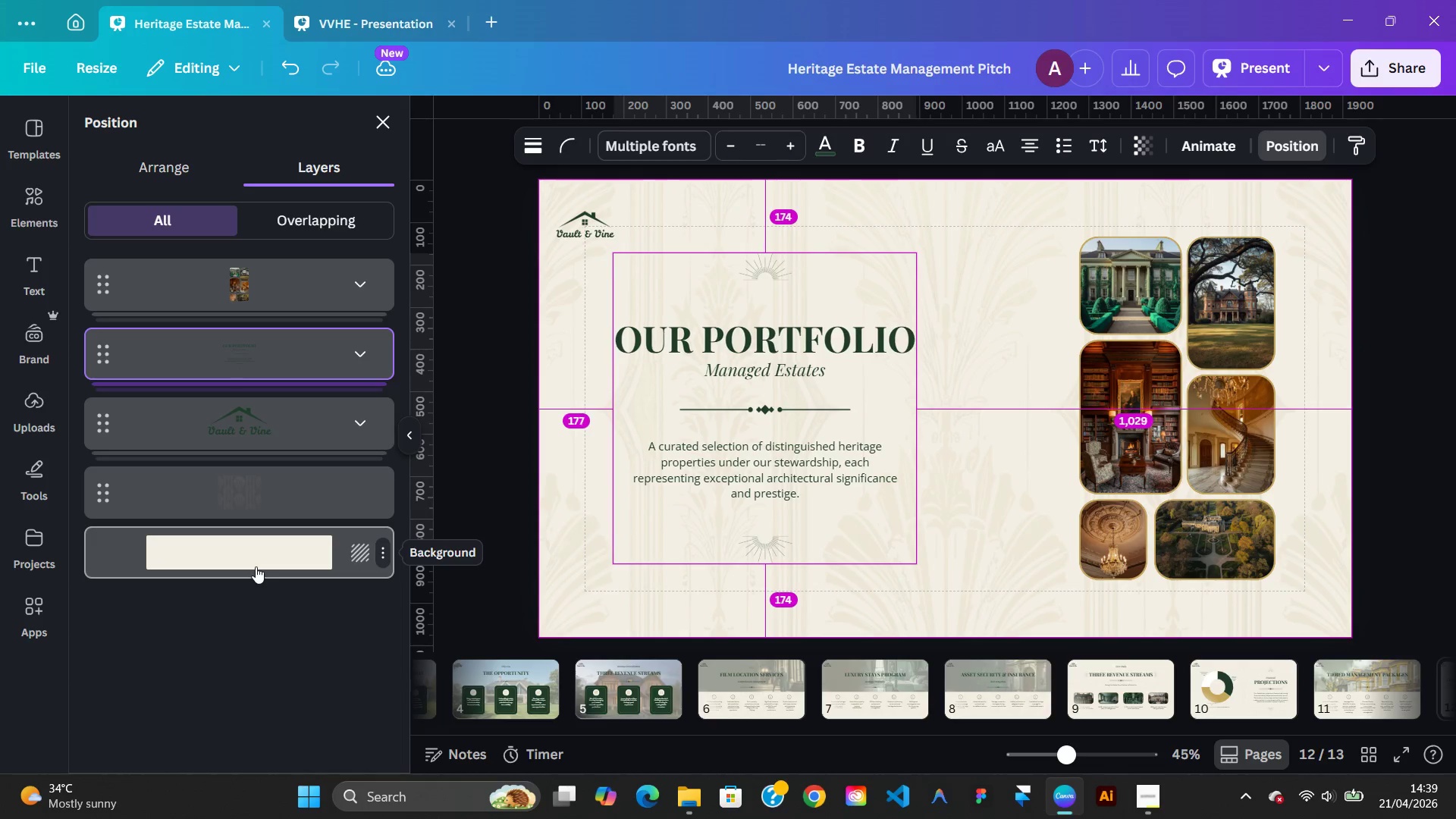 
key(Alt+ArrowLeft)
 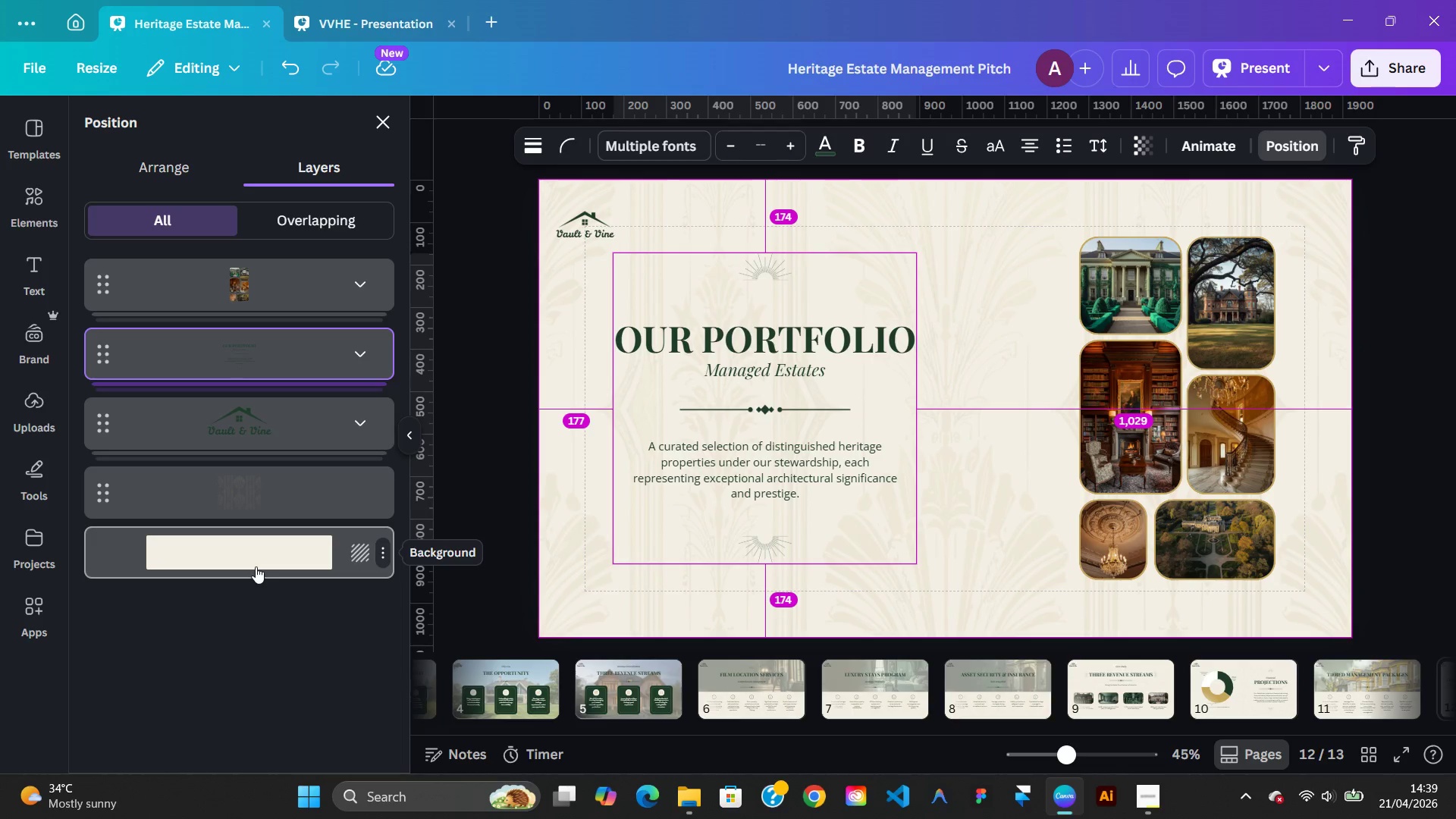 
key(Alt+ArrowRight)
 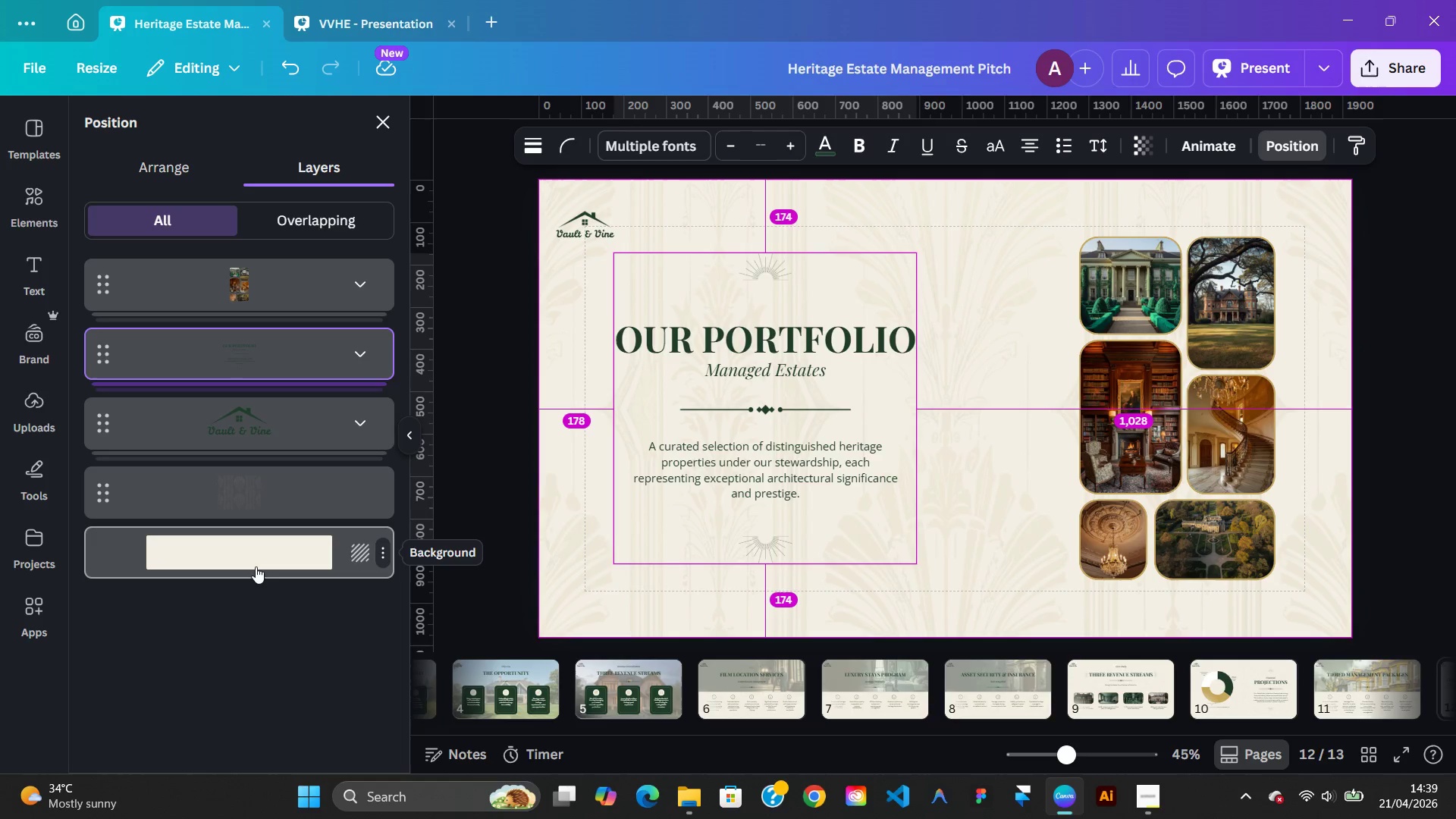 
key(Alt+ArrowRight)
 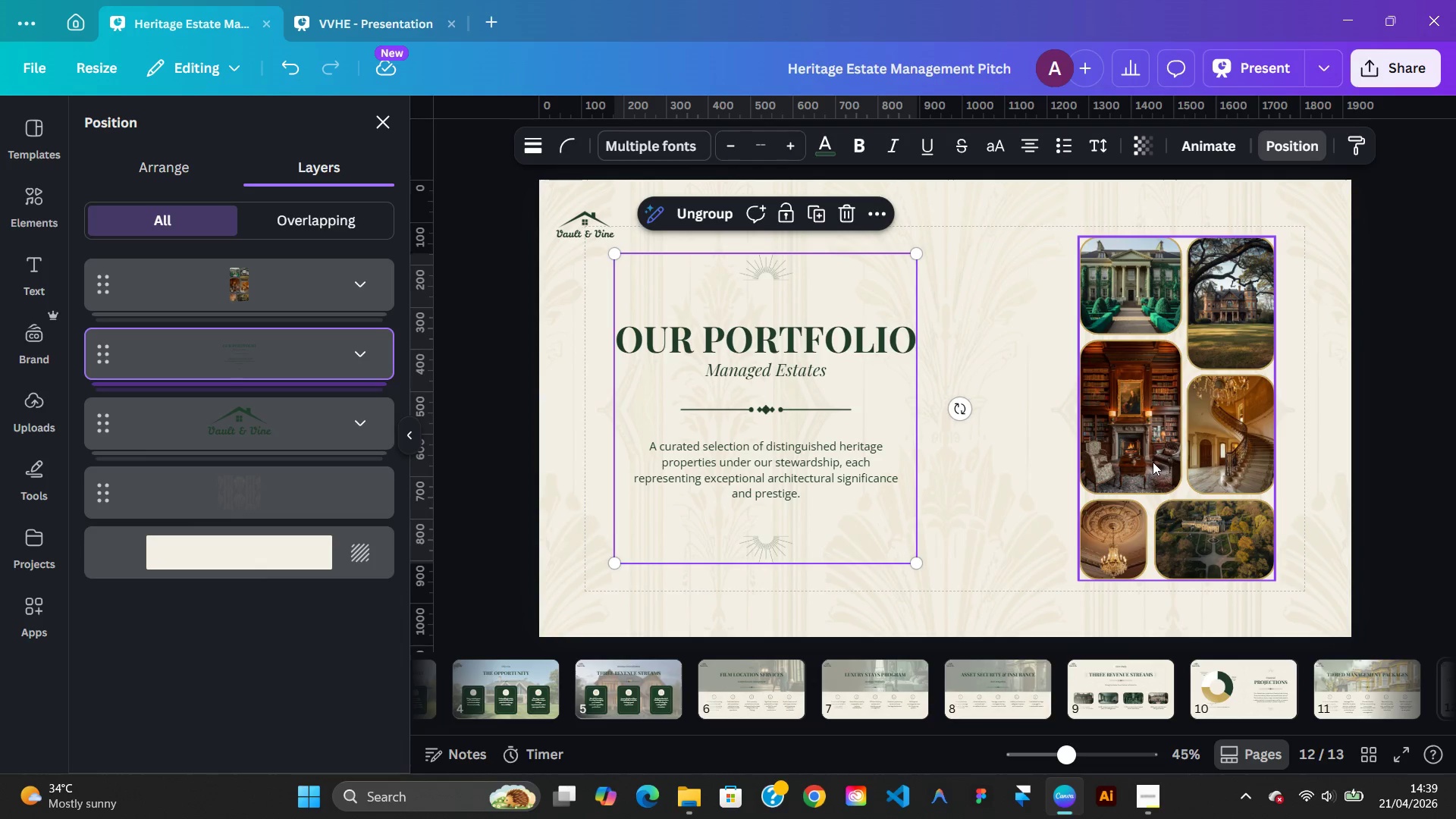 
hold_key(key=ShiftLeft, duration=0.73)
left_click([1153, 462])
 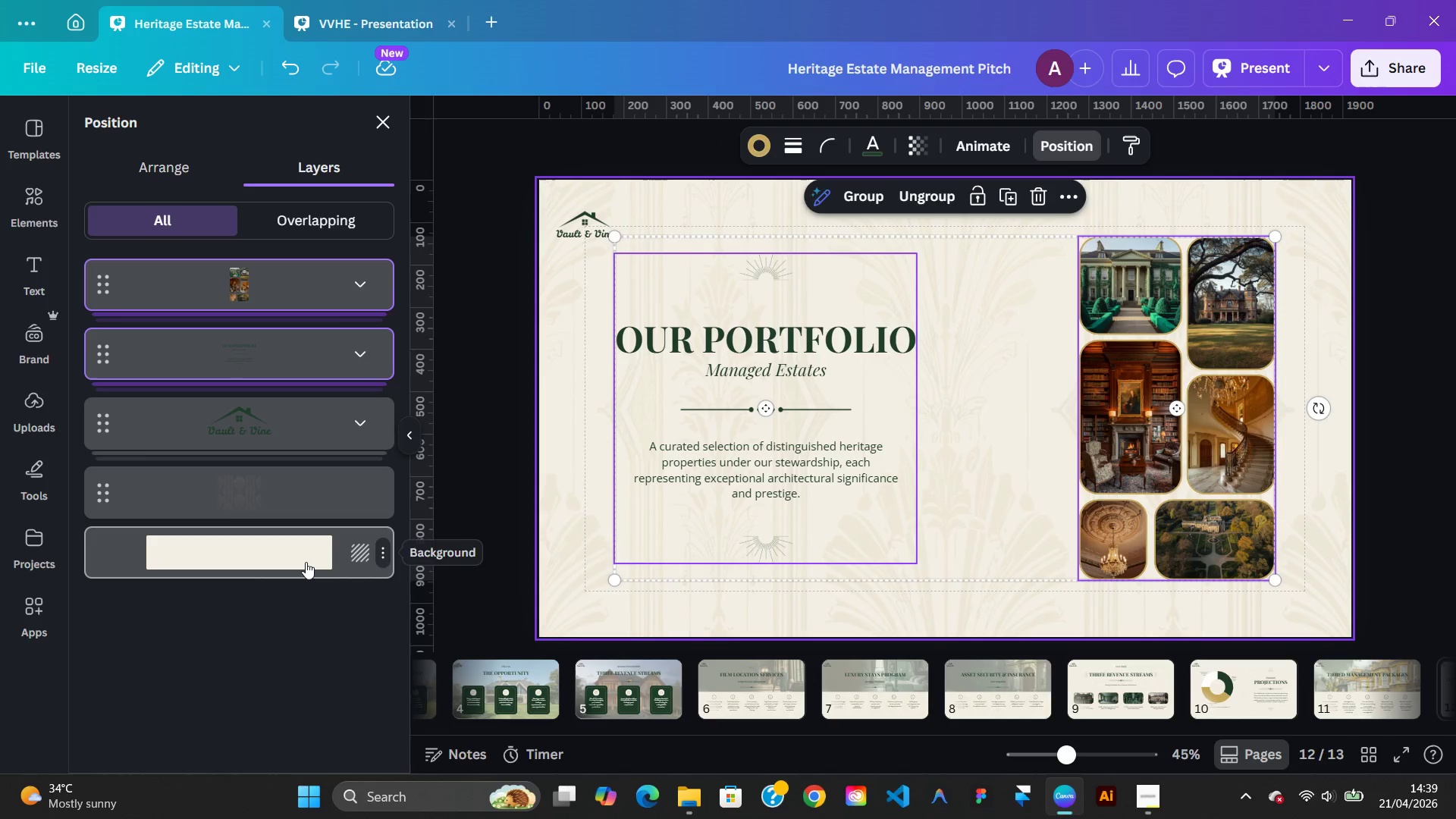 
hold_key(key=AltLeft, duration=2.59)
 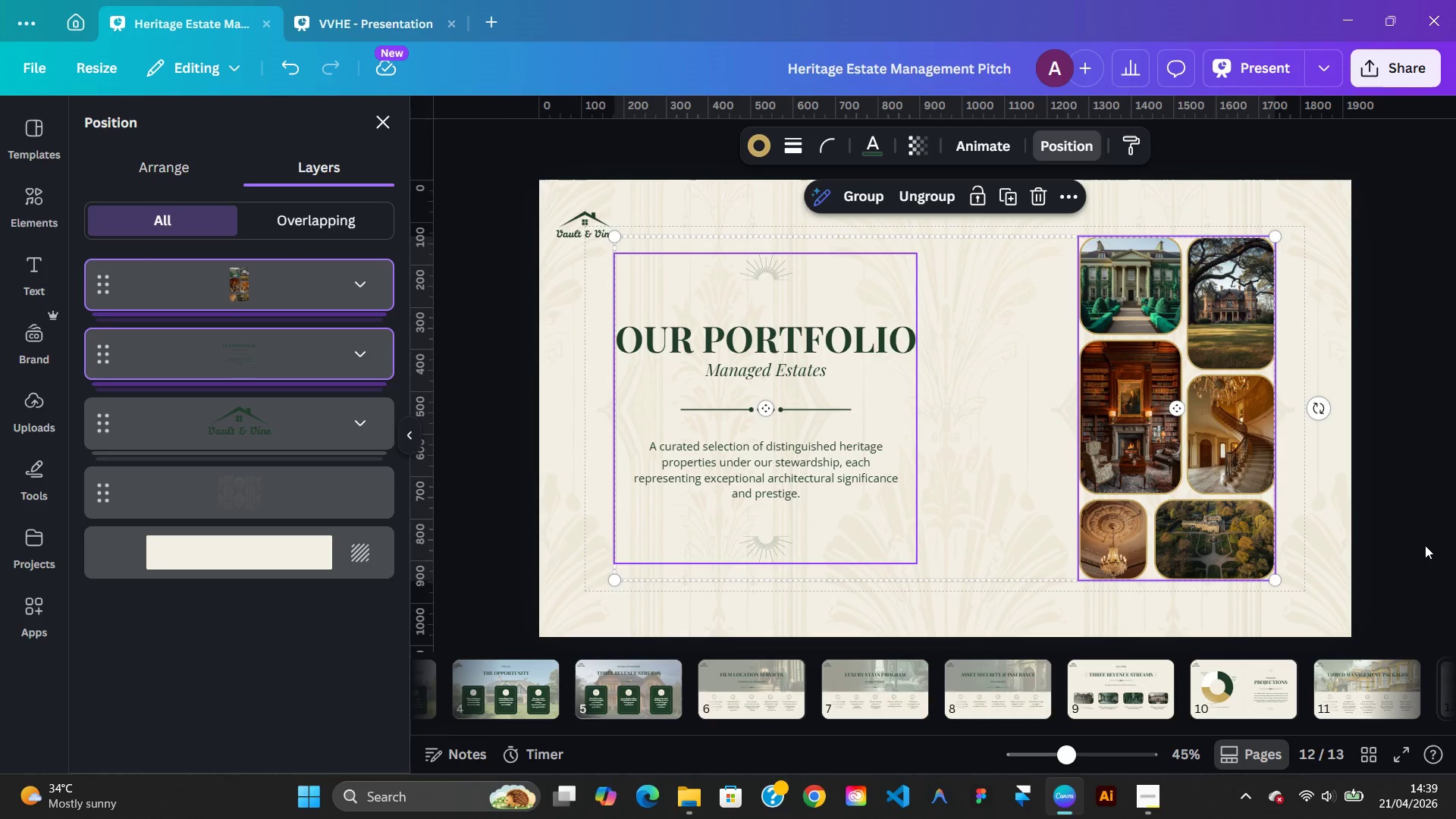 
left_click([1425, 544])
 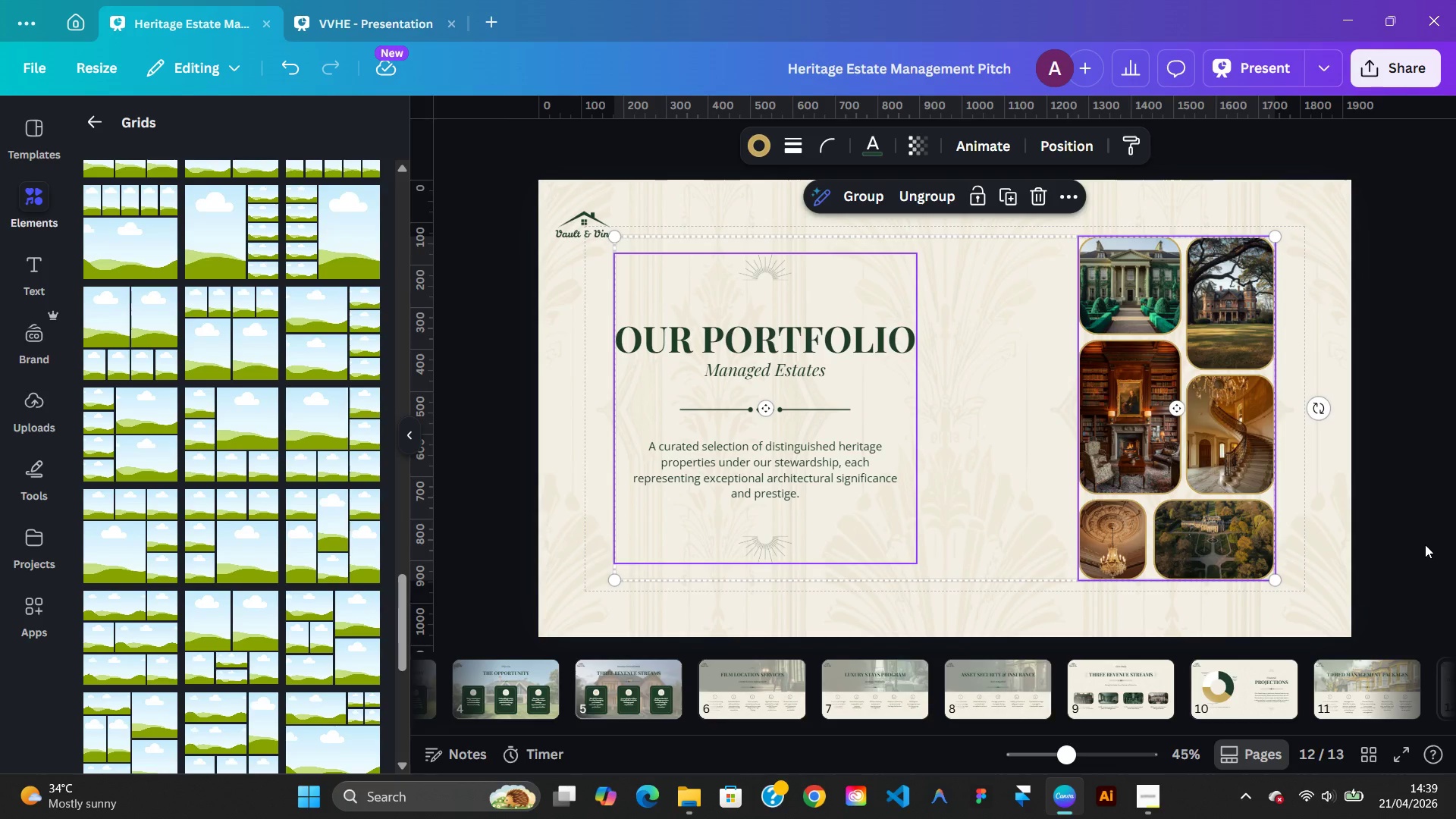 
left_click([1425, 544])
 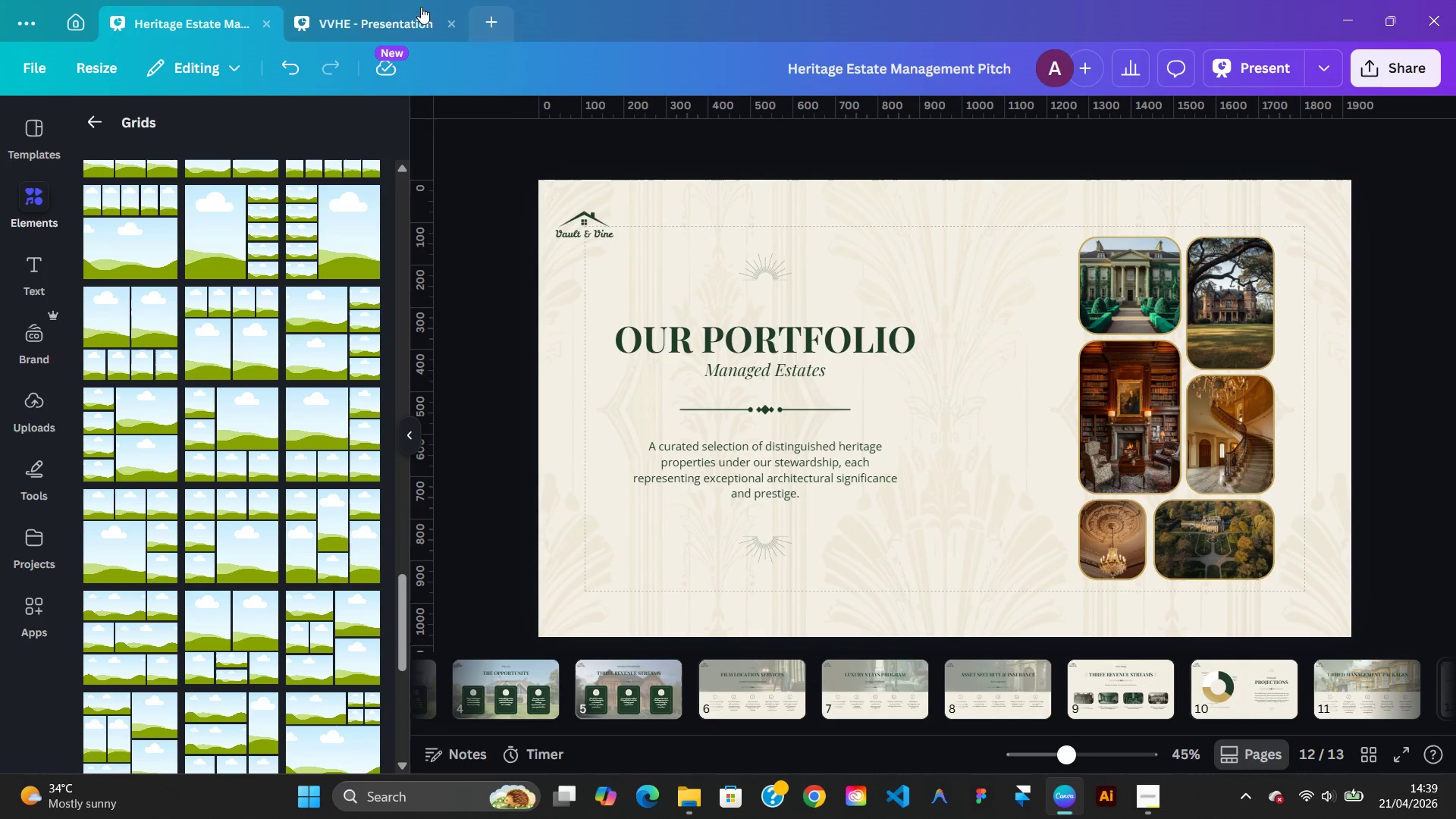 
left_click([398, 5])
 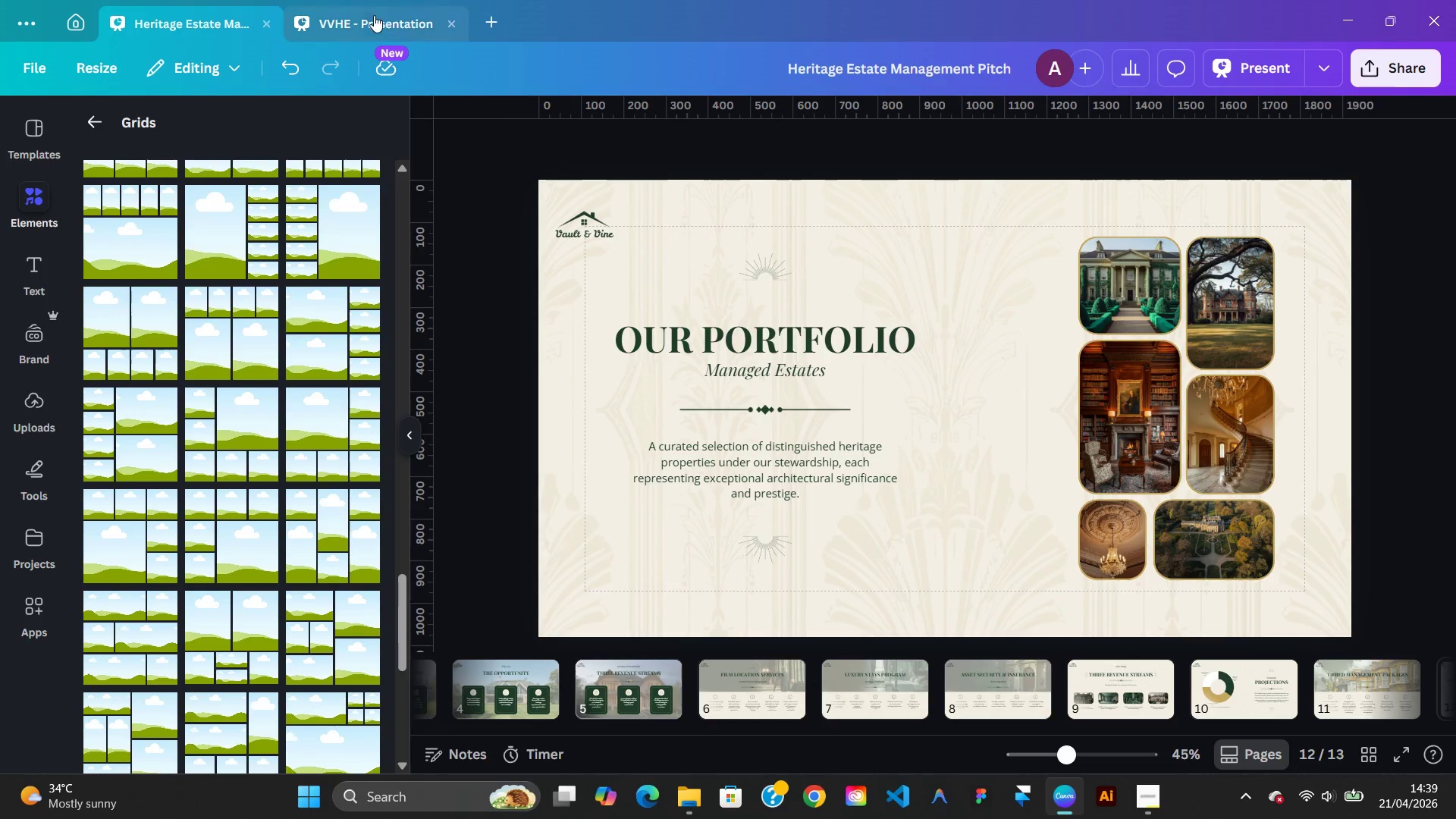 
left_click([371, 20])
 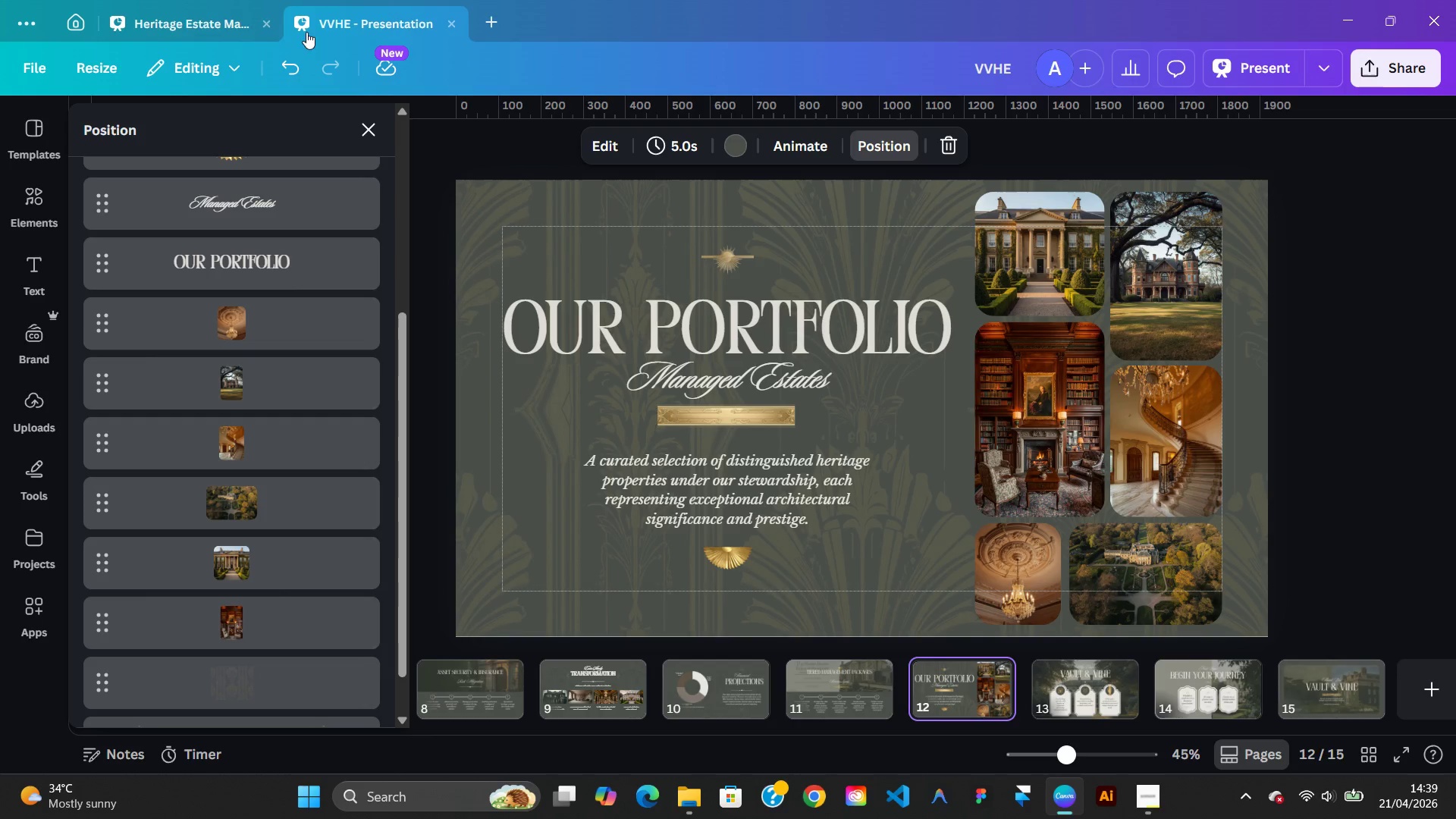 
mouse_move([221, 36])
 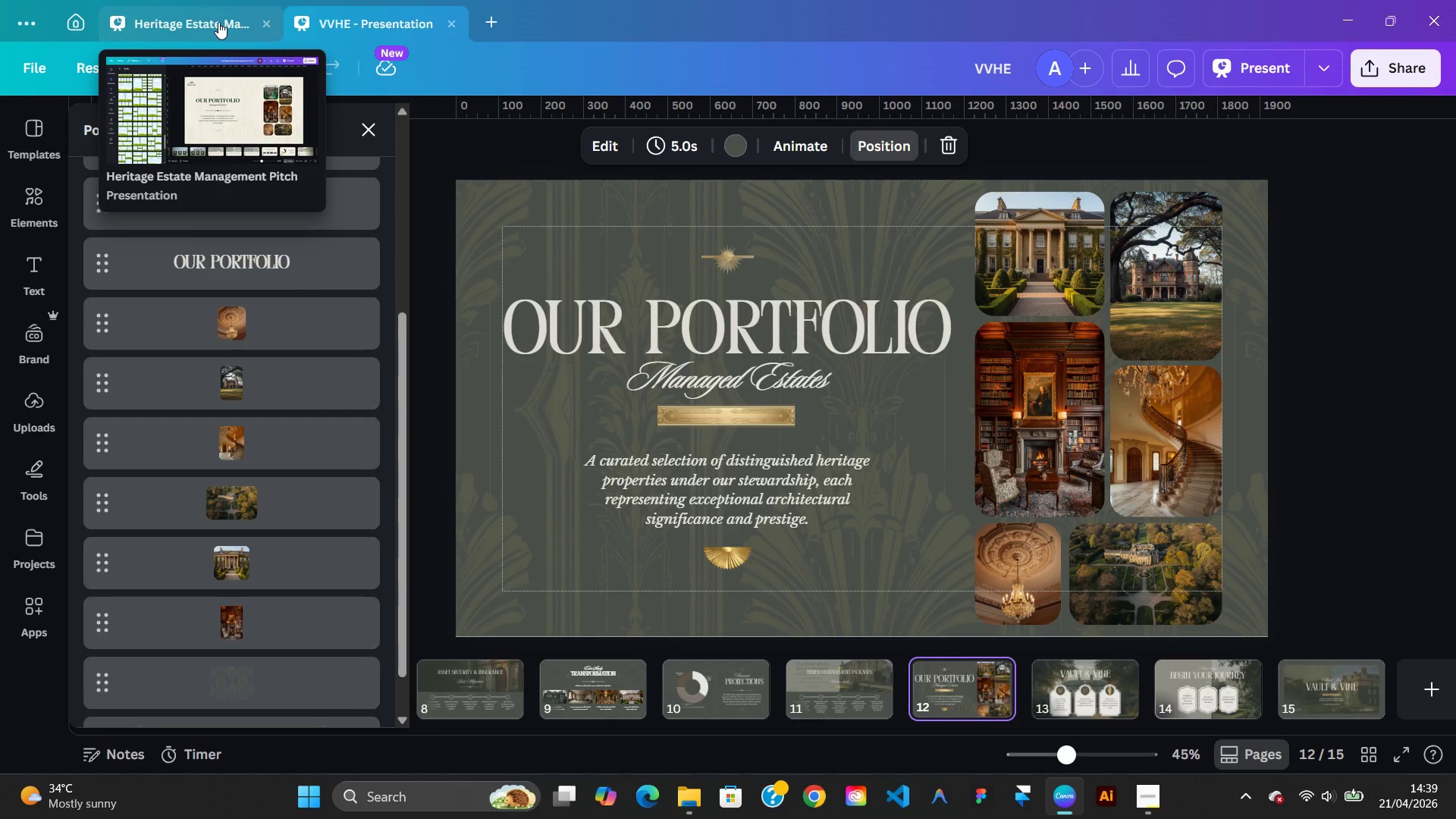 
left_click([218, 22])
 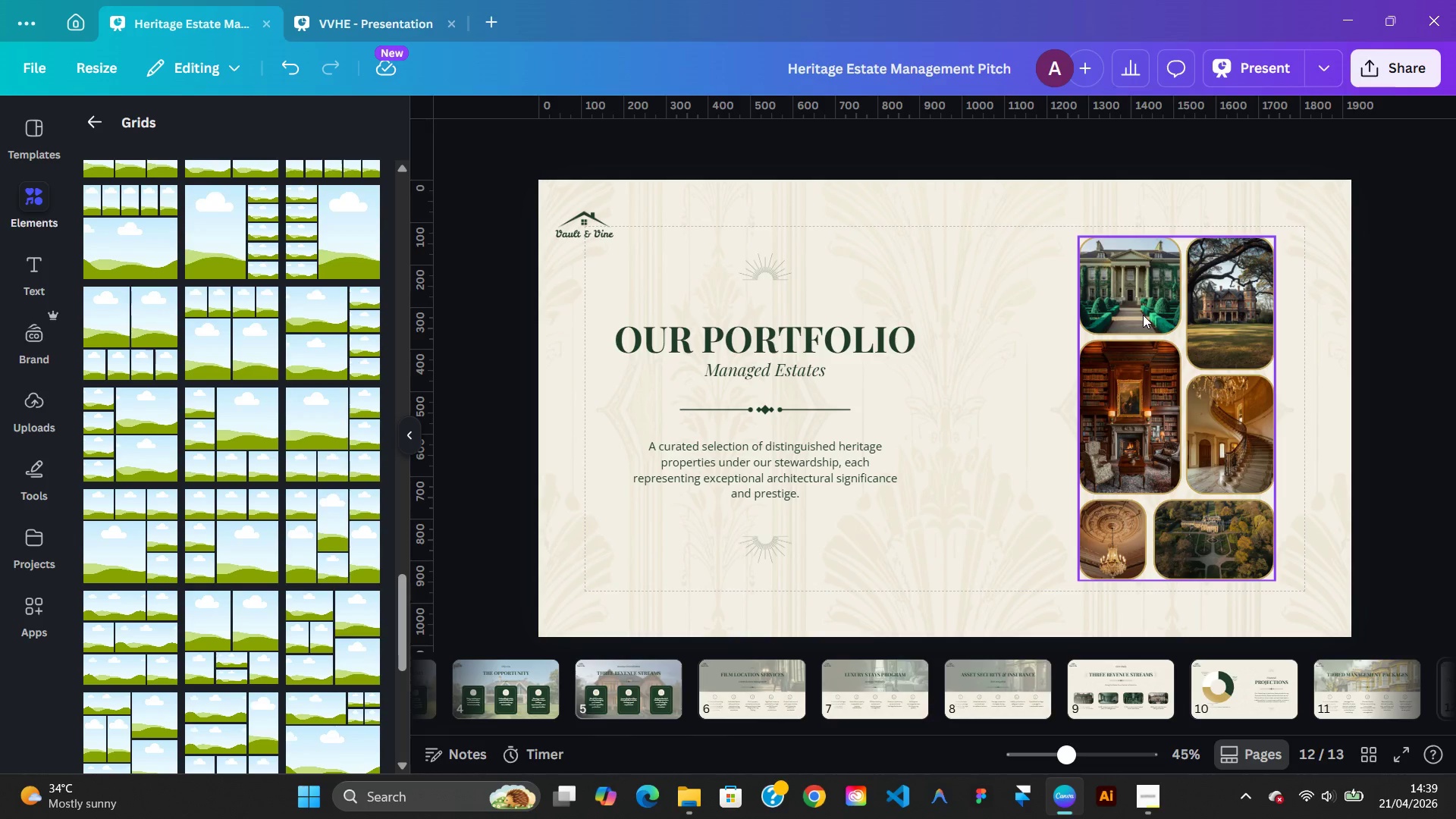 
wait(16.23)
 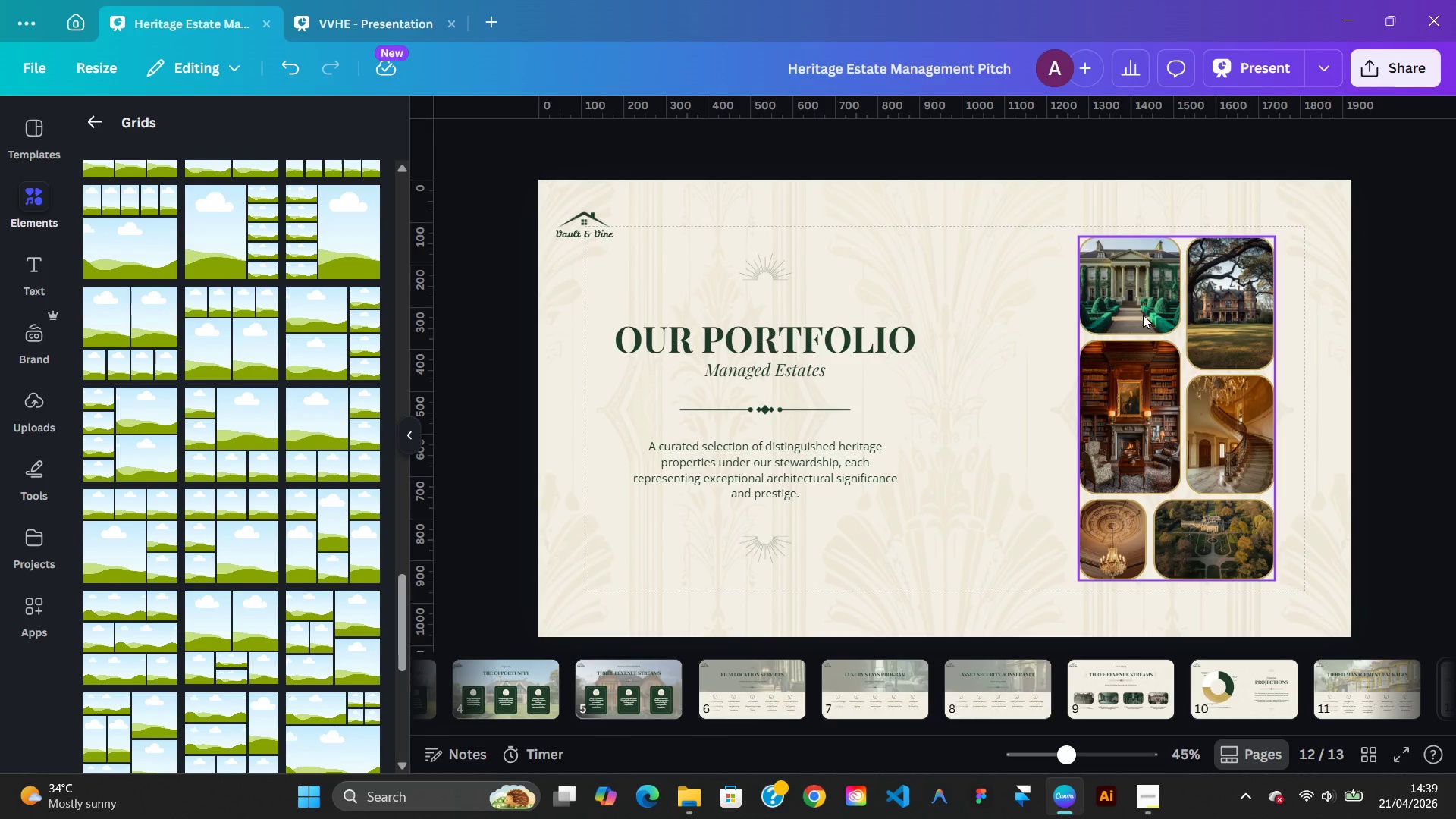 
left_click([1143, 315])
 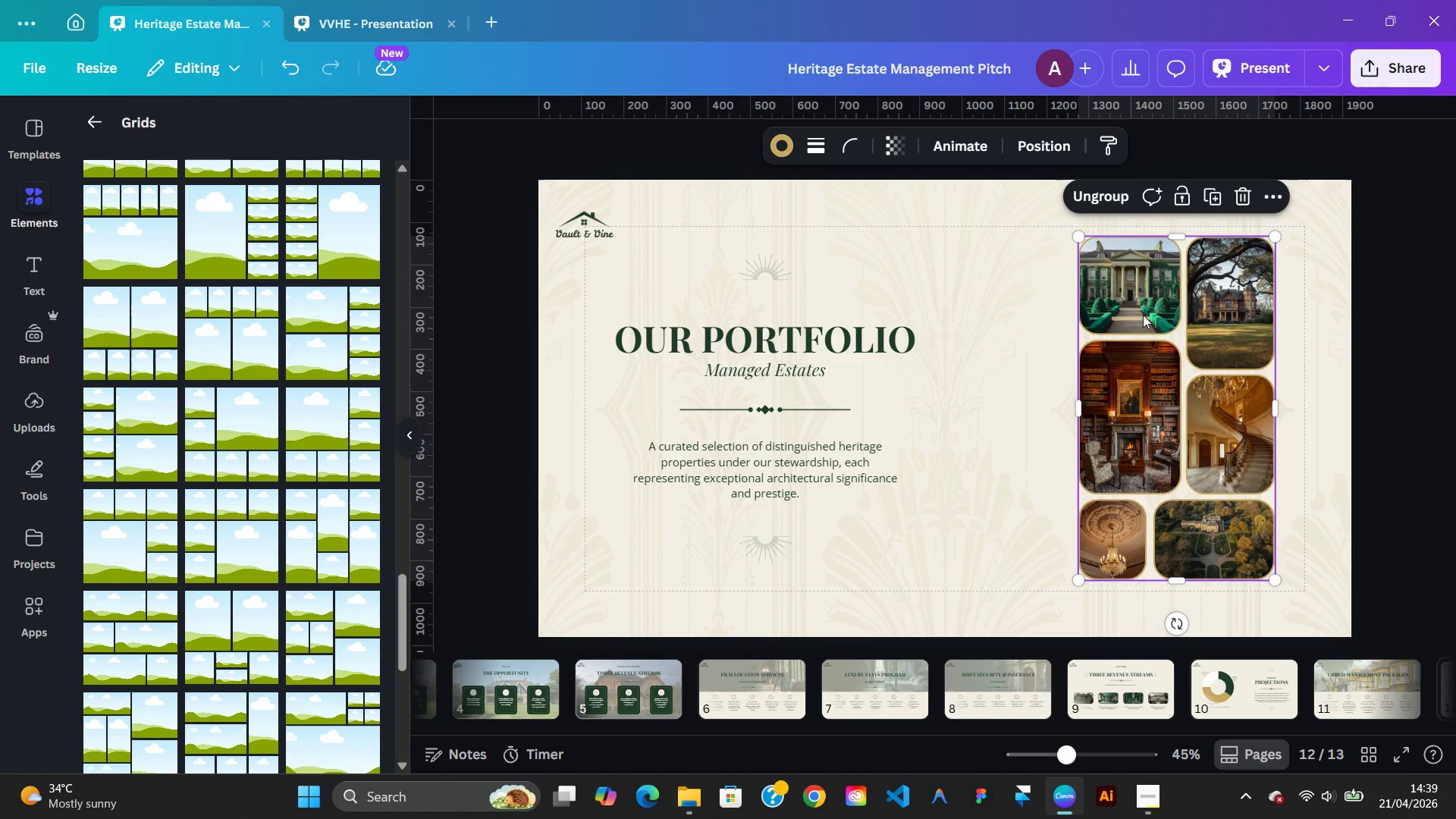 
wait(5.72)
 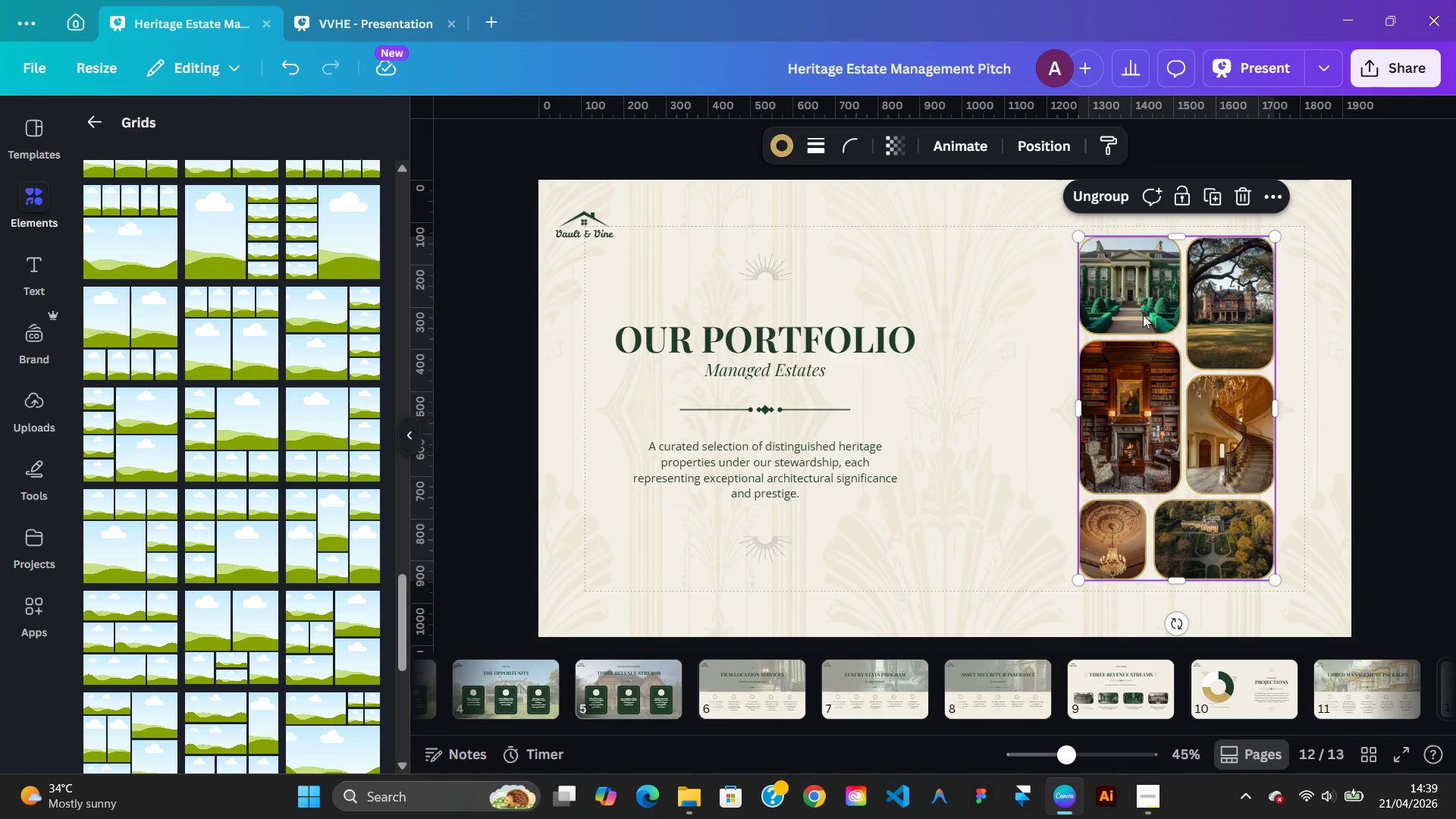 
hold_key(key=ArrowLeft, duration=1.52)
 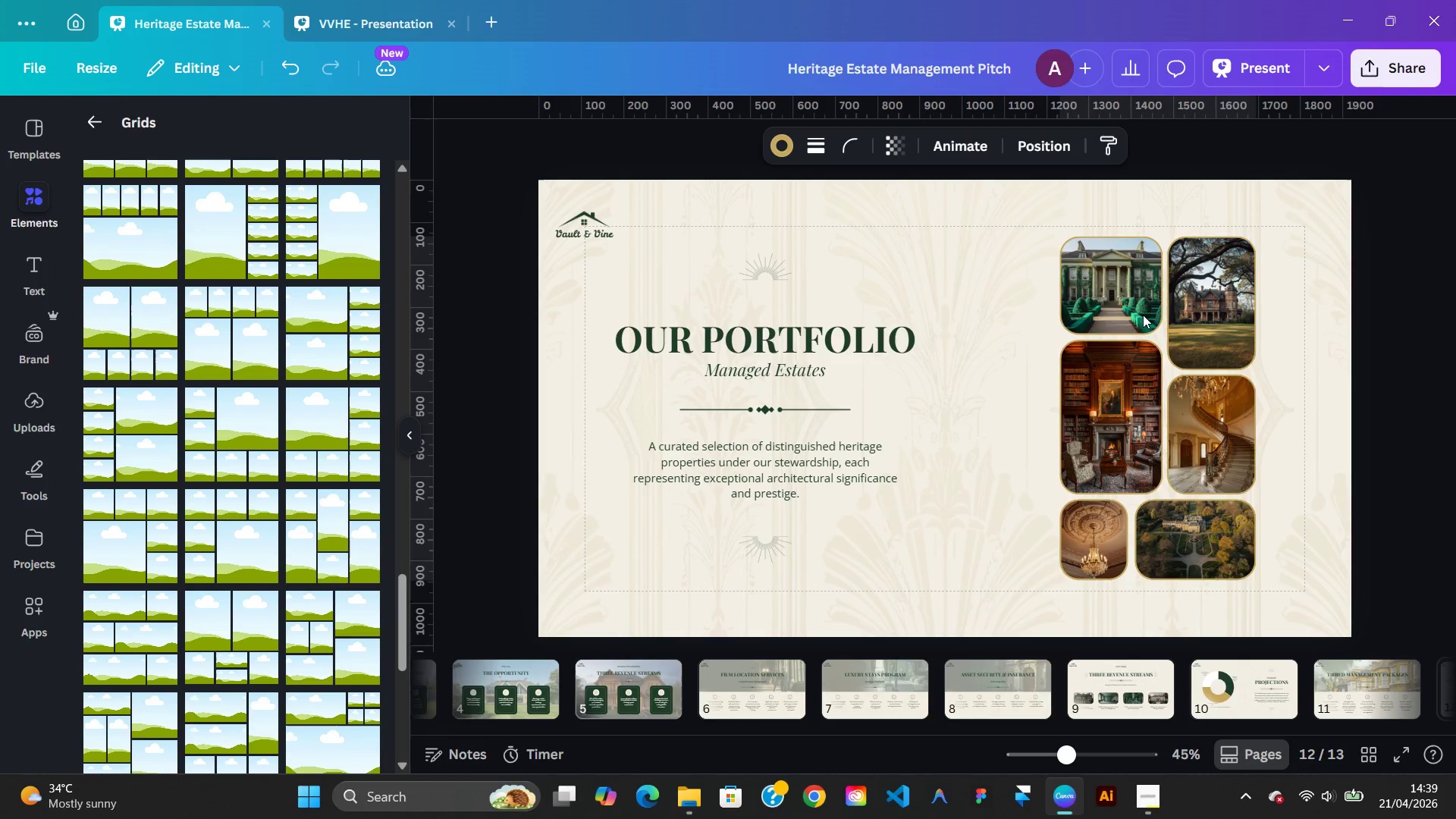 
hold_key(key=ArrowLeft, duration=1.55)
 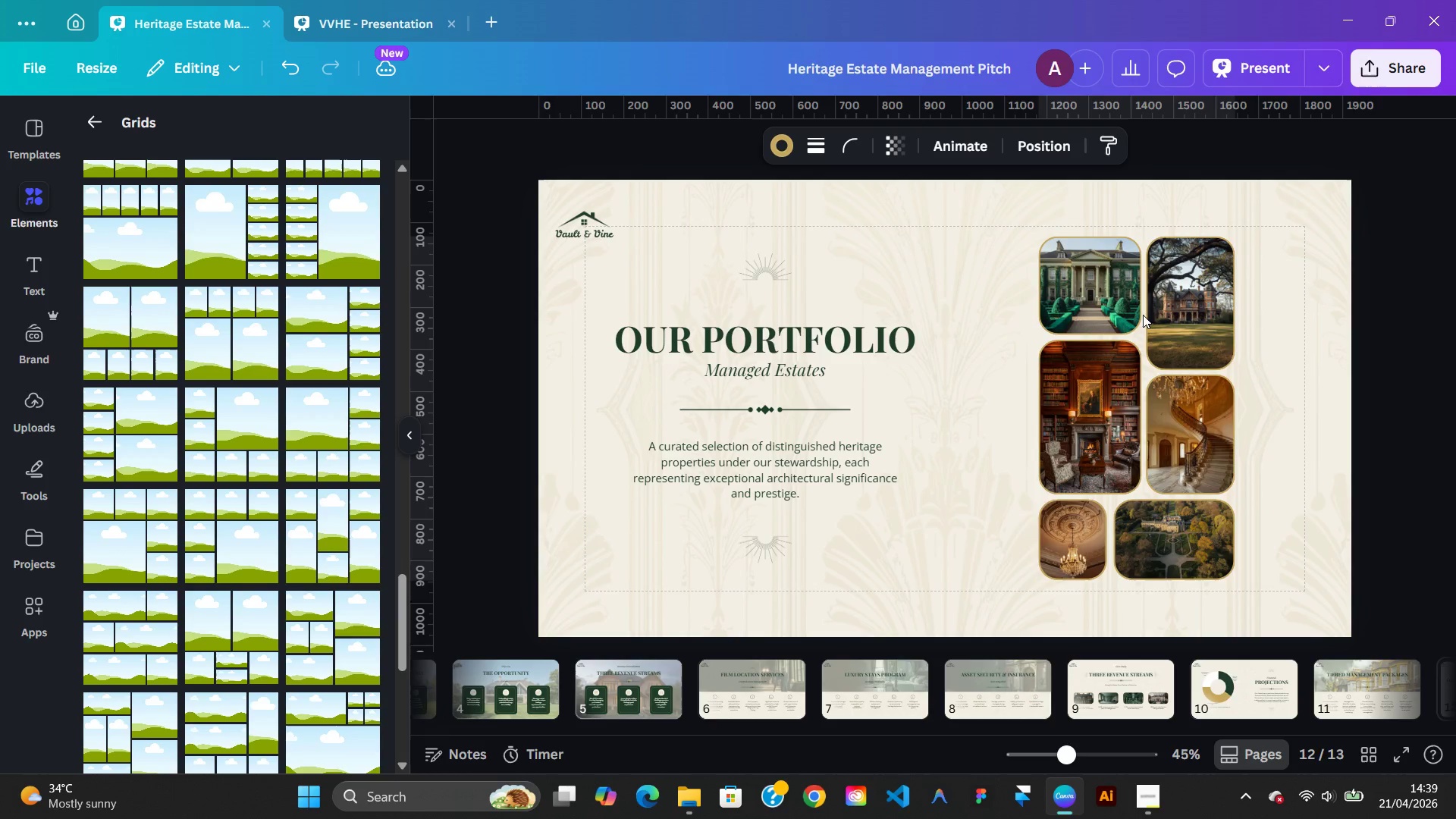 
hold_key(key=ArrowLeft, duration=1.5)
 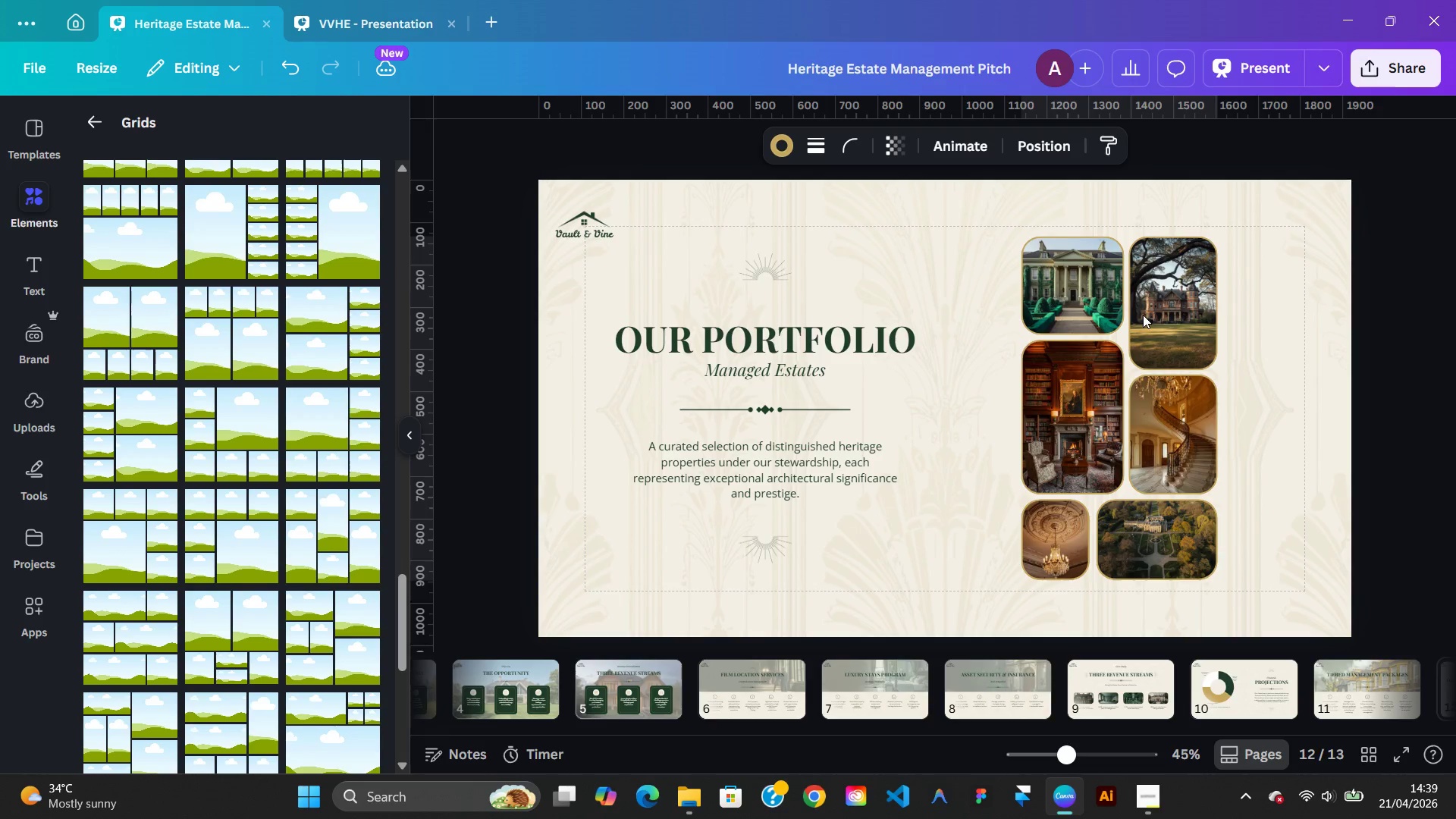 
hold_key(key=ArrowLeft, duration=1.36)
 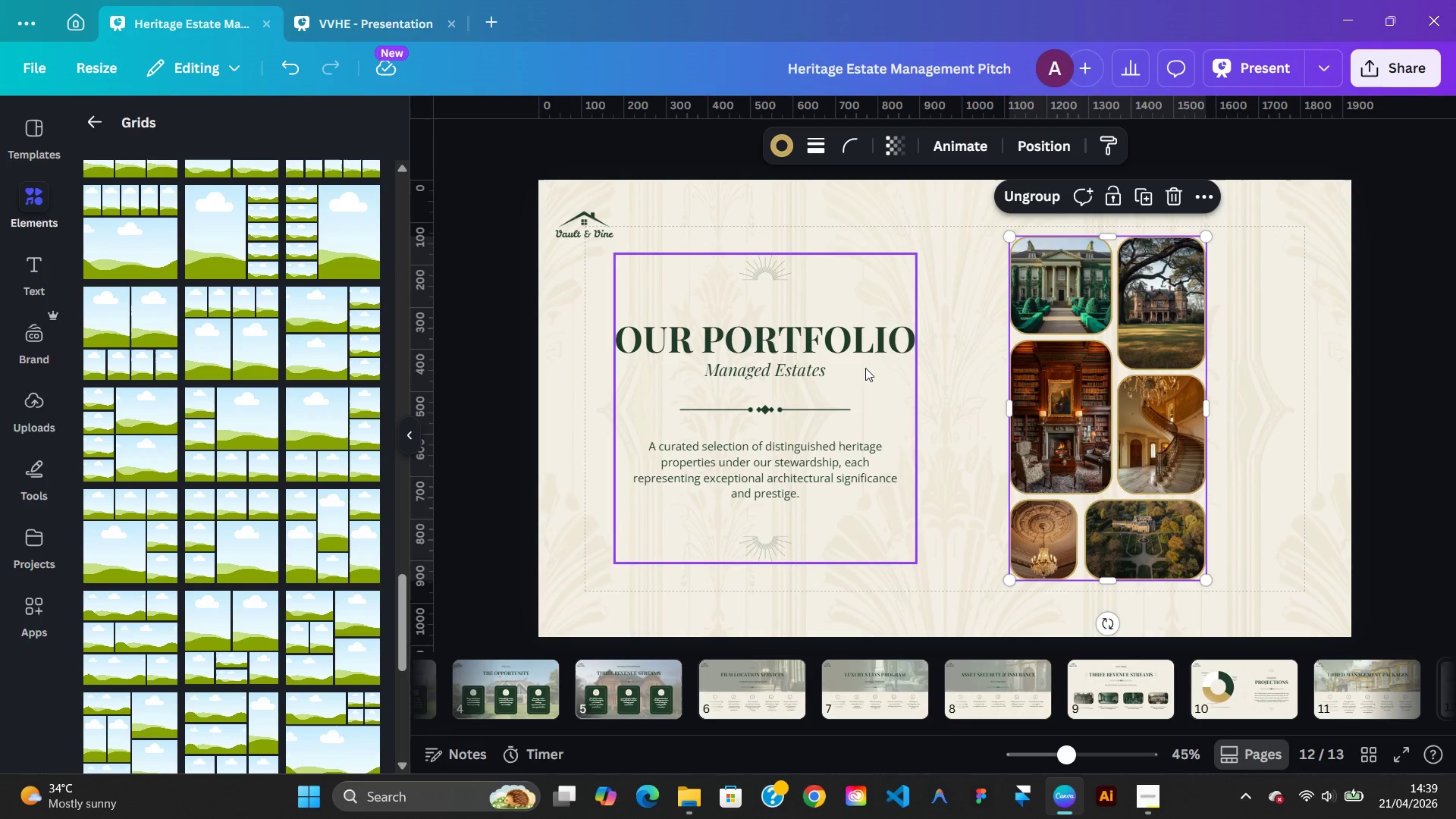 
hold_key(key=ShiftLeft, duration=0.56)
left_click([865, 368])
 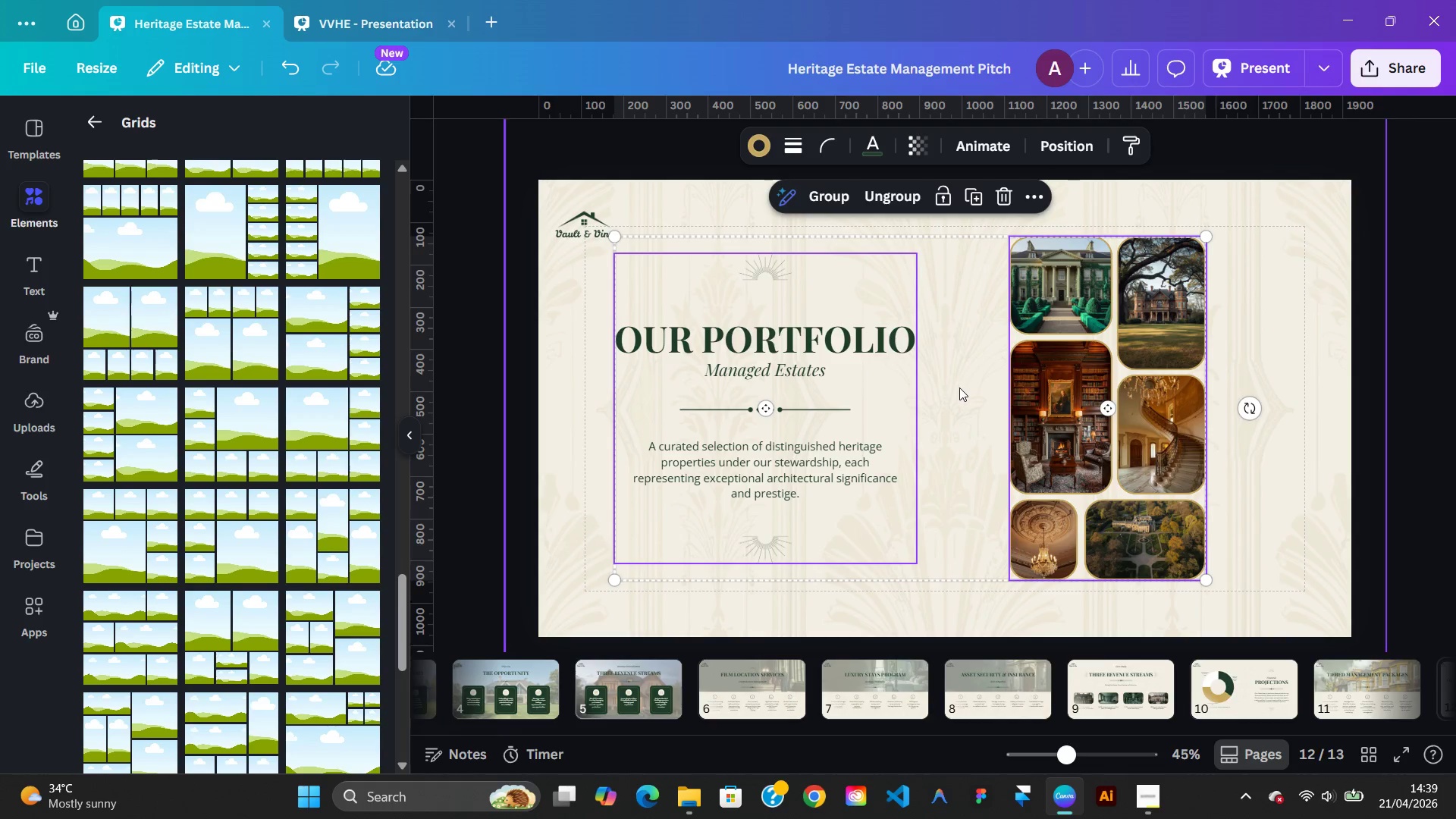 
left_click_drag(start_coordinate=[959, 388], to_coordinate=[993, 388])
 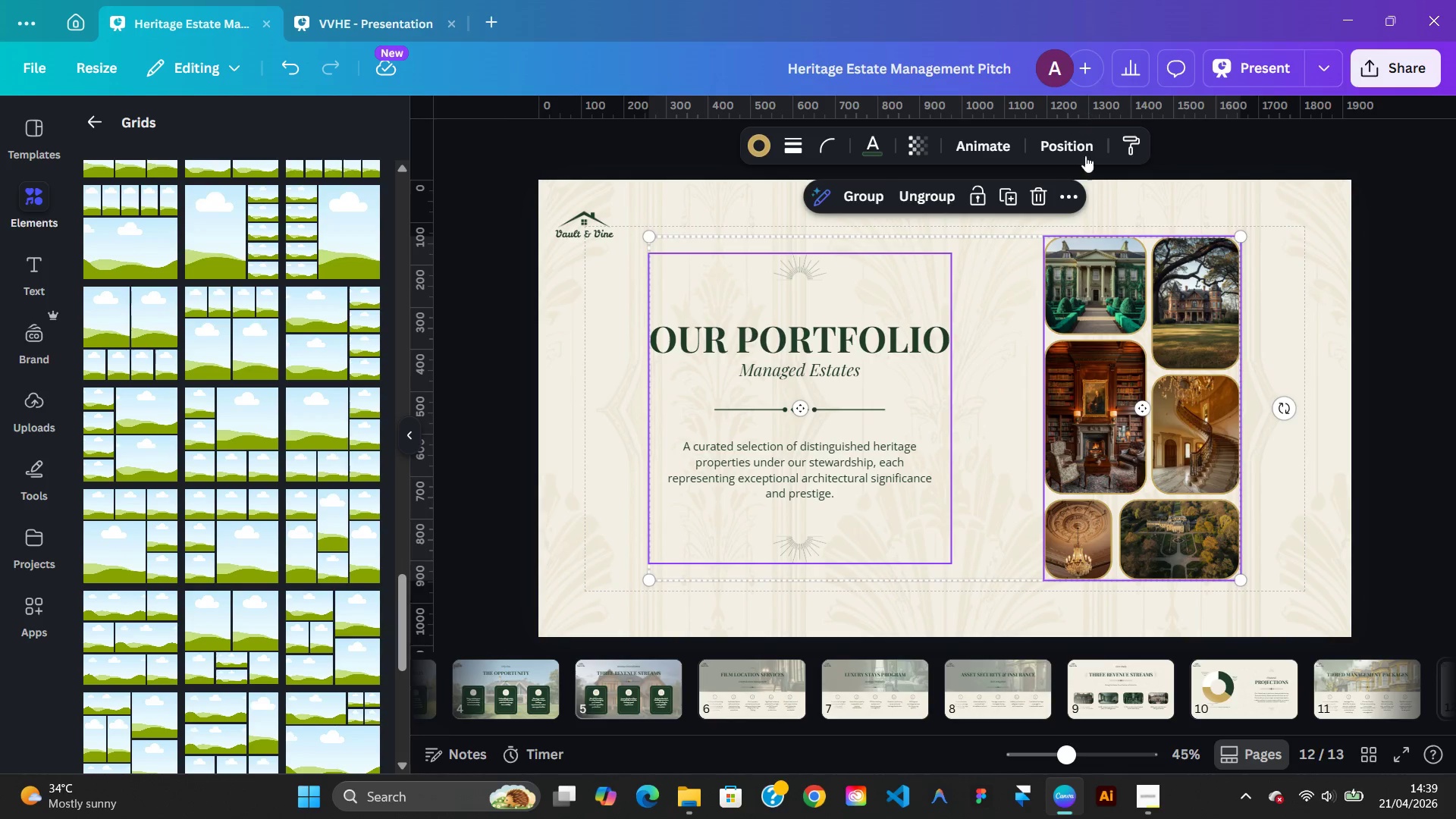 
left_click([1078, 155])
 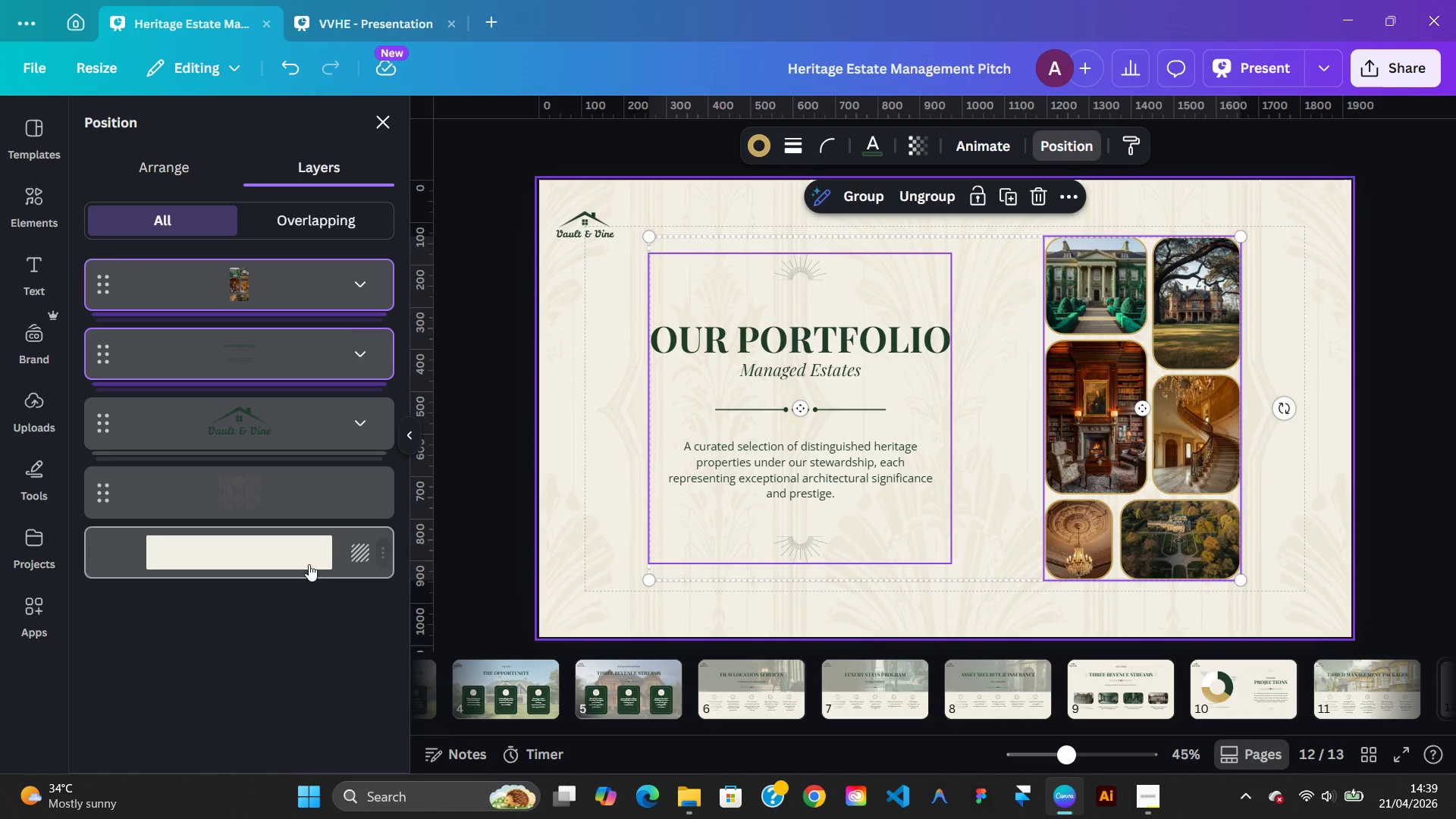 
hold_key(key=AltLeft, duration=2.14)
 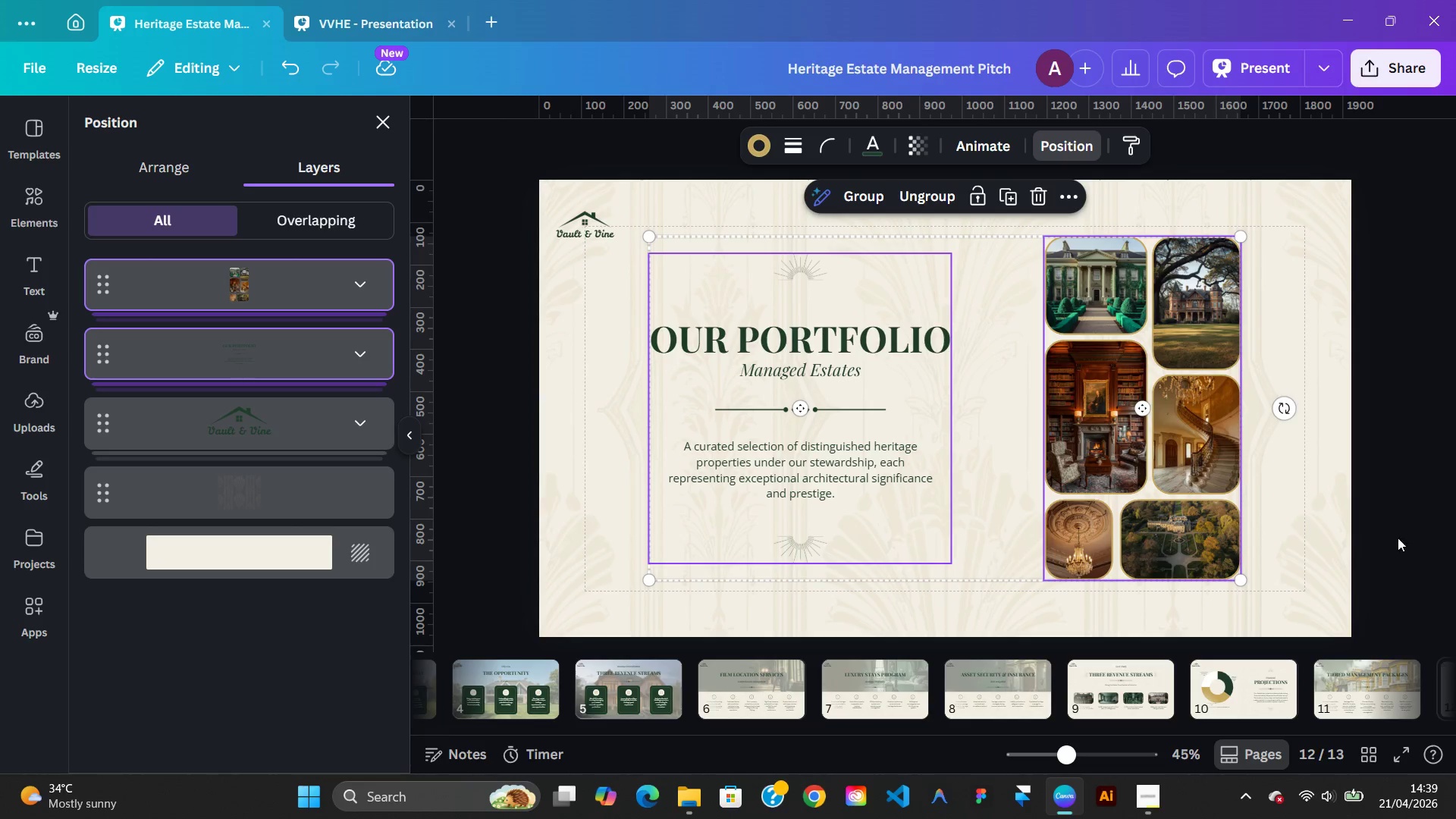 
left_click([1455, 535])
 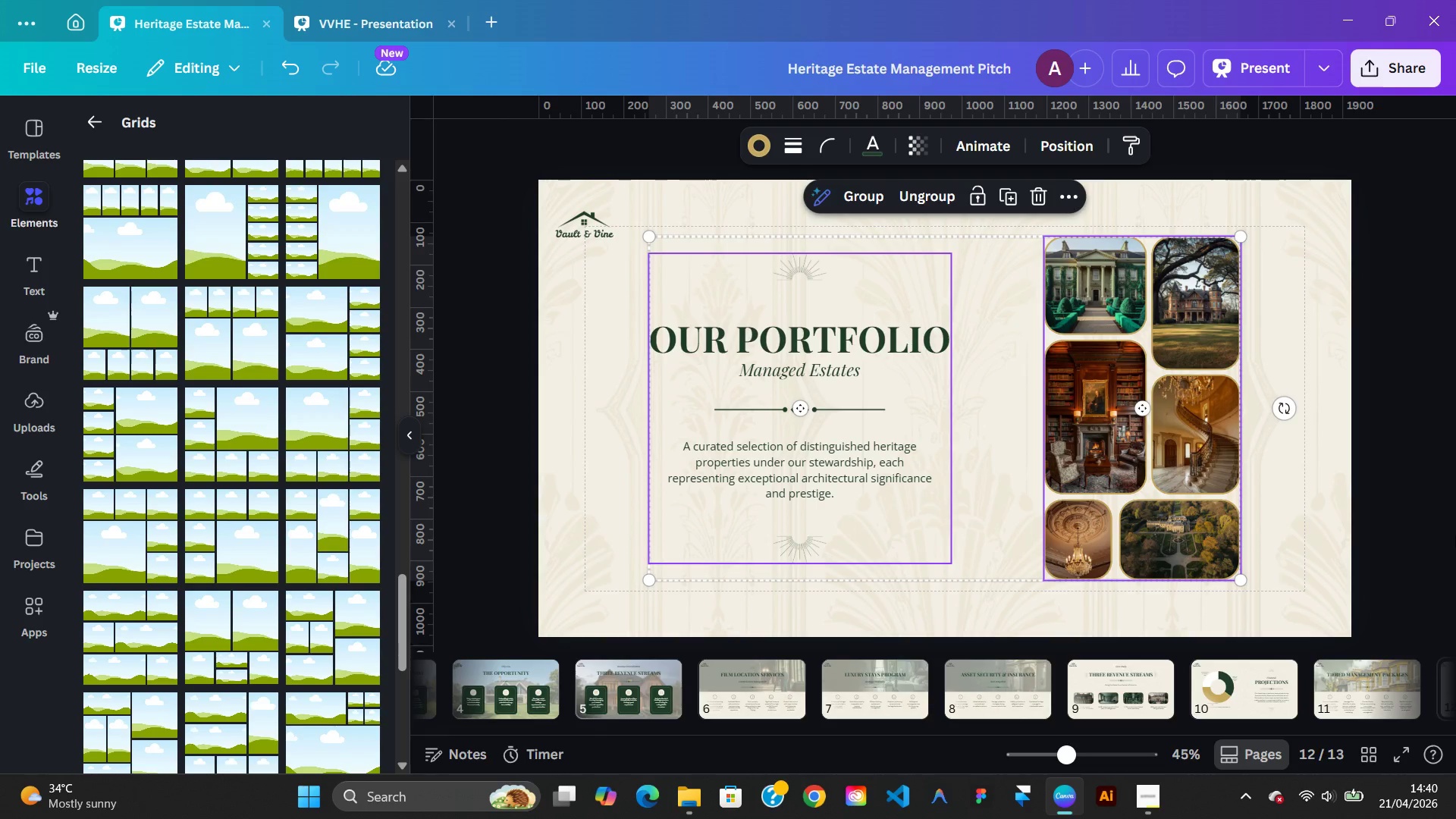 
left_click([1455, 535])
 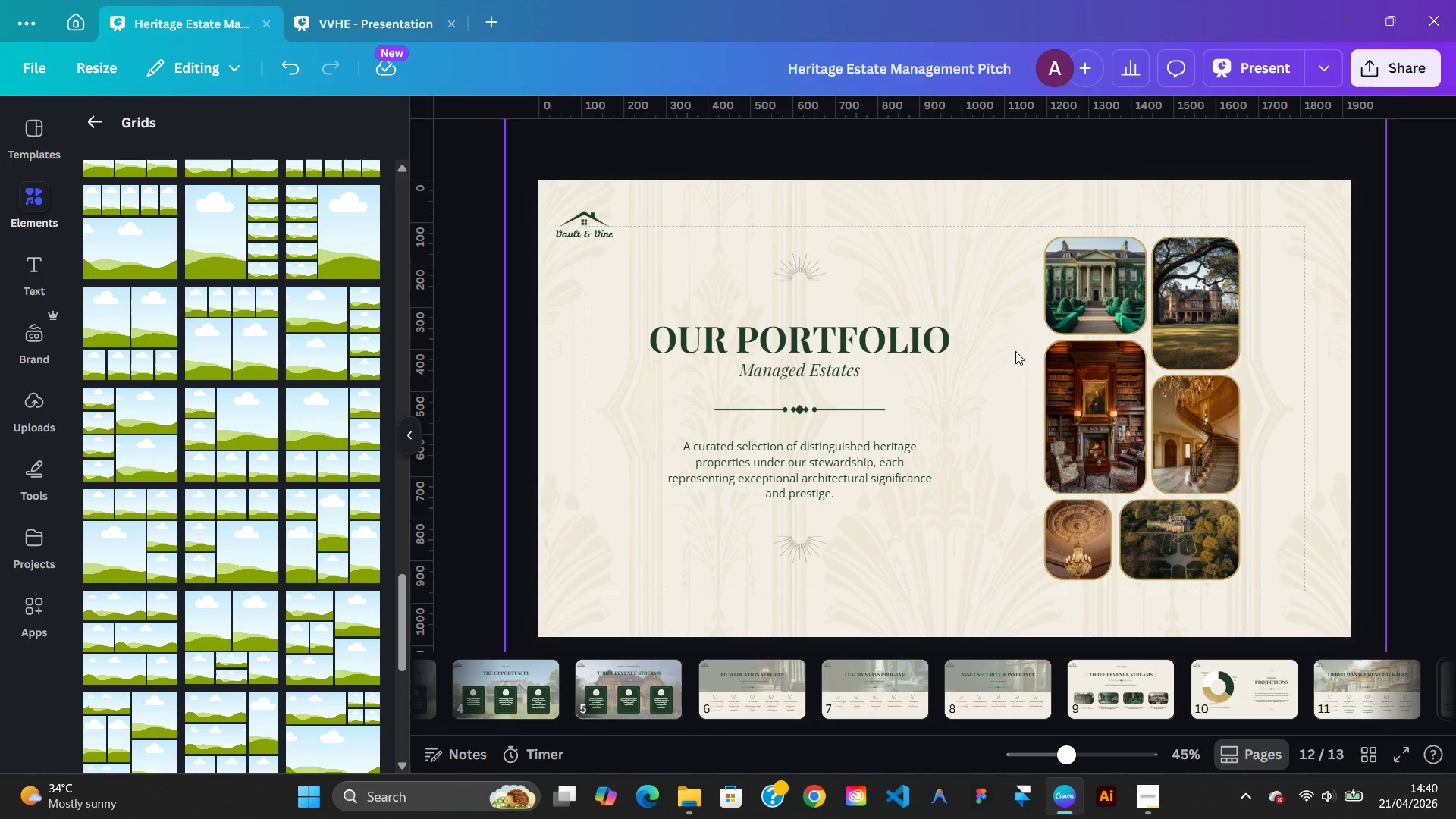 
left_click([325, 33])
 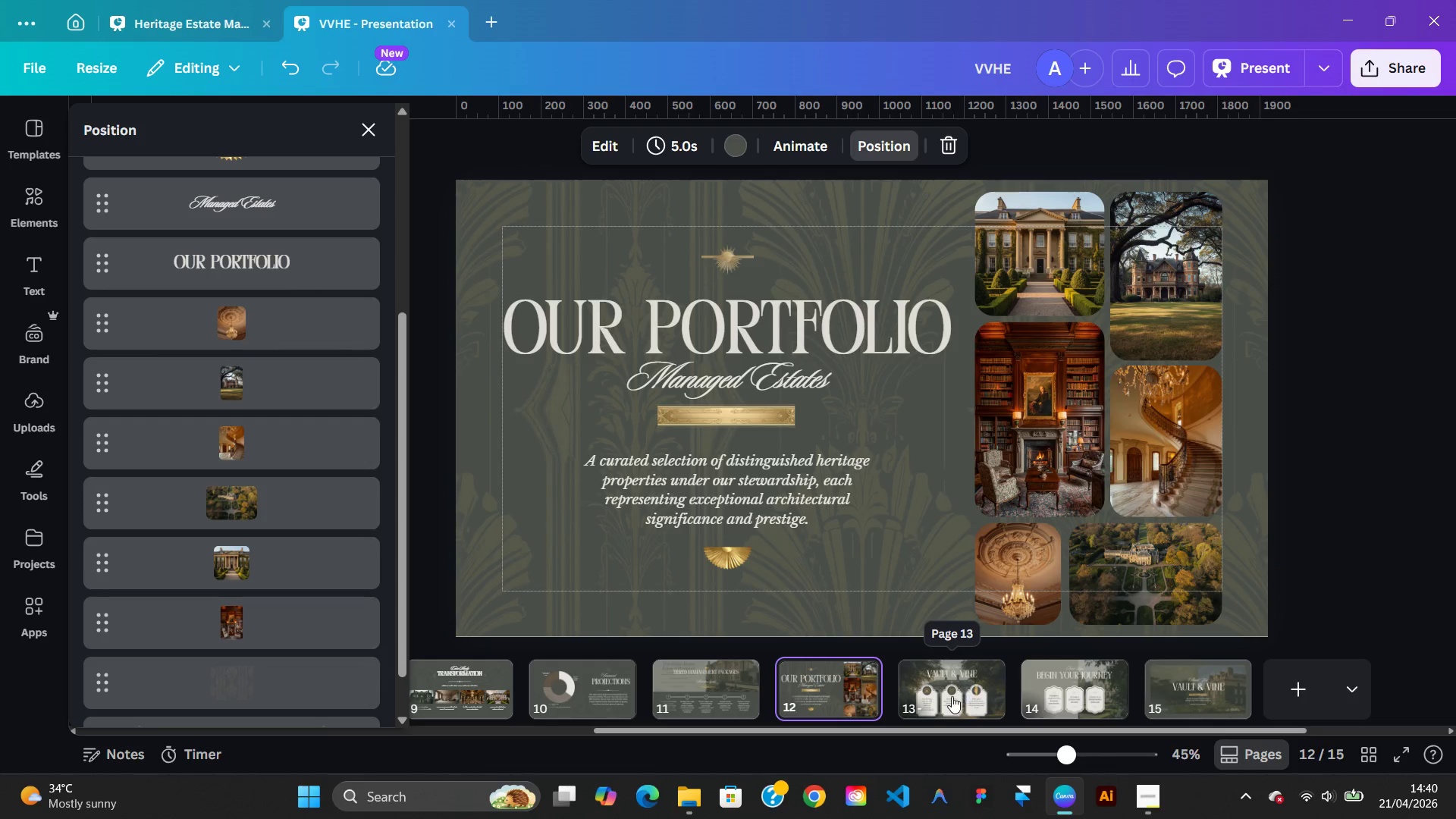 
left_click([952, 696])
 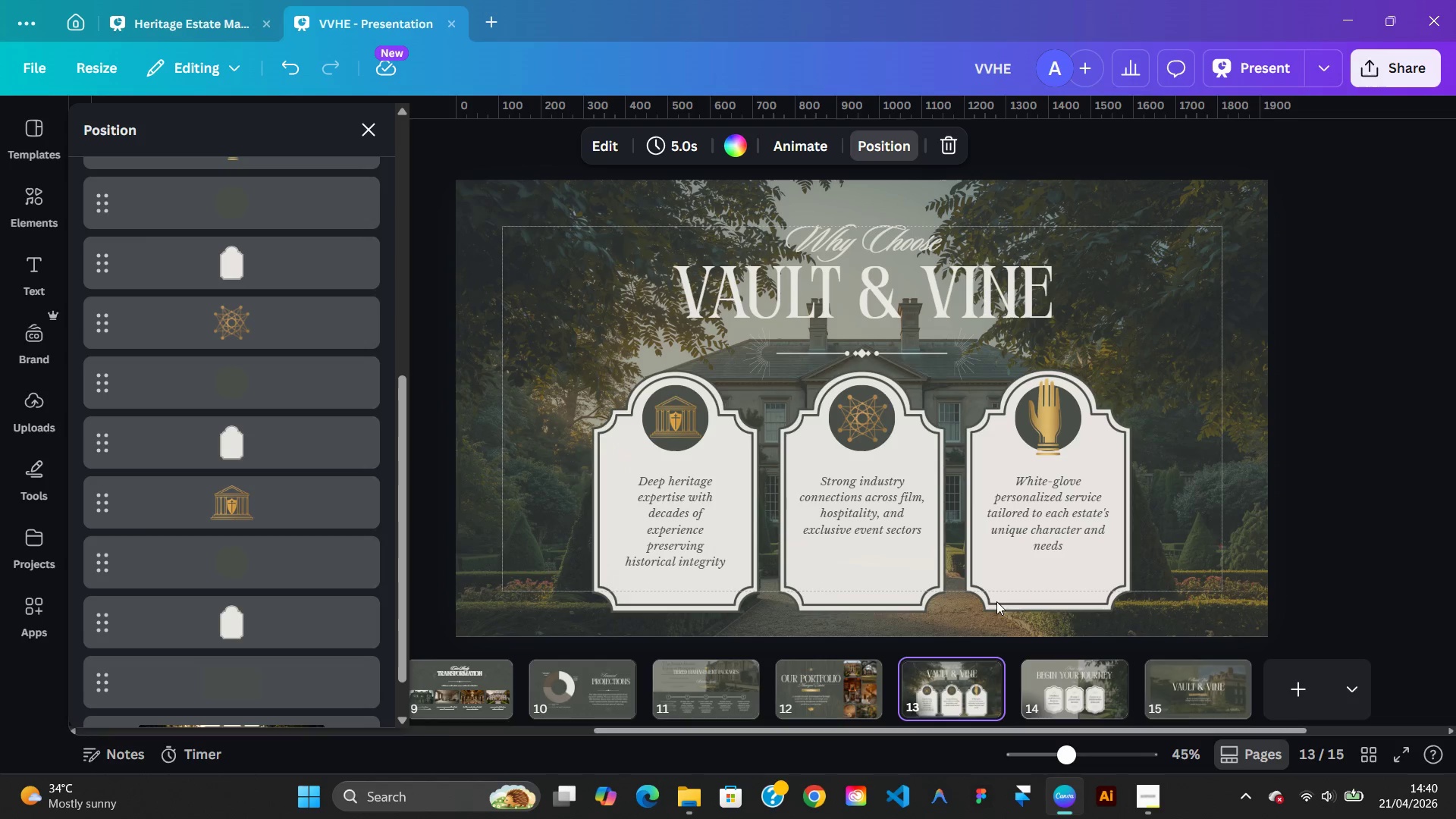 
wait(5.03)
 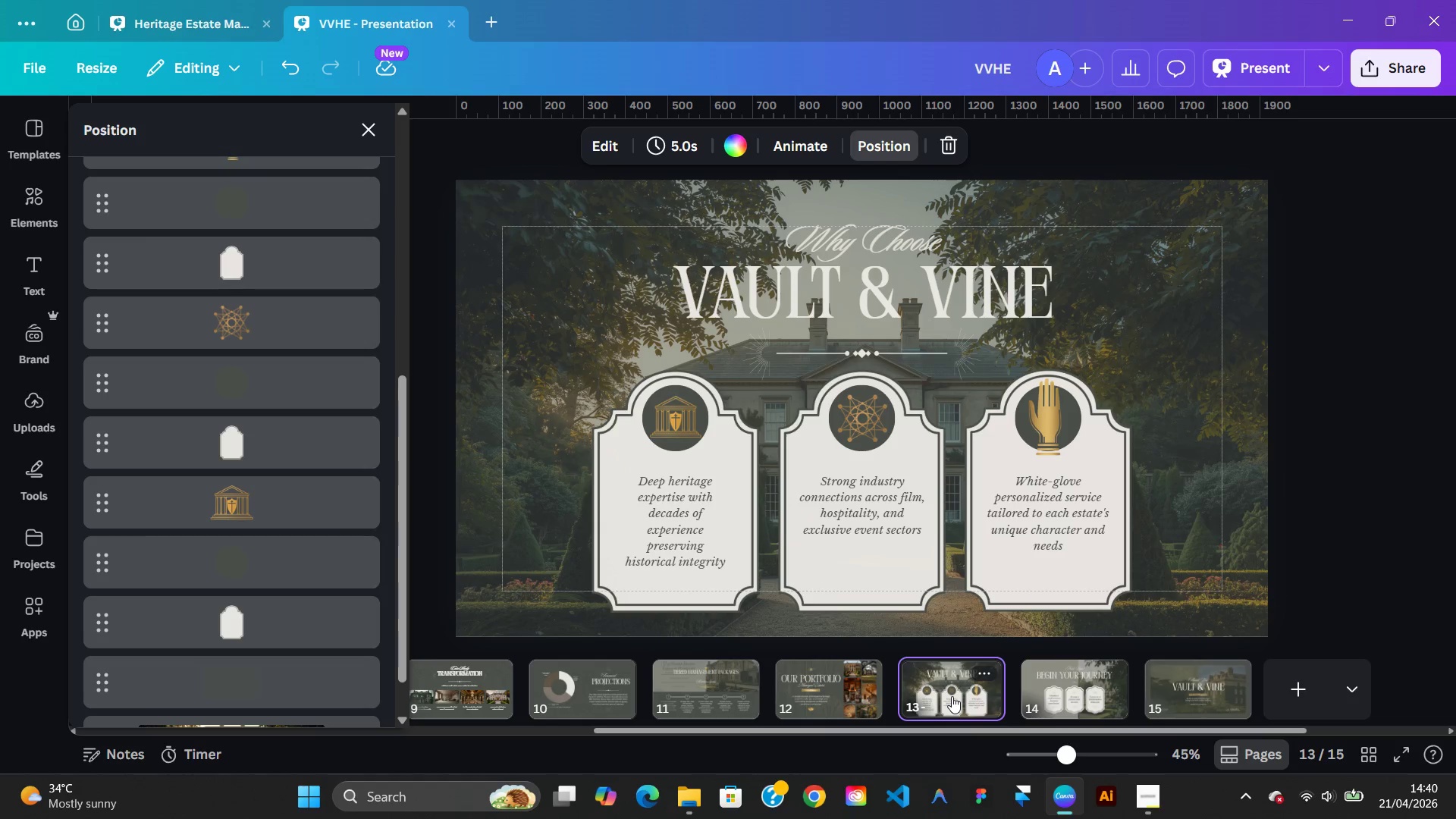 
left_click([224, 22])
 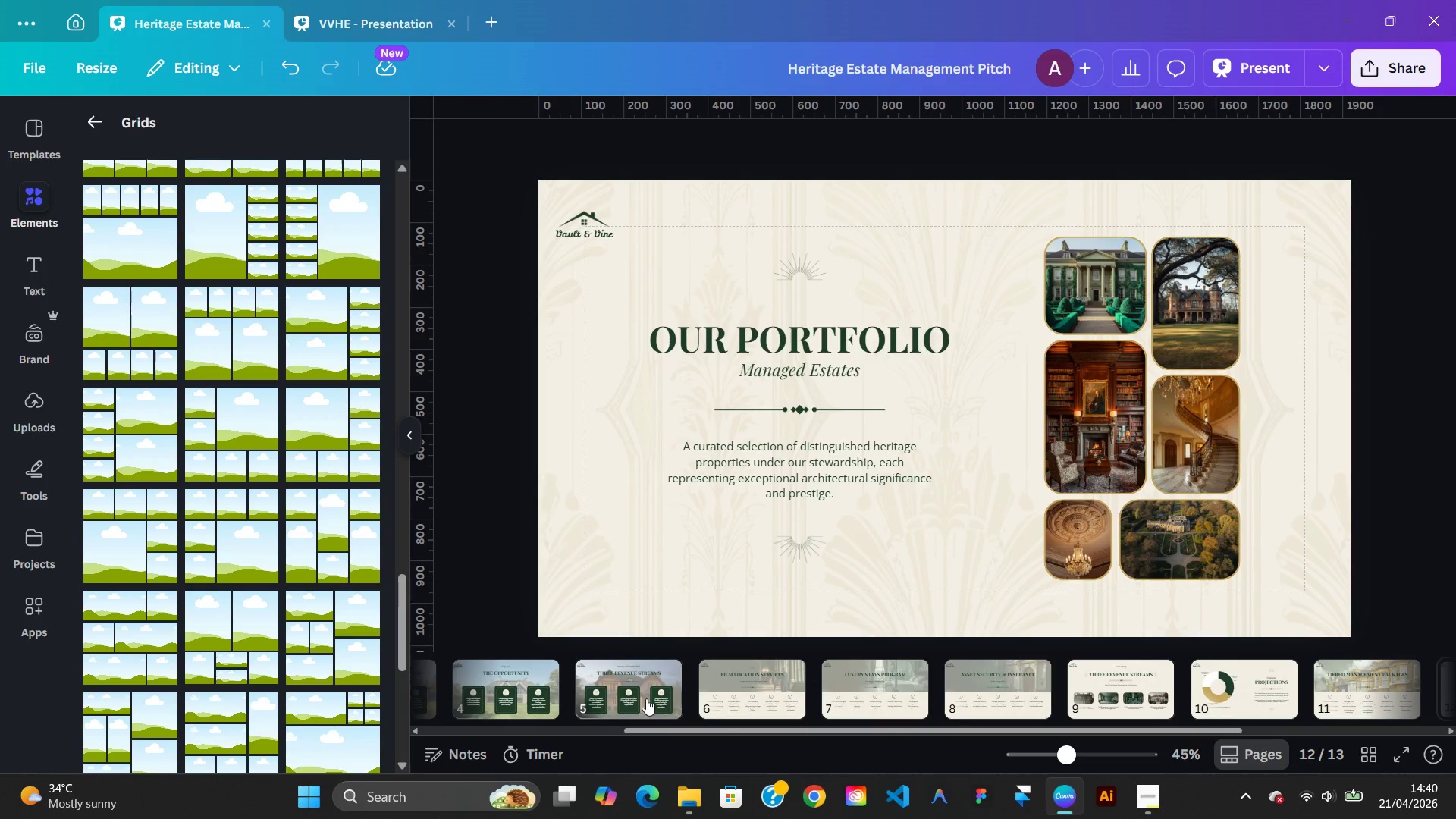 
left_click([644, 698])
 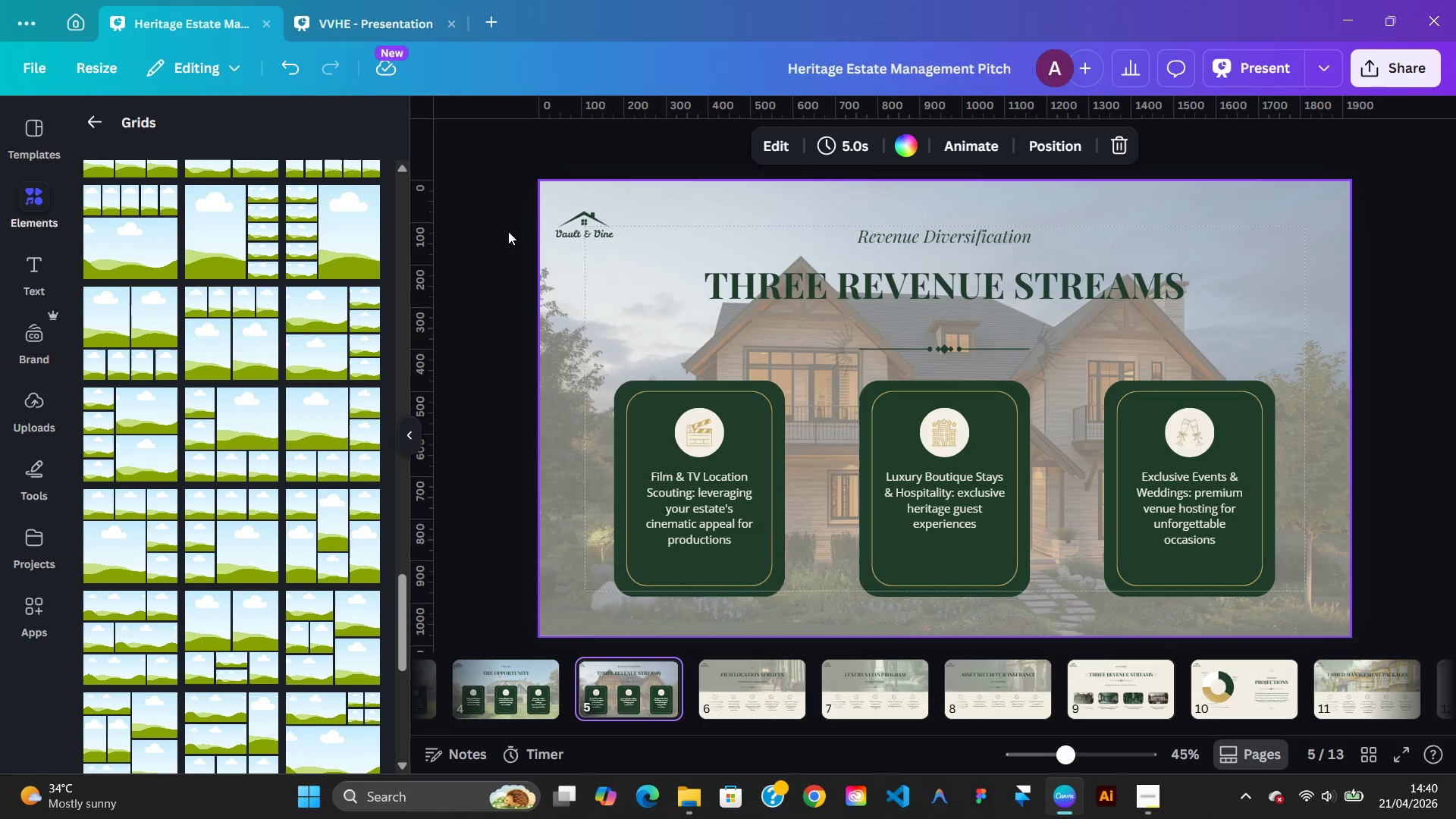 
left_click([101, 135])
 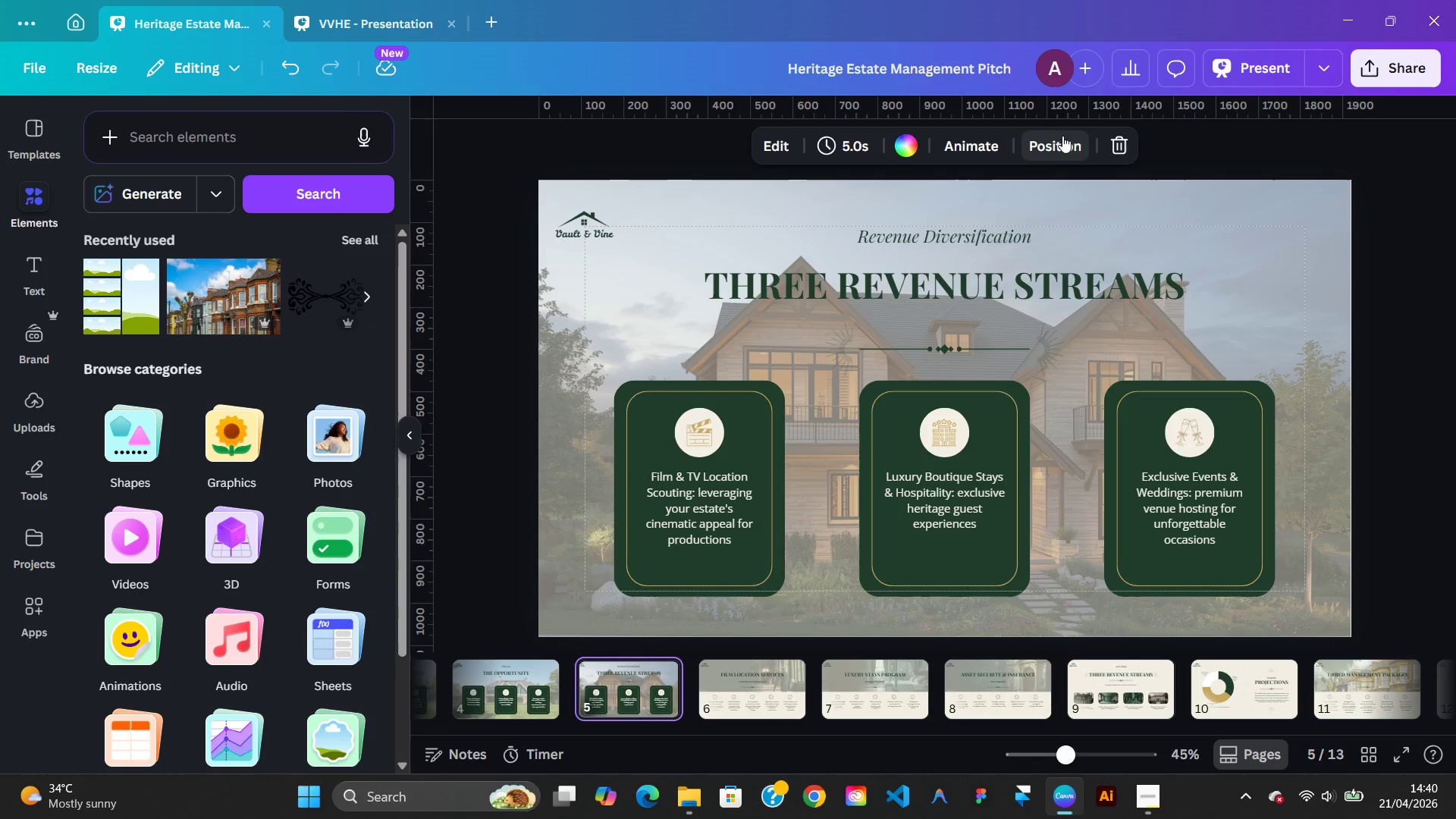 
left_click([1048, 159])
 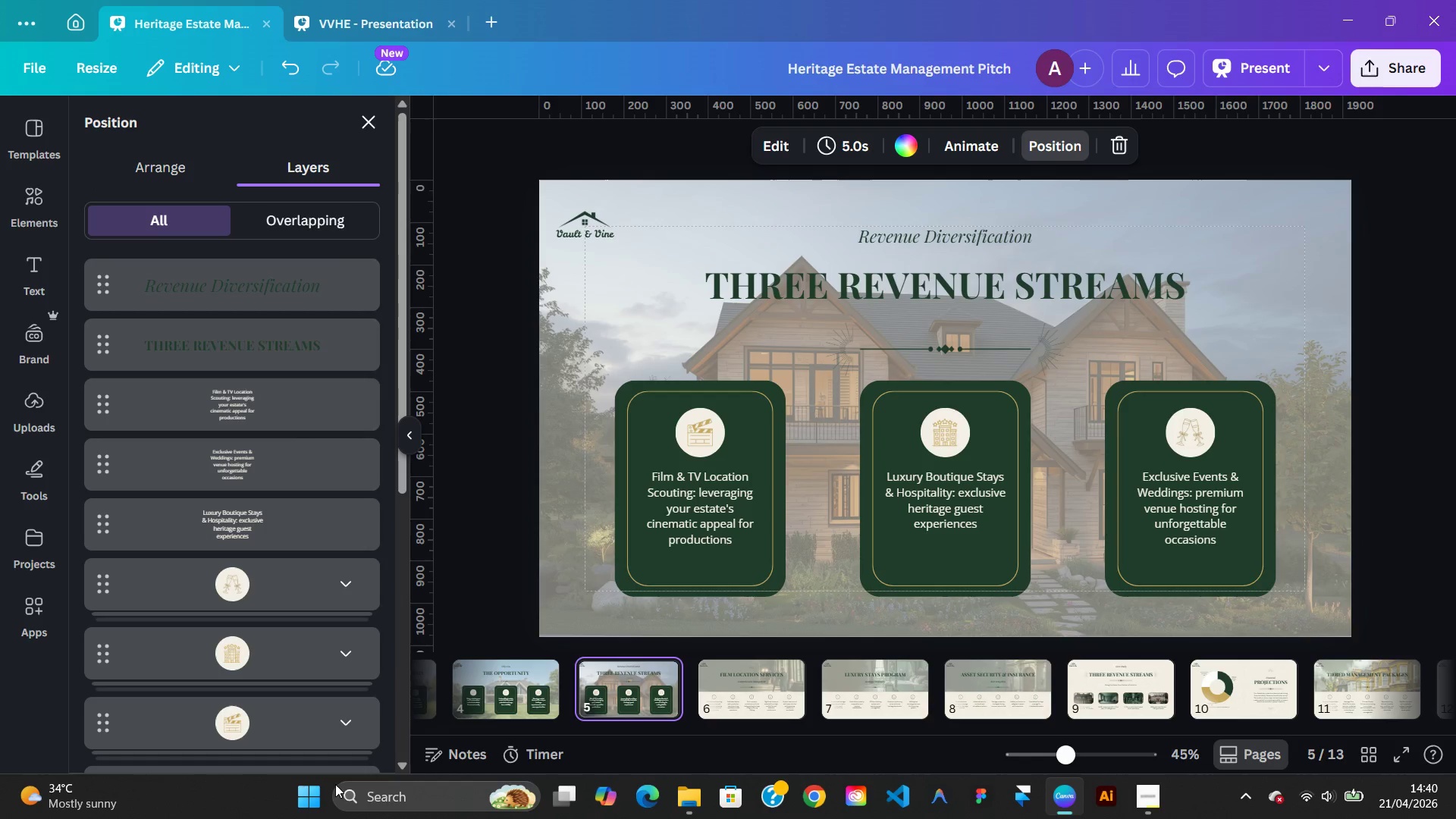 
mouse_move([288, 669])
 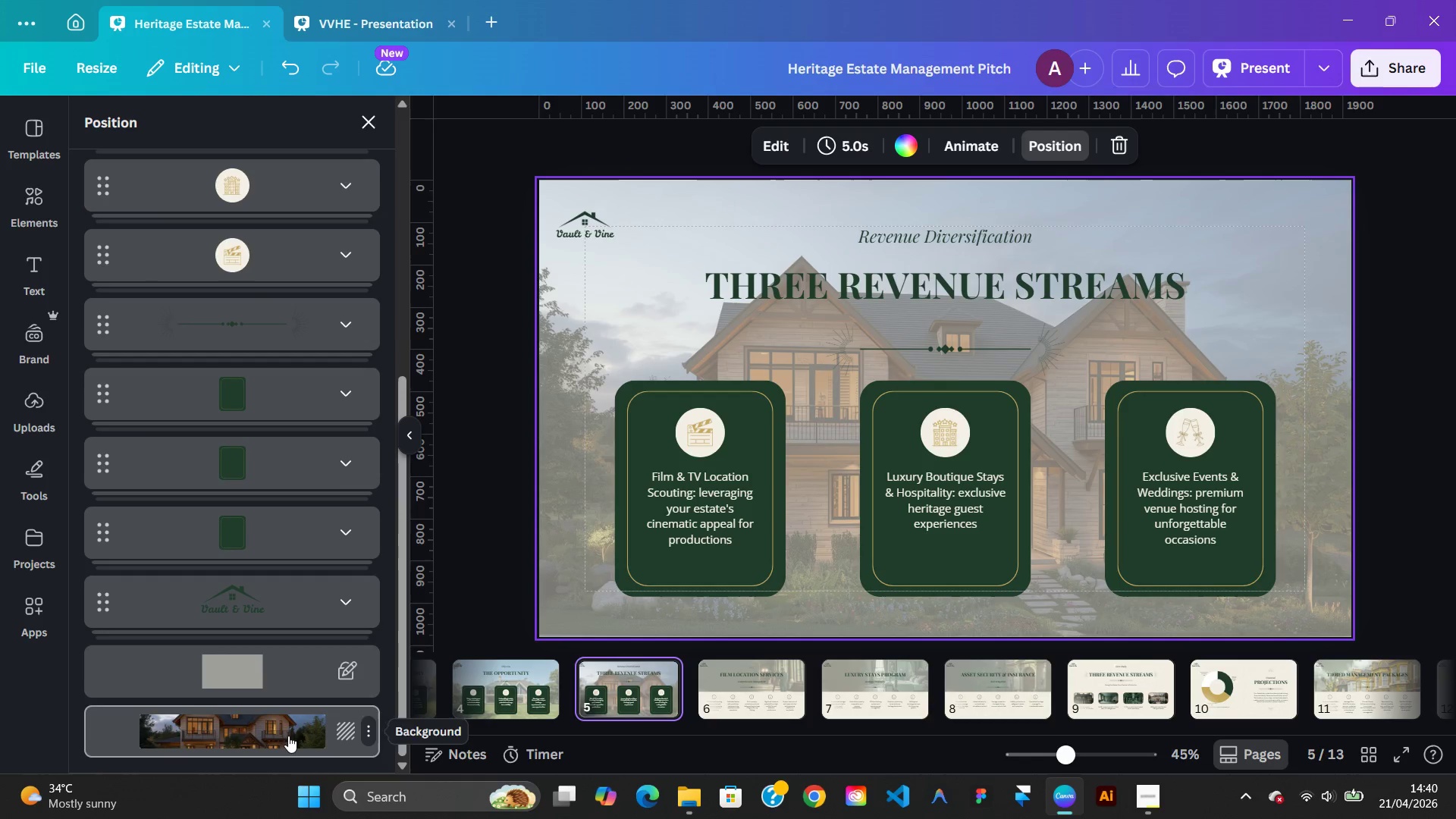 
left_click([288, 736])
 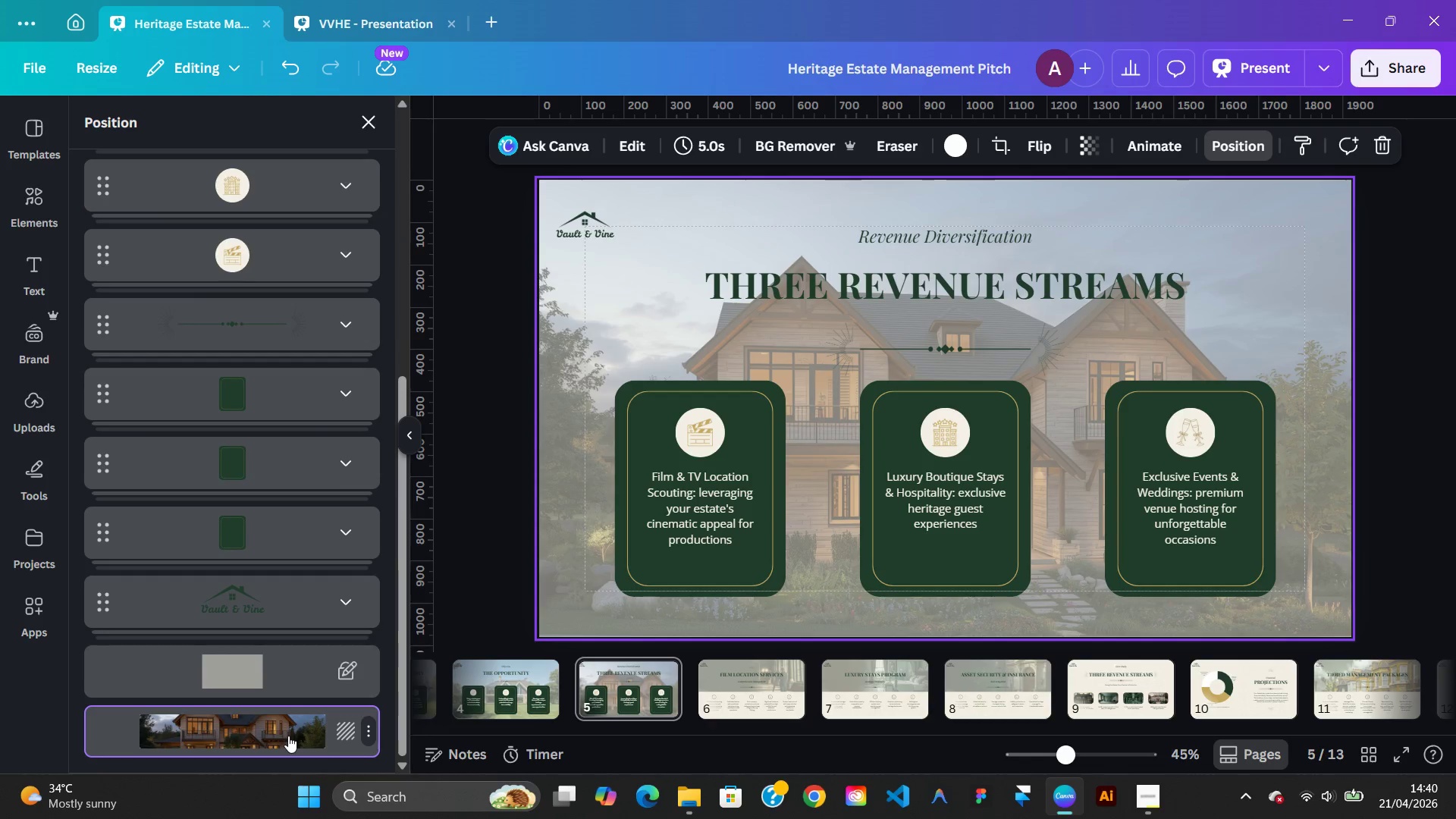 
right_click([288, 736])
 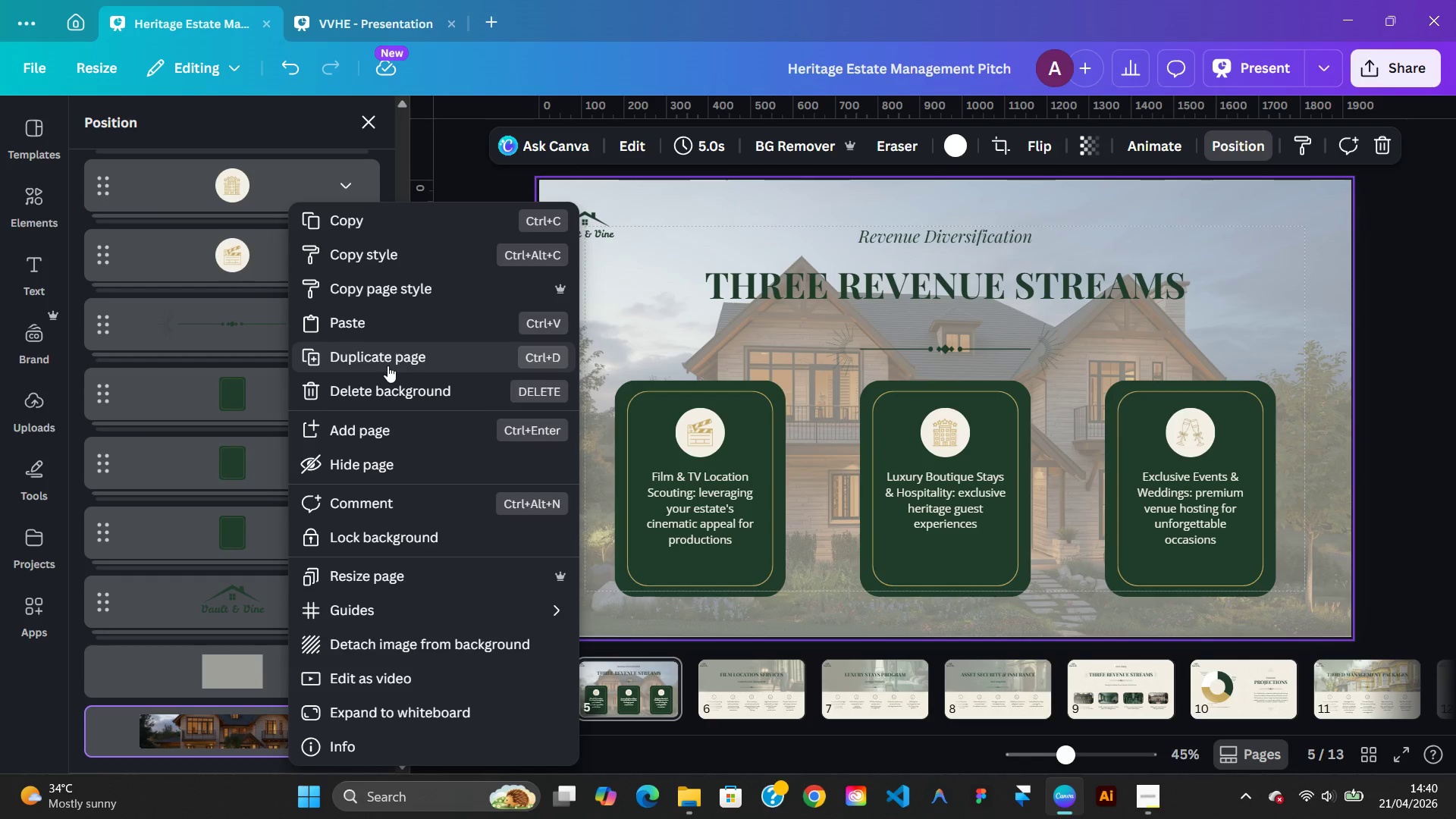 
left_click([388, 366])
 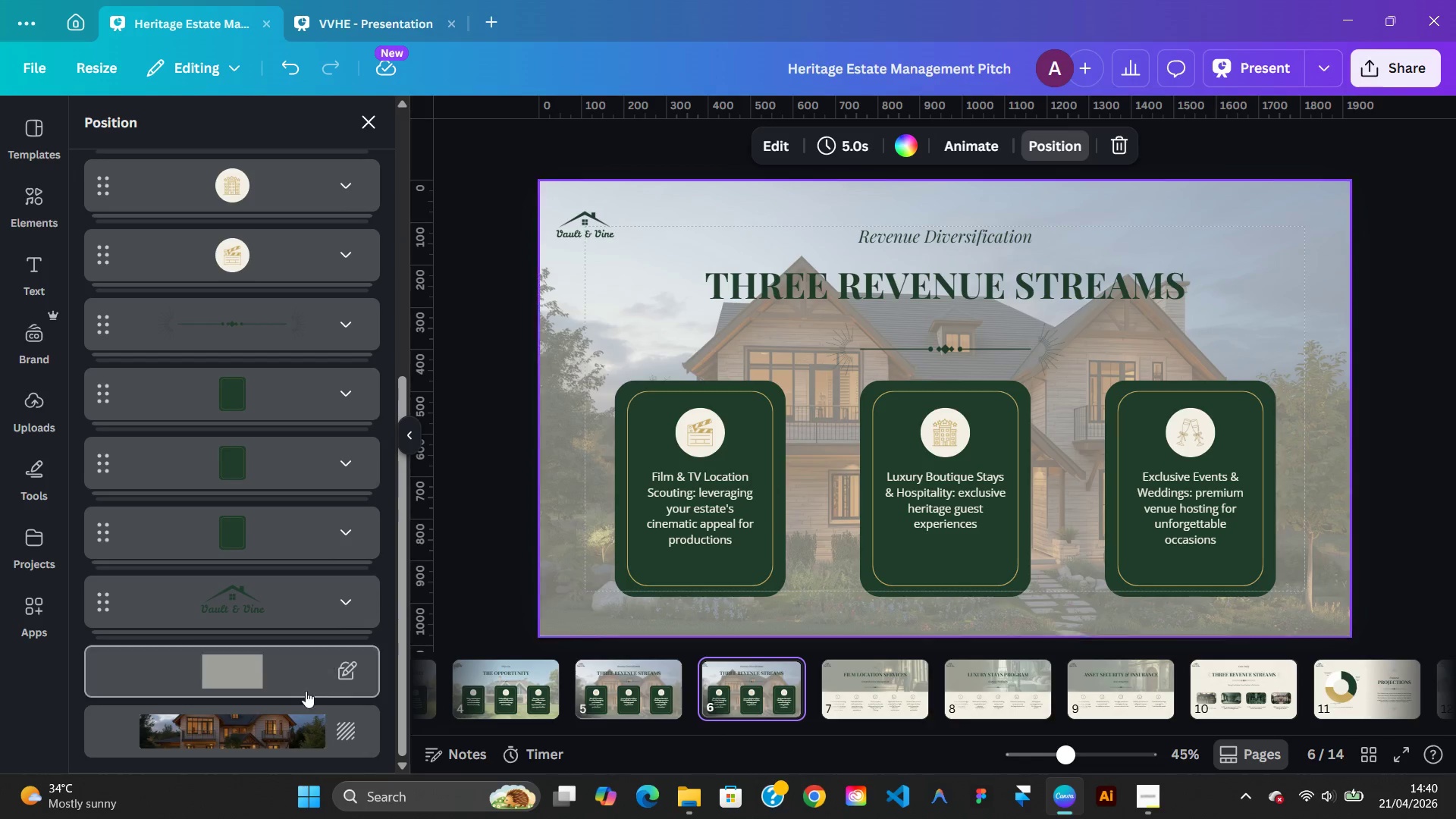 
right_click([291, 730])
 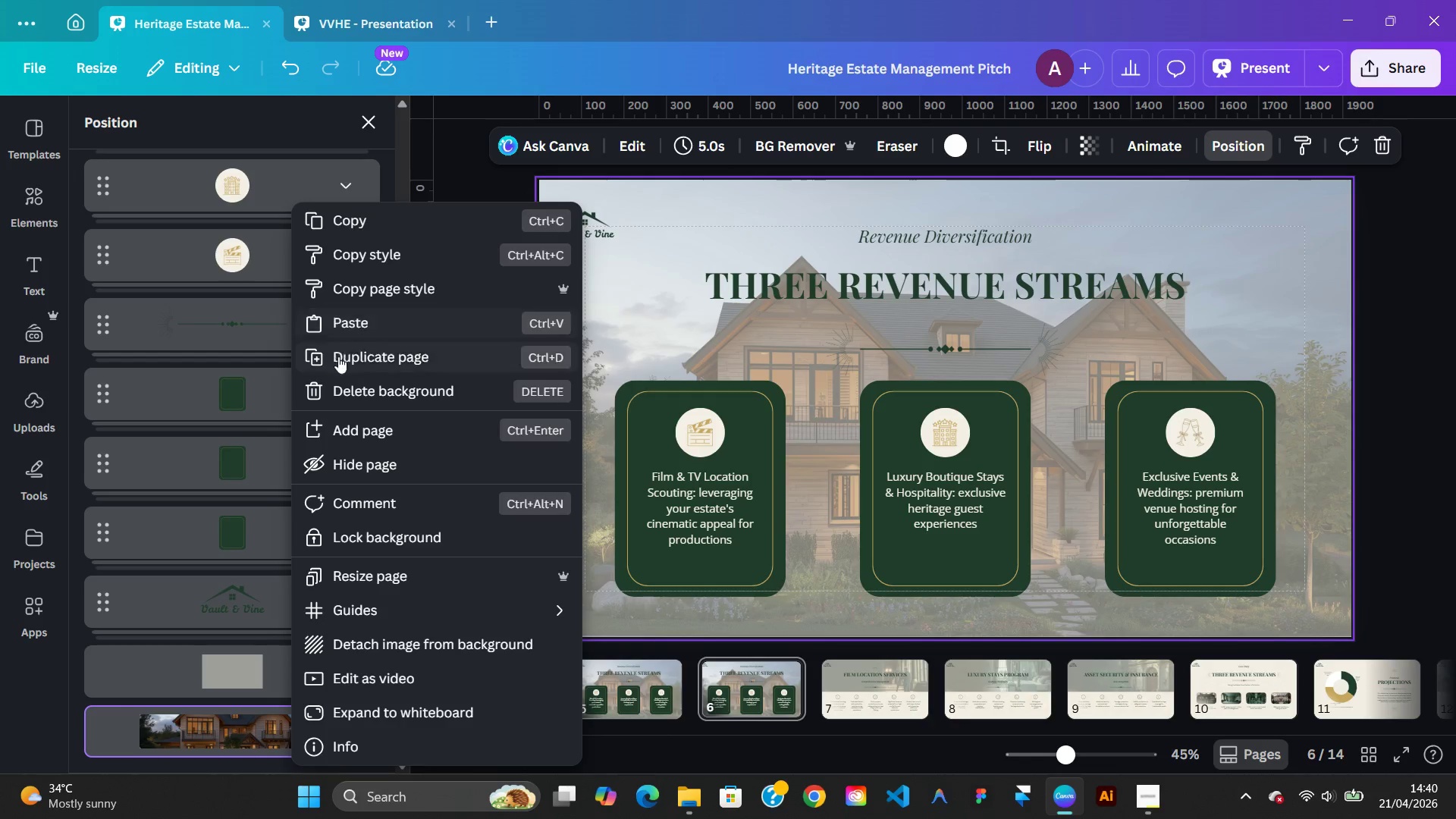 
left_click([342, 363])
 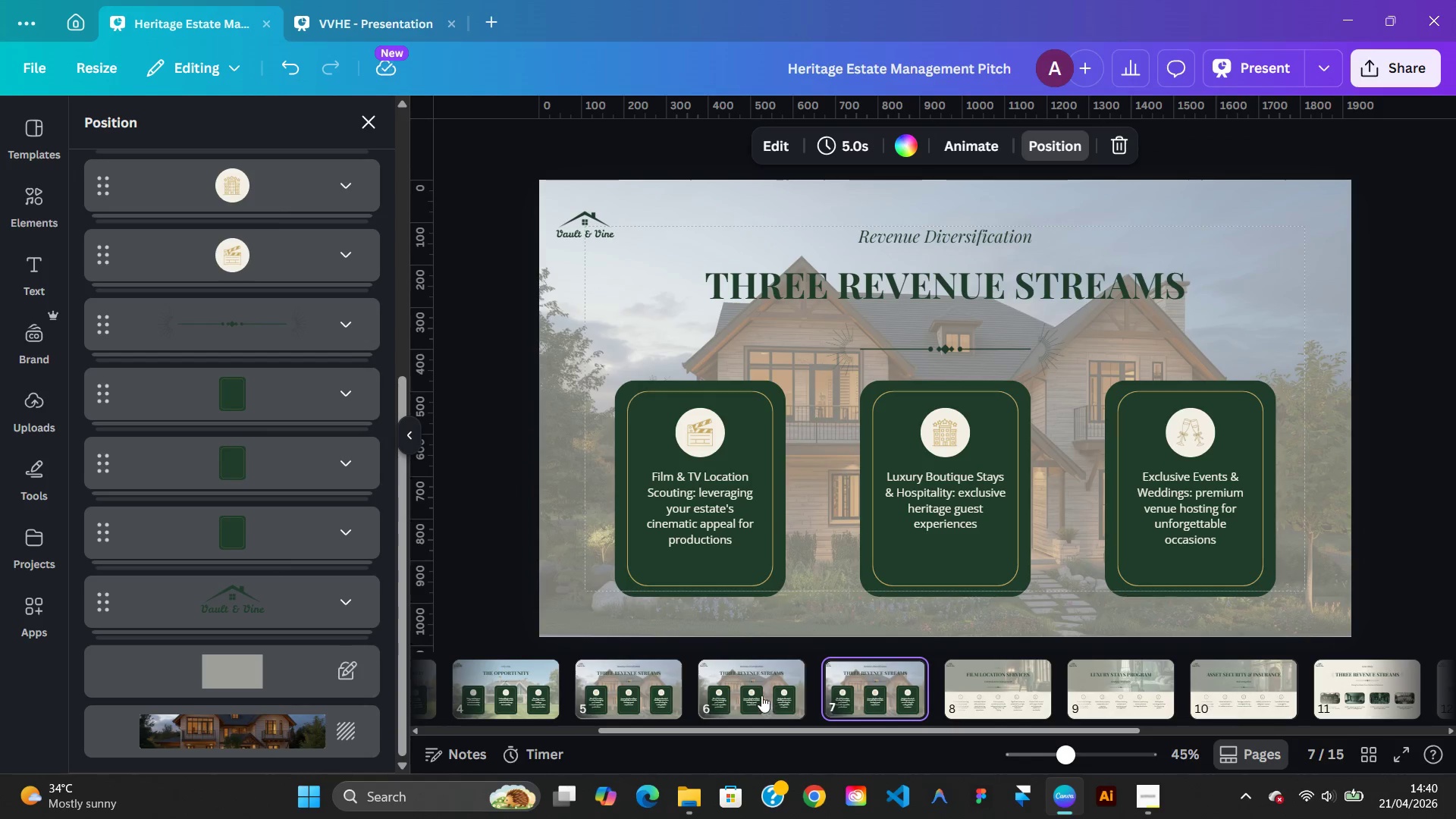 
left_click_drag(start_coordinate=[759, 695], to_coordinate=[1241, 713])
 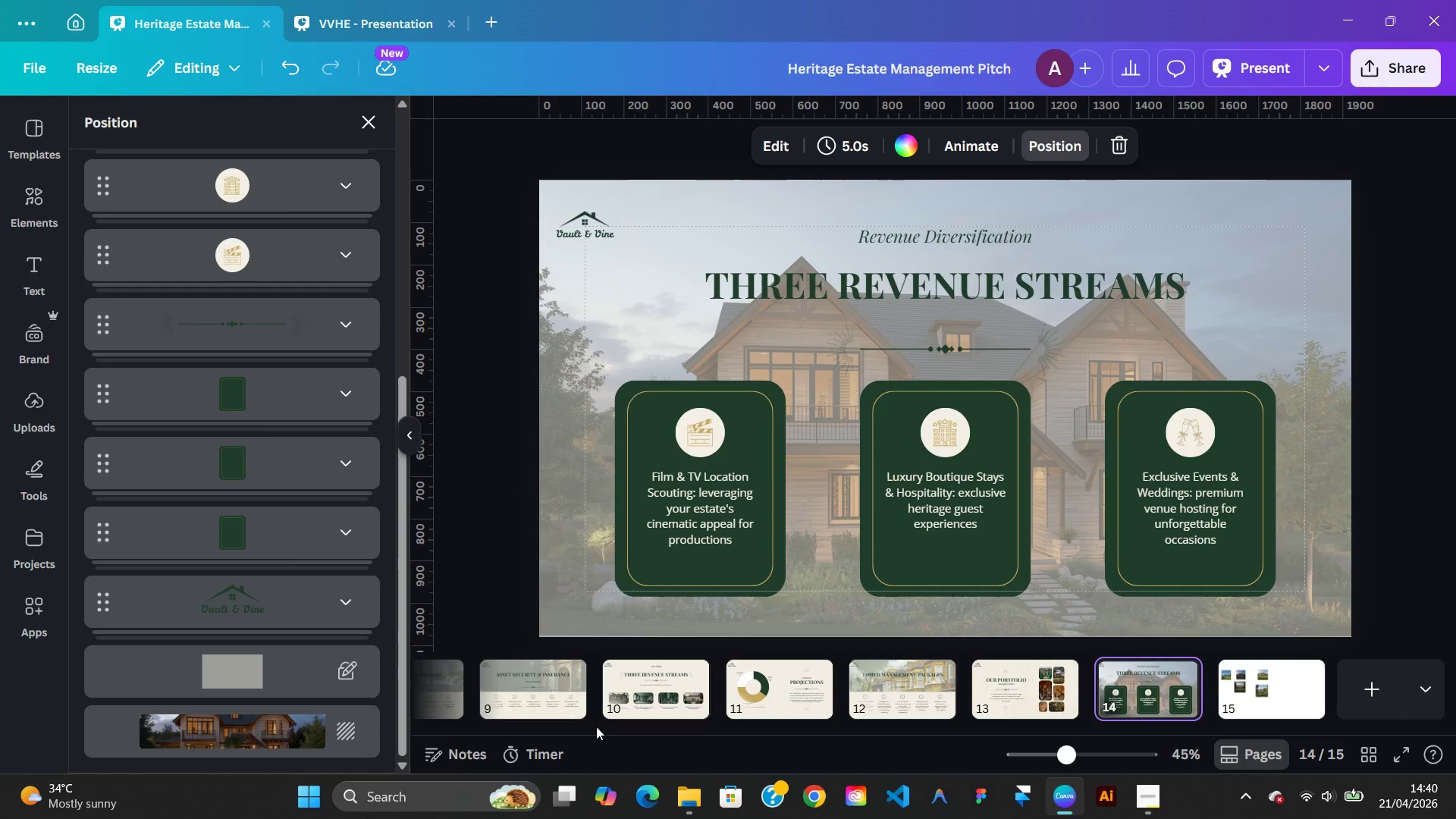 
left_click([593, 719])
 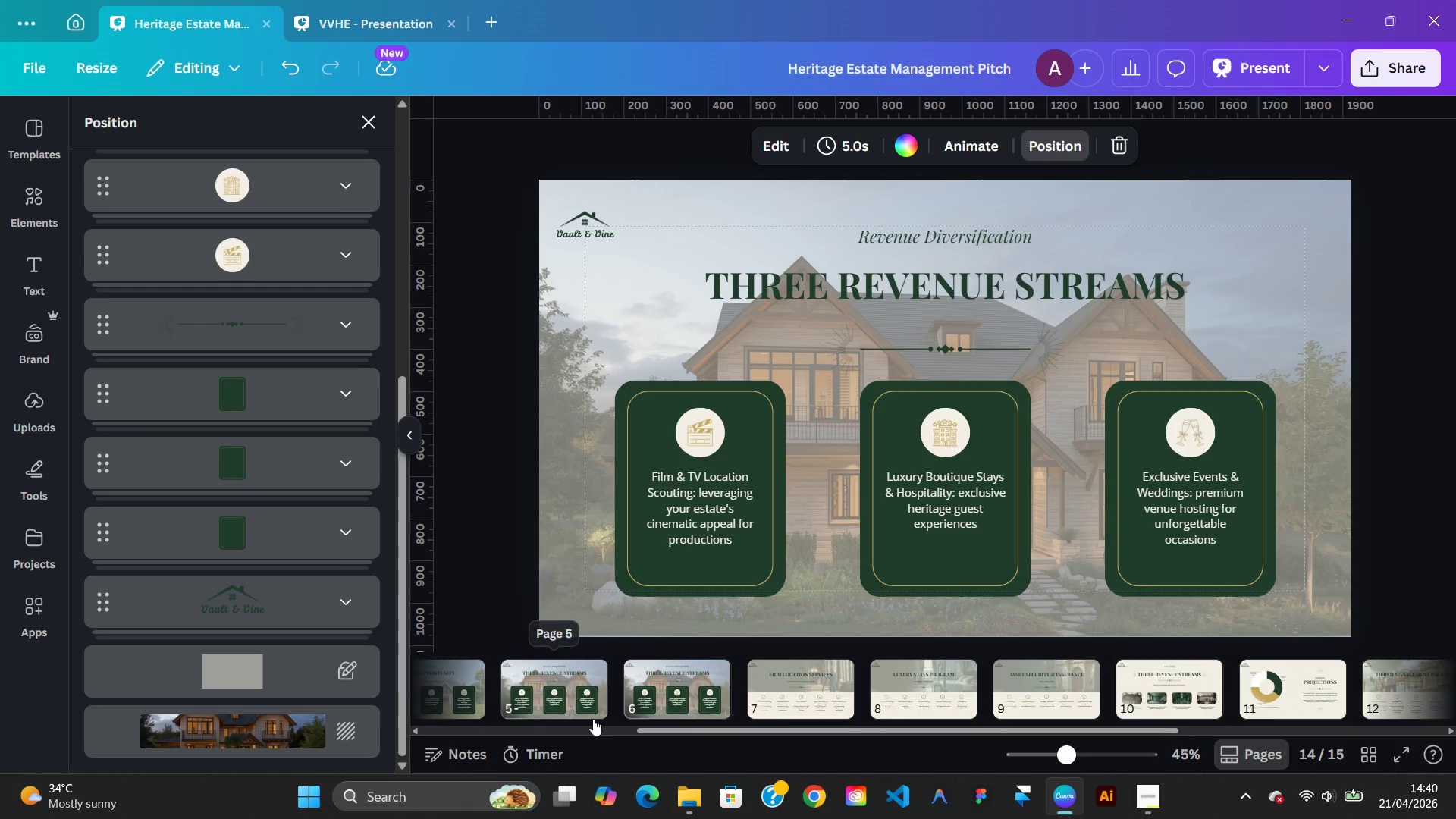 
left_click([690, 689])
 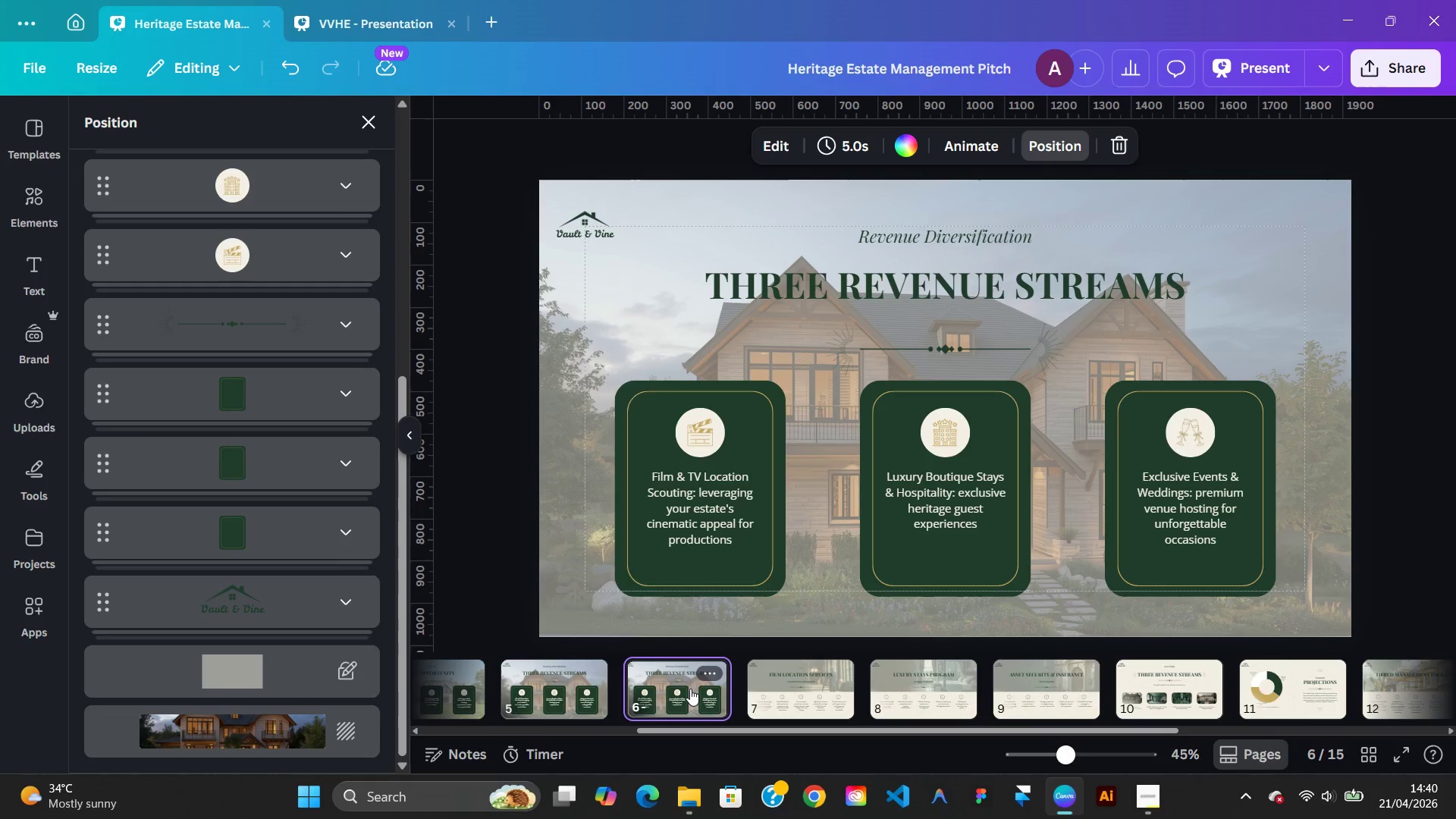 
left_click_drag(start_coordinate=[690, 689], to_coordinate=[1257, 680])
 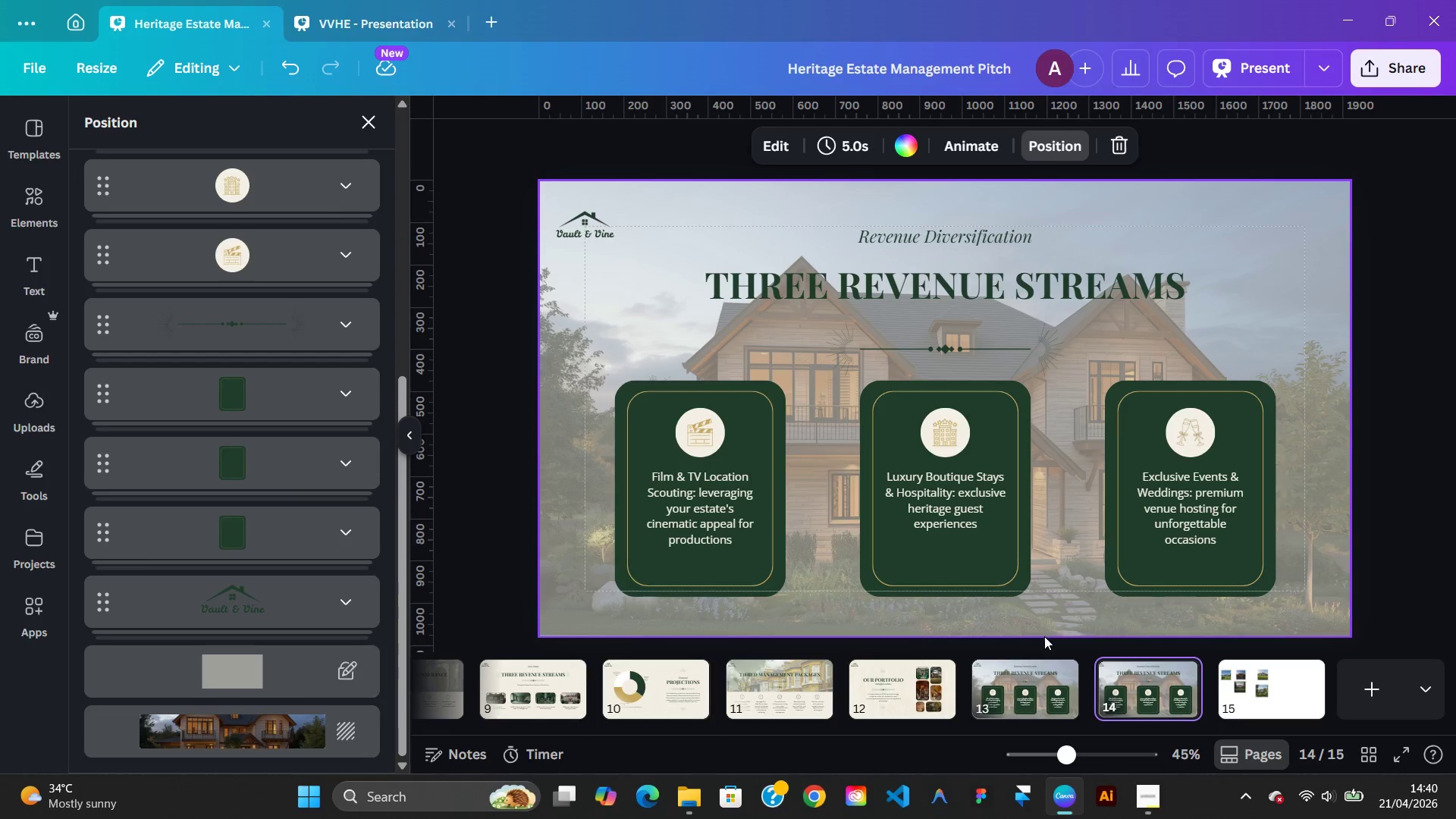 
mouse_move([784, 683])
 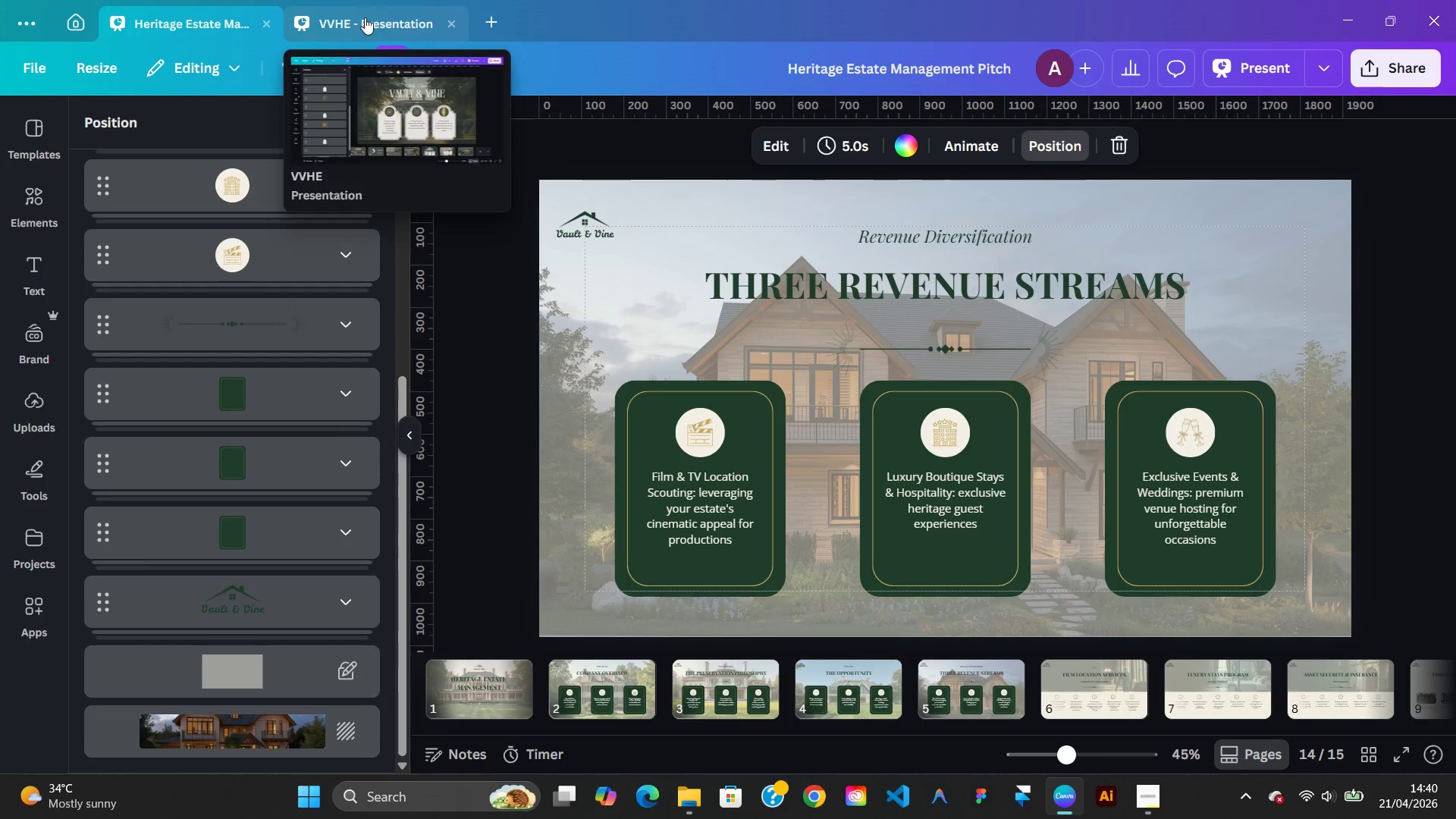 
left_click([365, 17])
 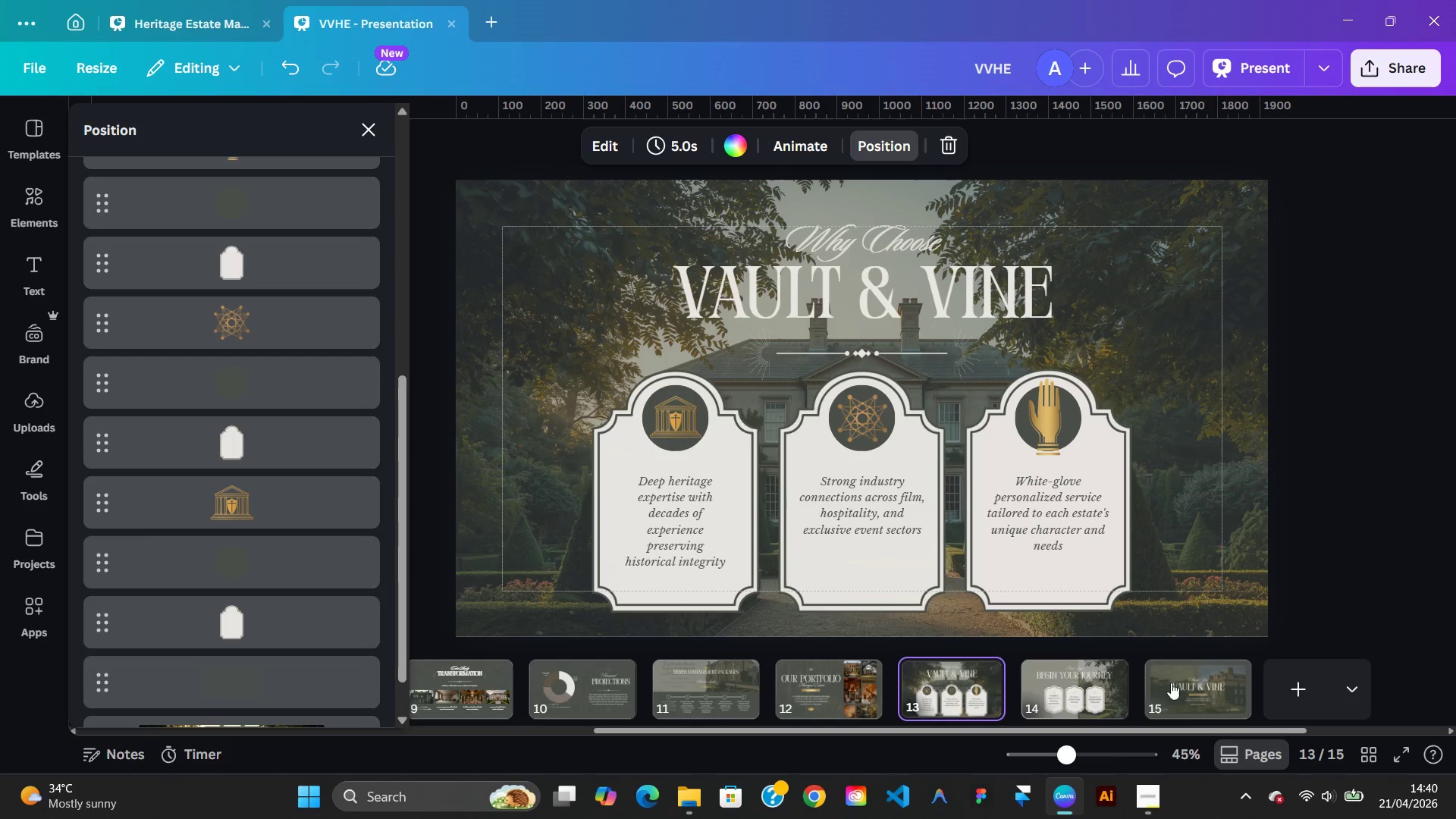 
left_click([1191, 688])
 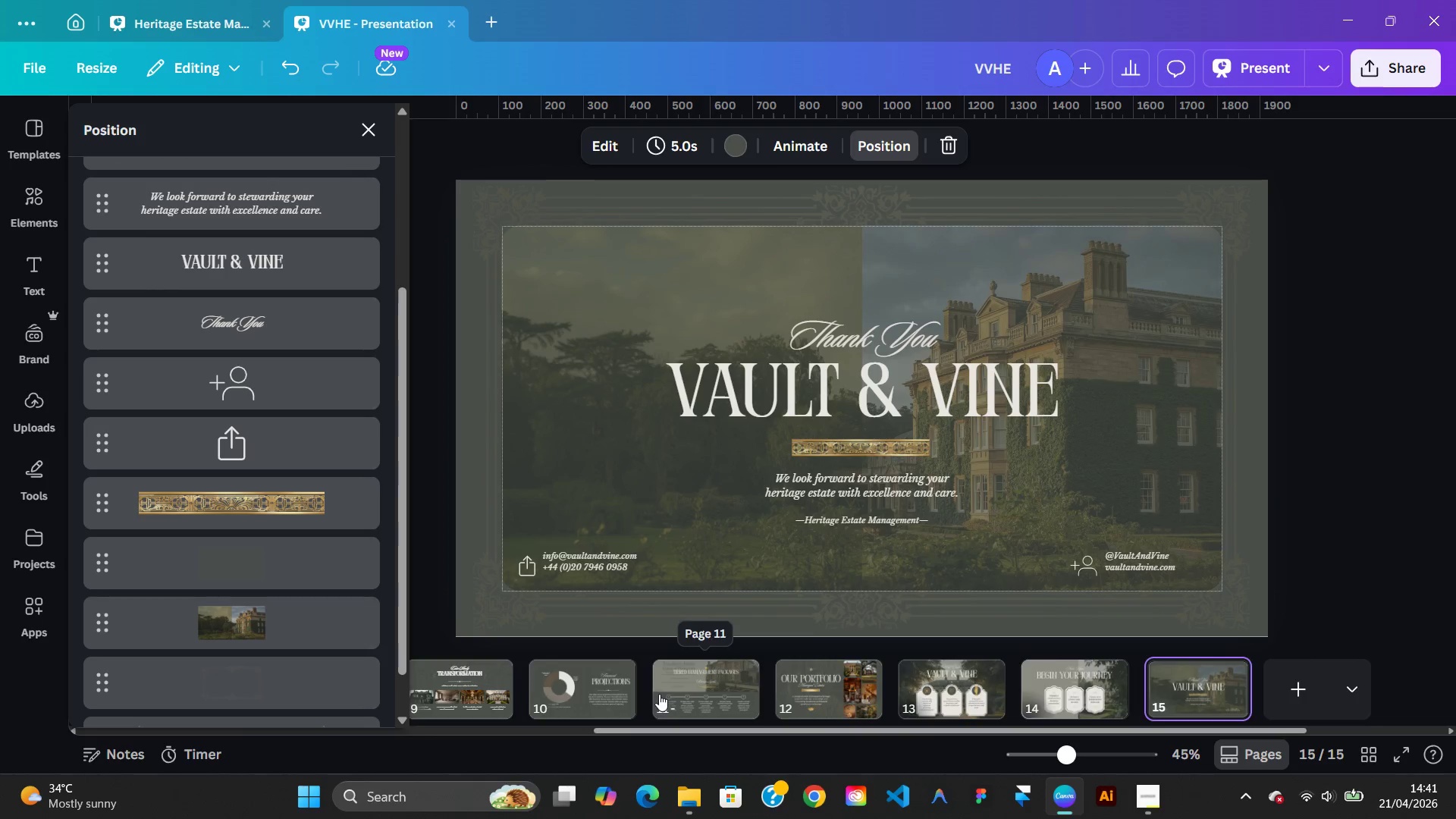 
wait(7.0)
 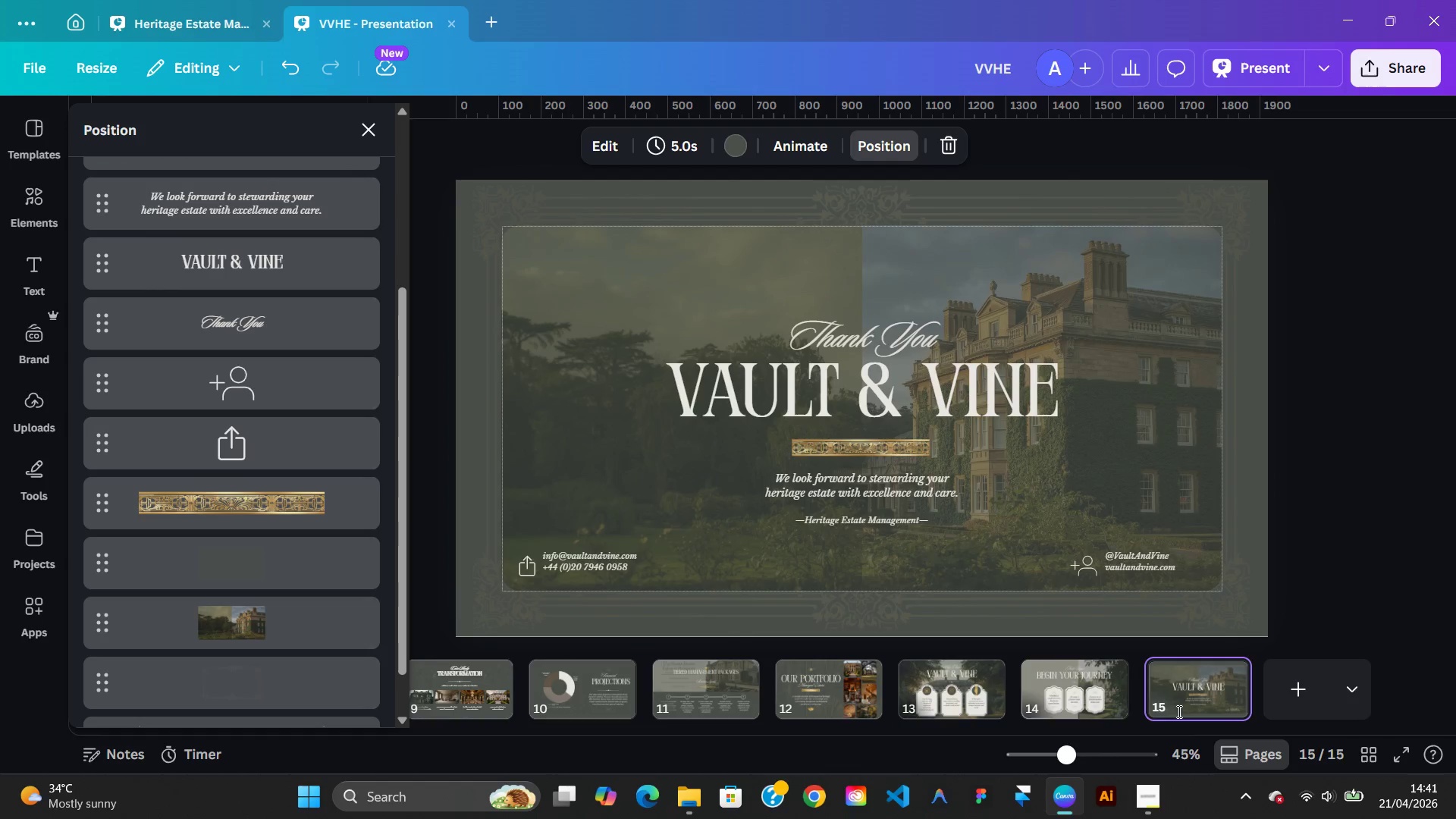 
right_click([464, 691])
 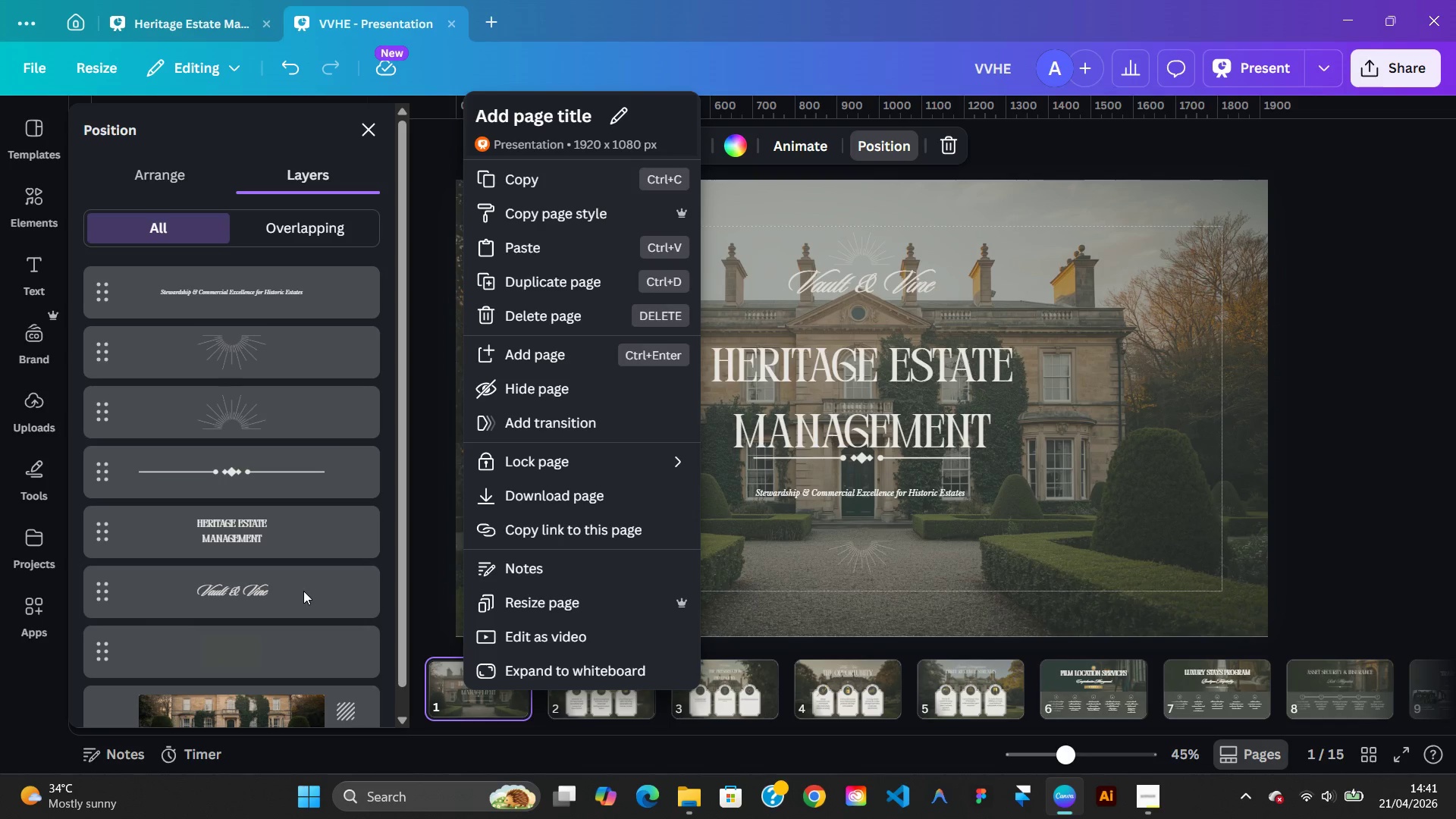 
left_click([544, 288])
 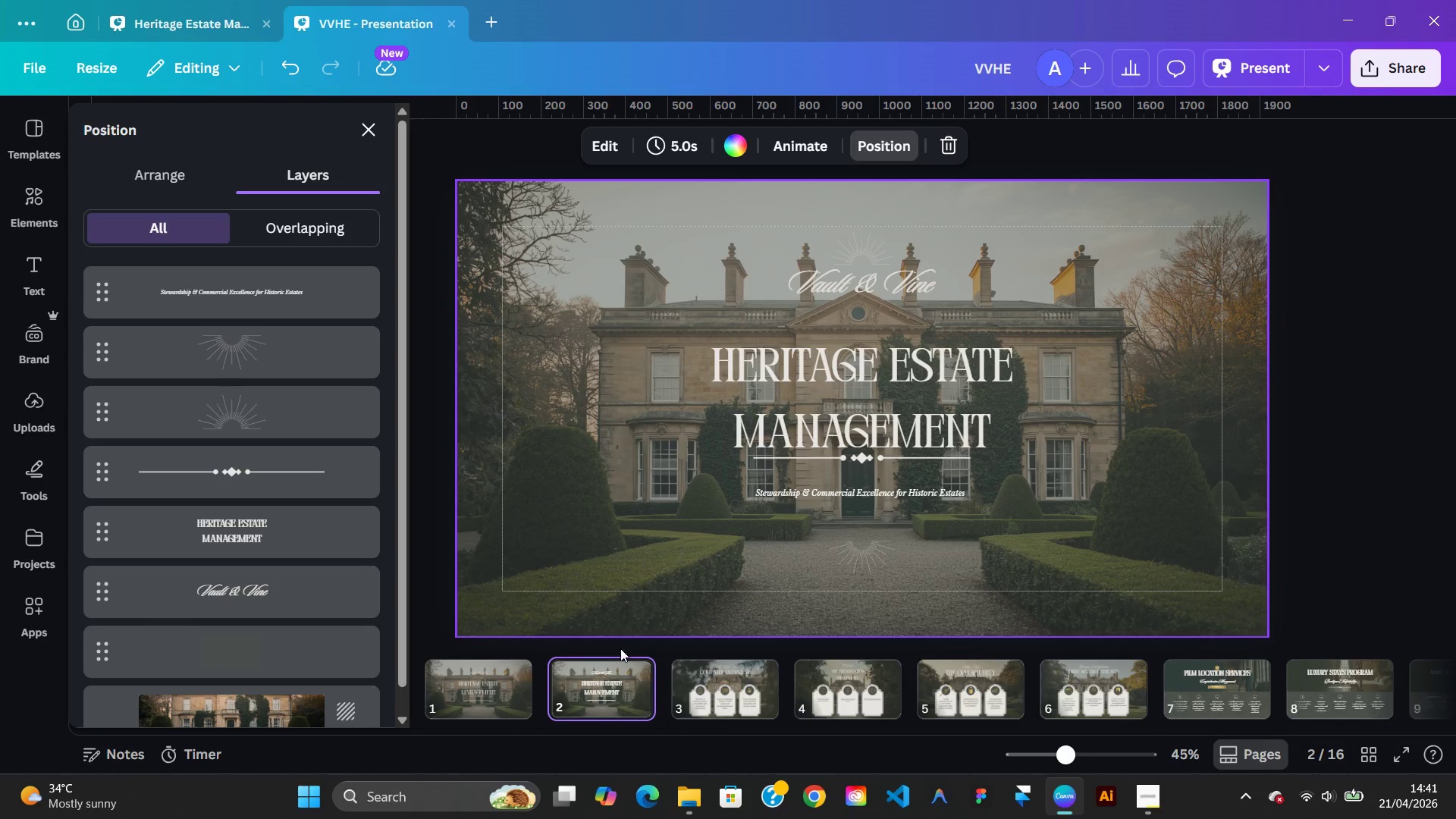 
mouse_move([608, 690])
 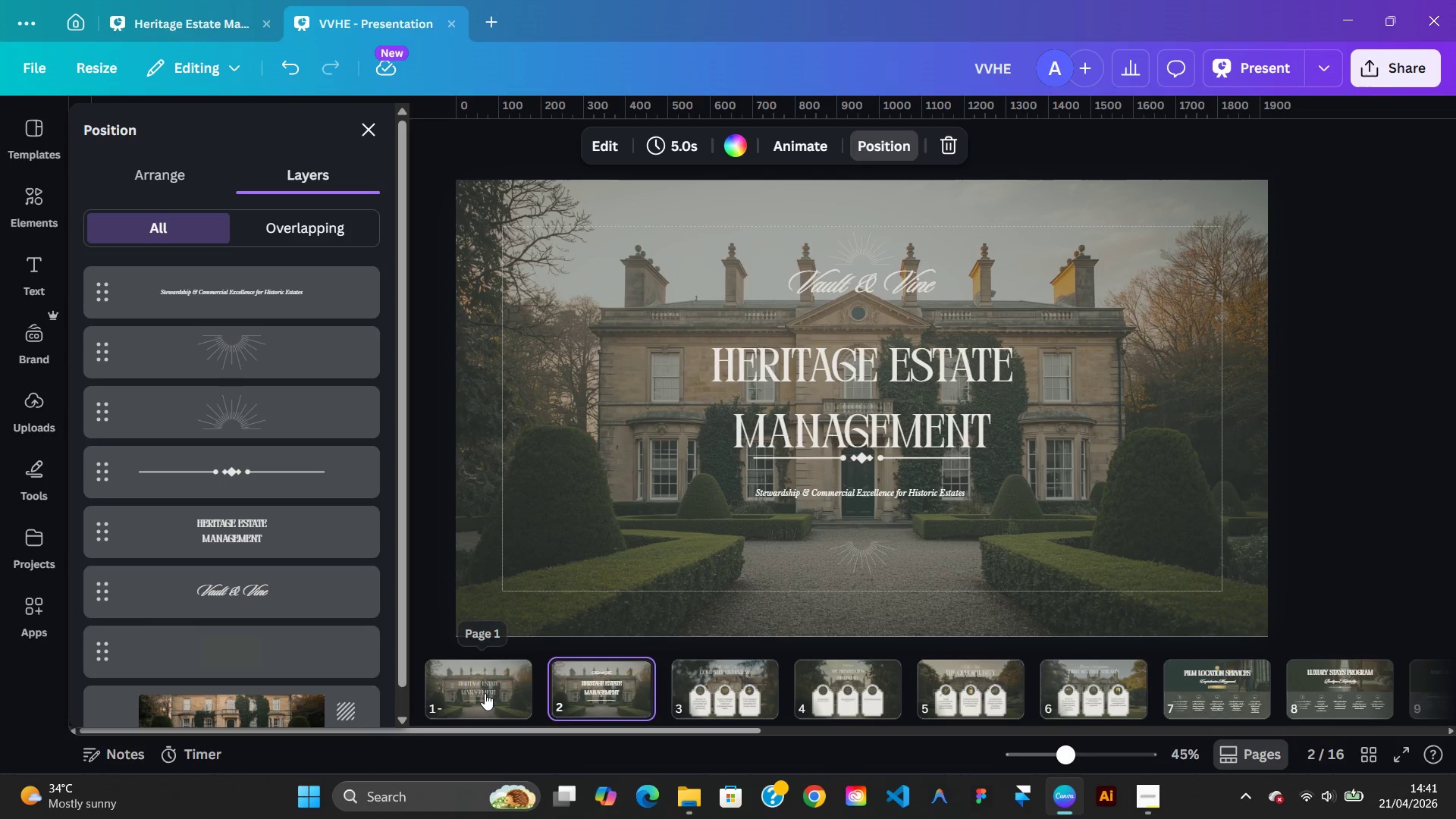 
left_click([485, 693])
 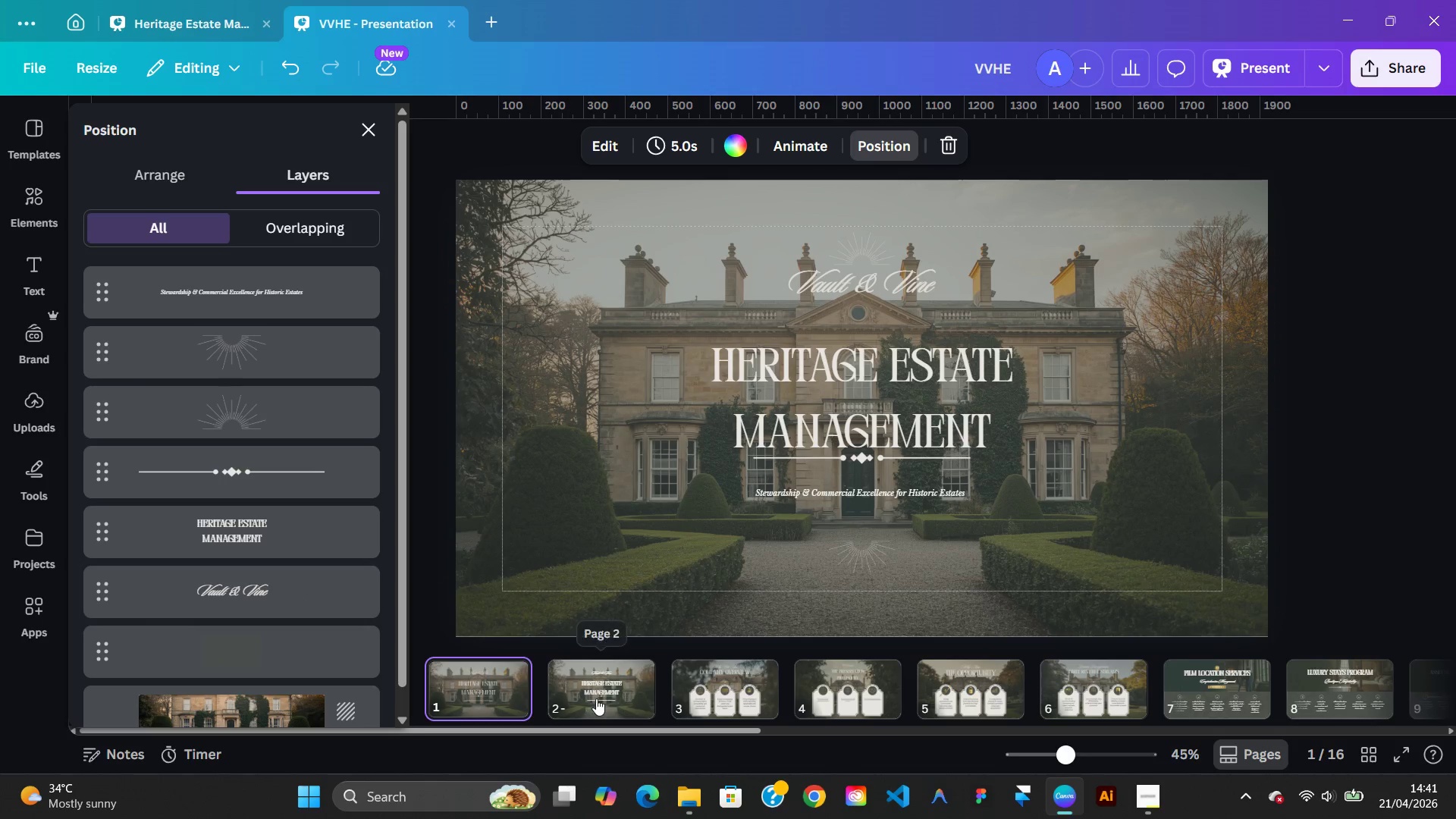 
left_click([596, 698])
 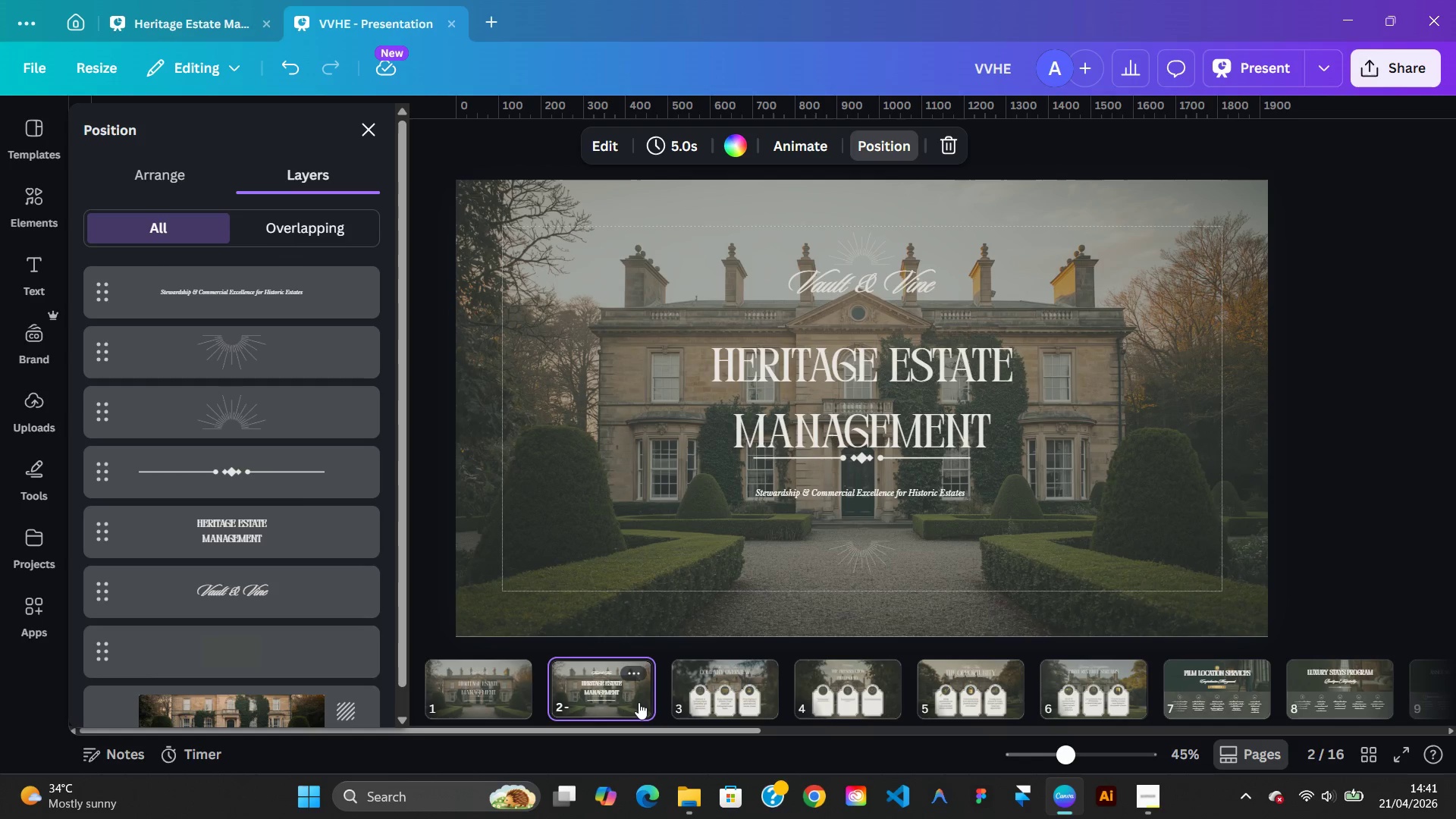 
left_click_drag(start_coordinate=[639, 702], to_coordinate=[987, 713])
 